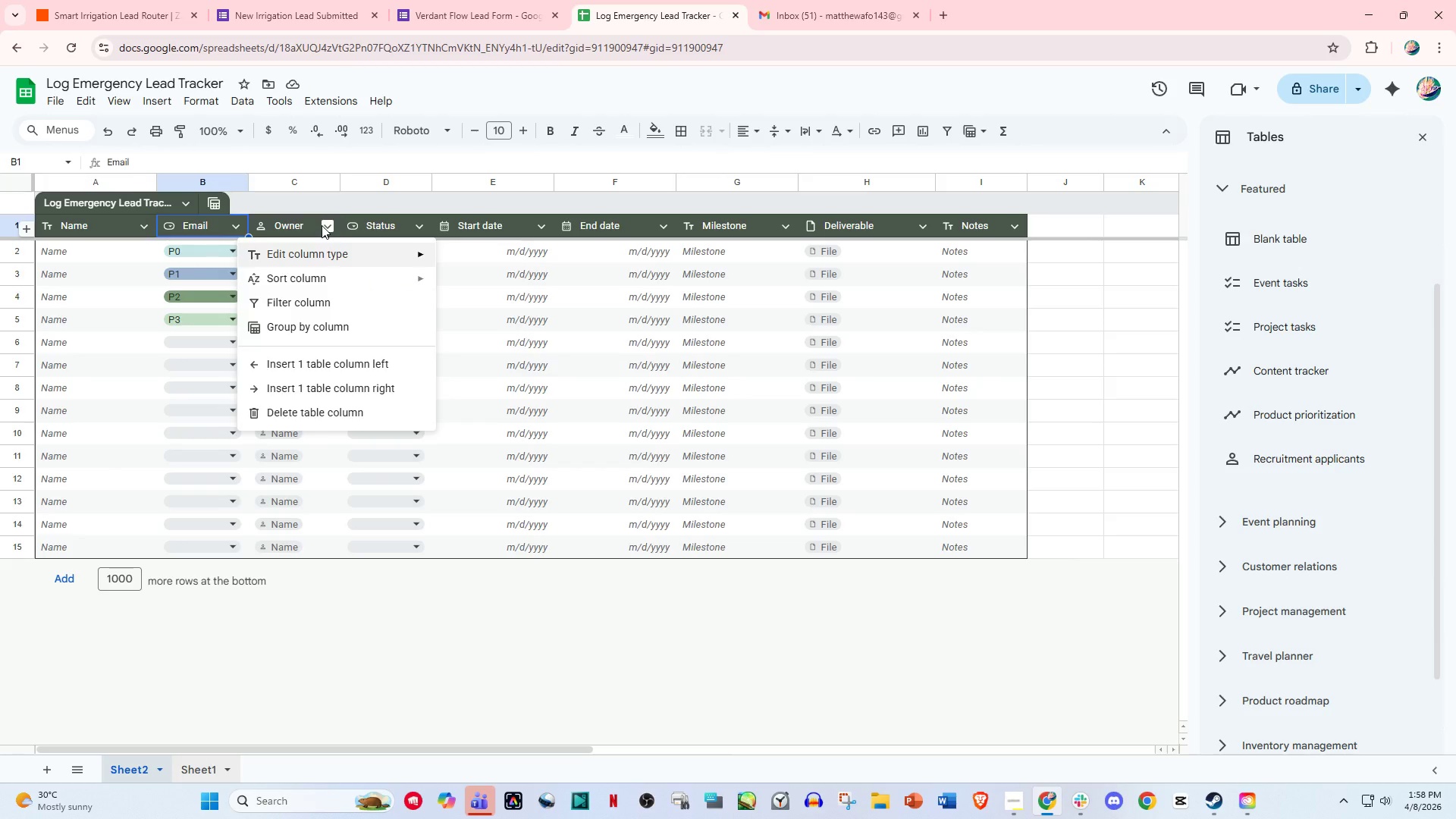 
left_click([322, 225])
 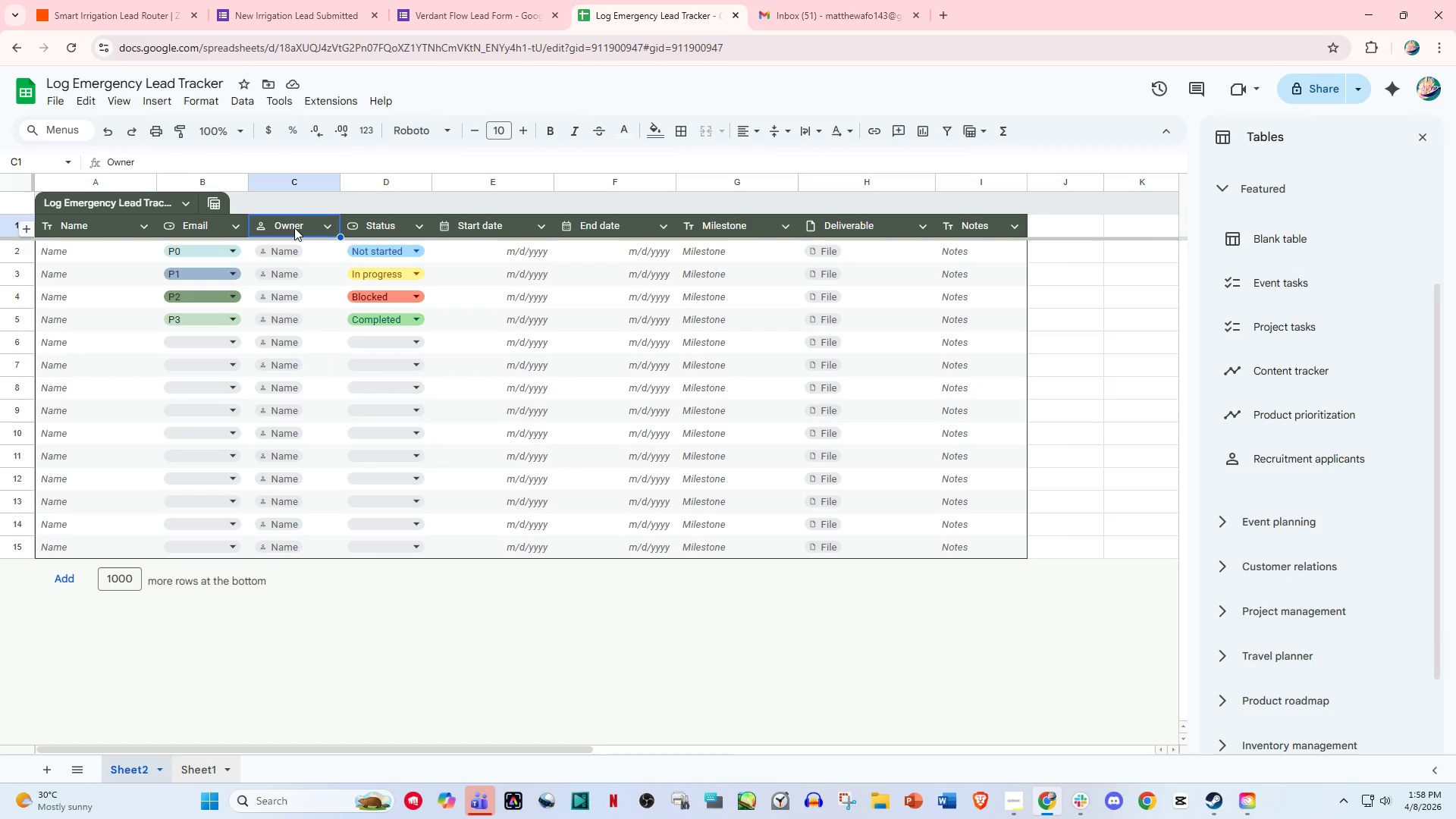 
double_click([294, 228])
 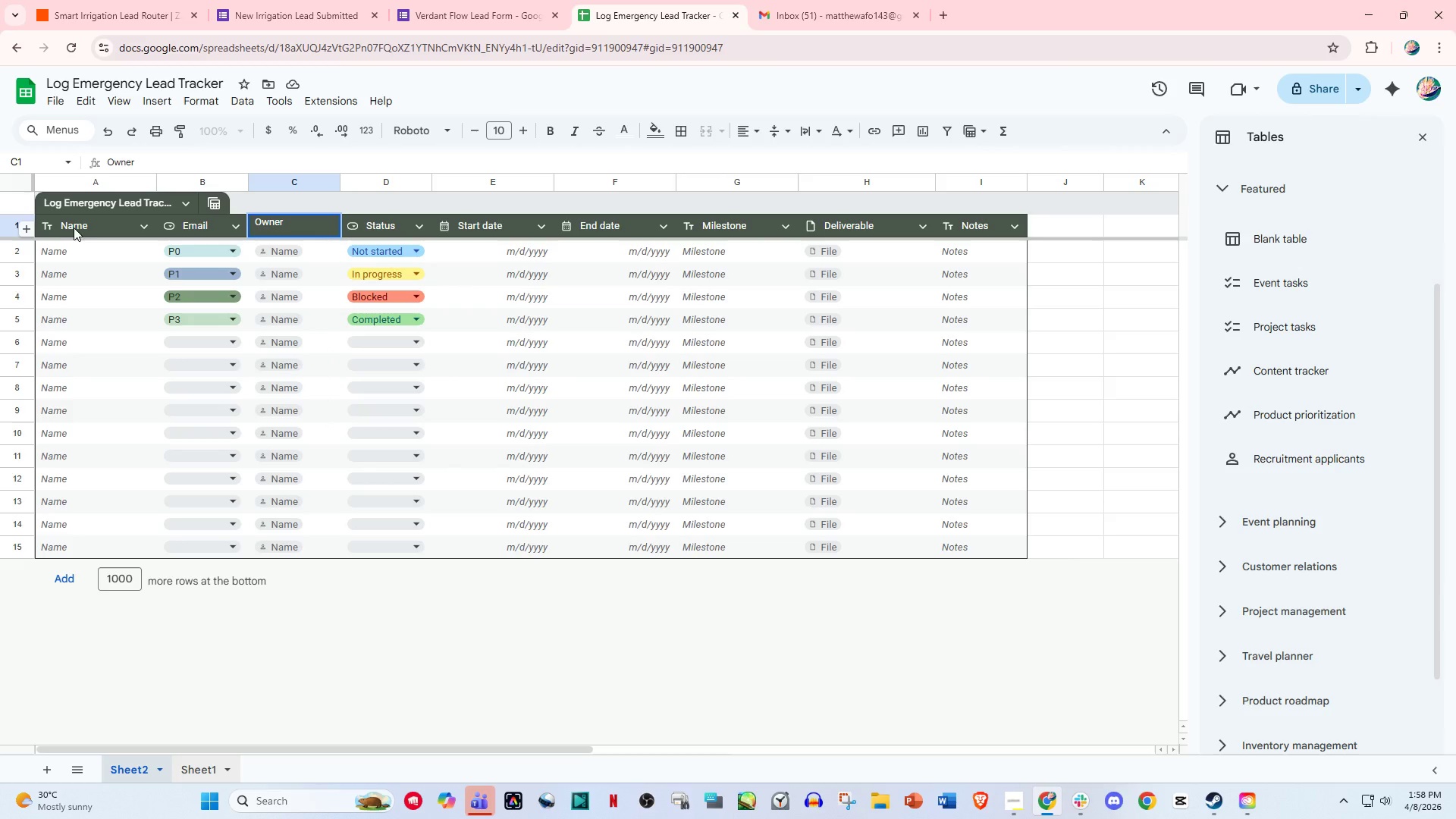 
double_click([46, 227])
 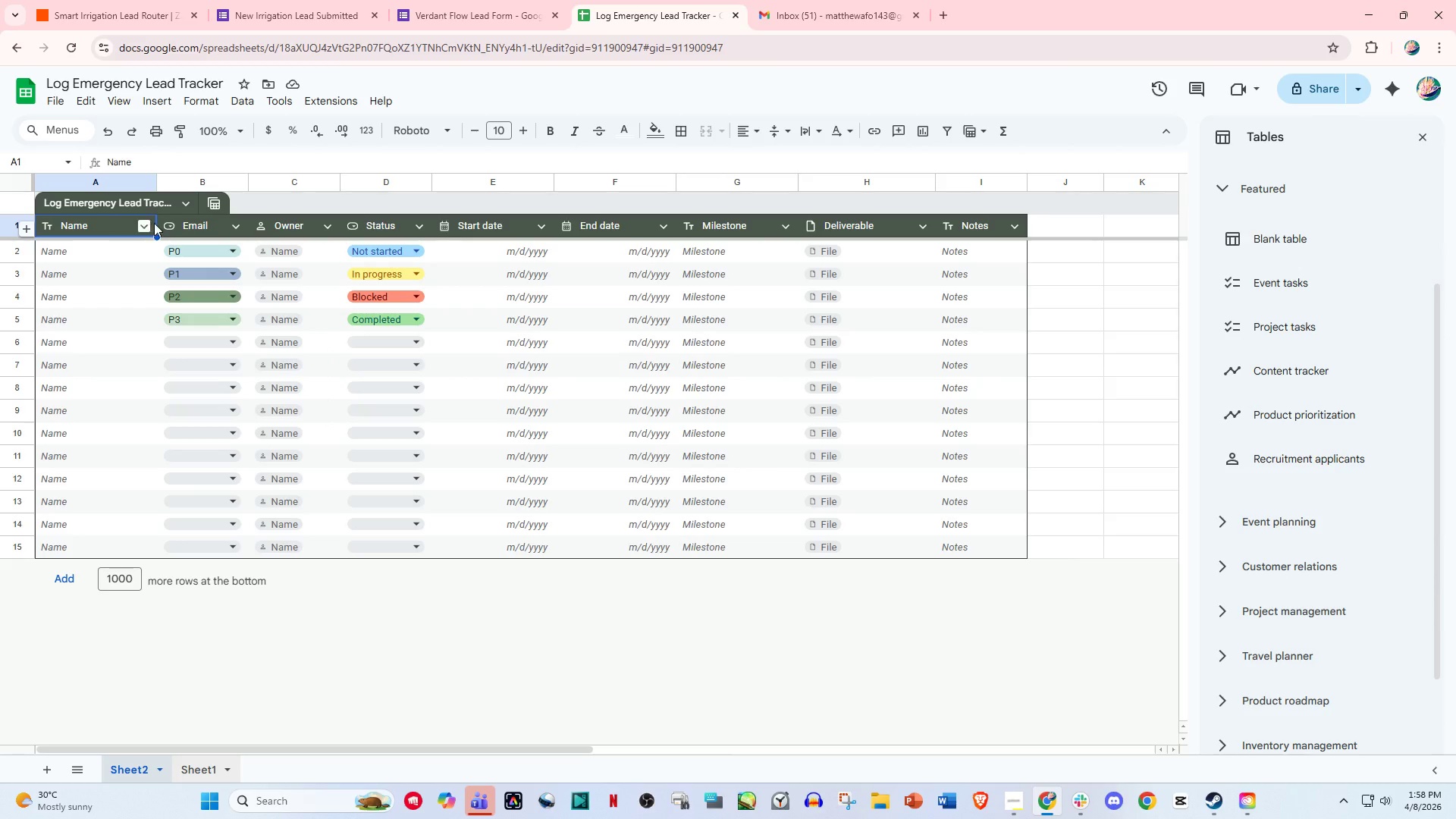 
left_click([154, 223])
 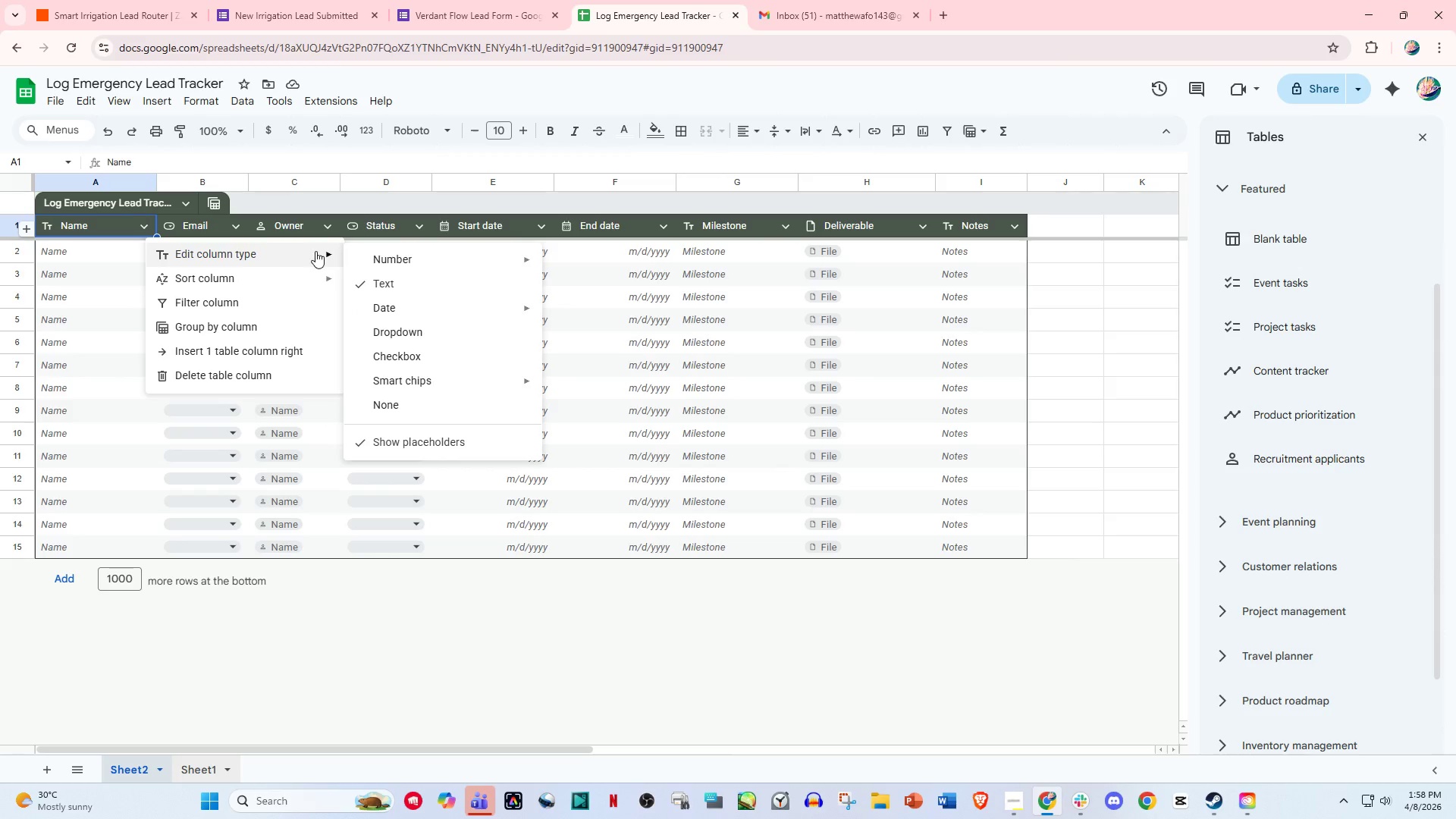 
wait(5.03)
 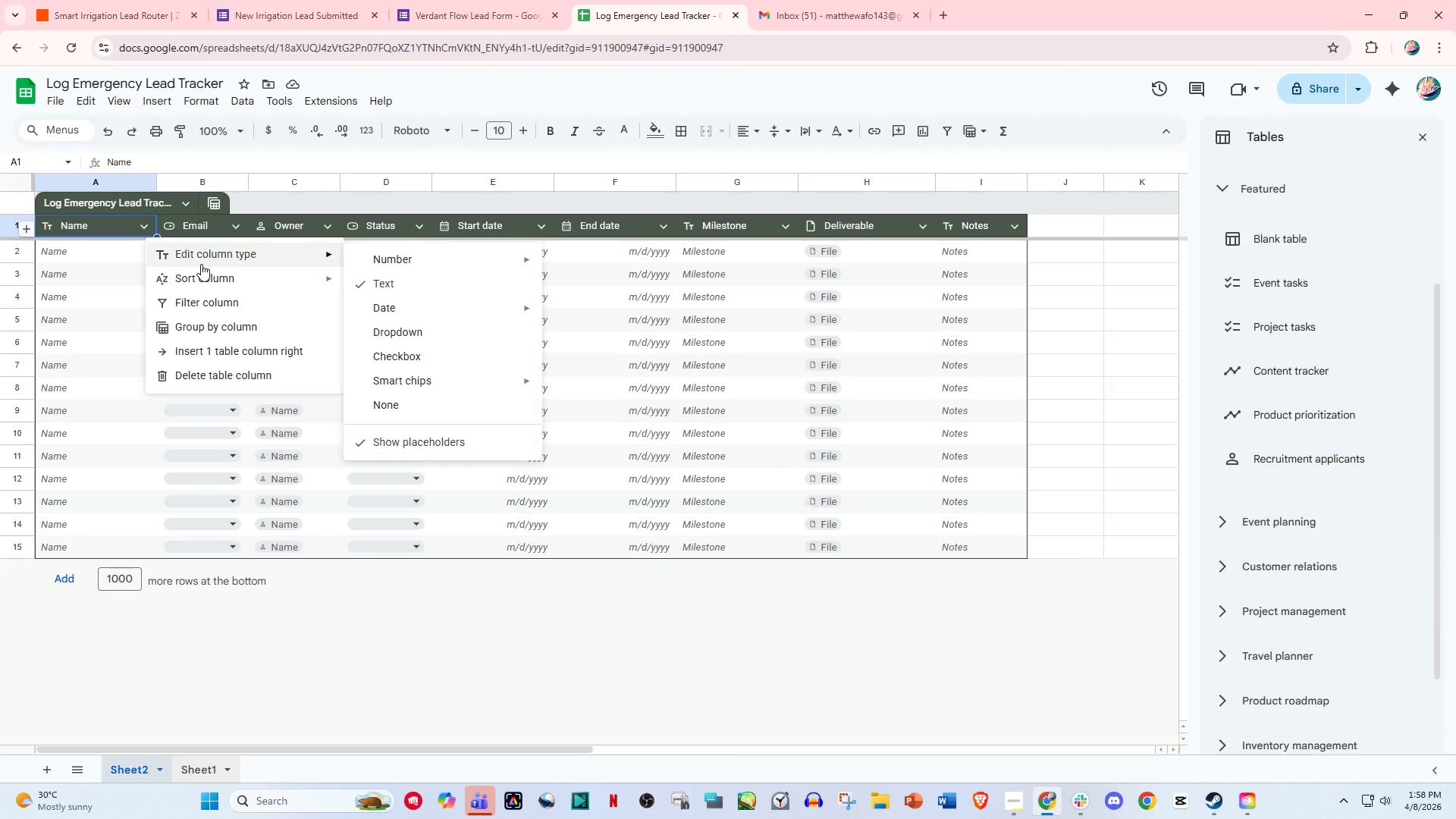 
left_click([197, 223])
 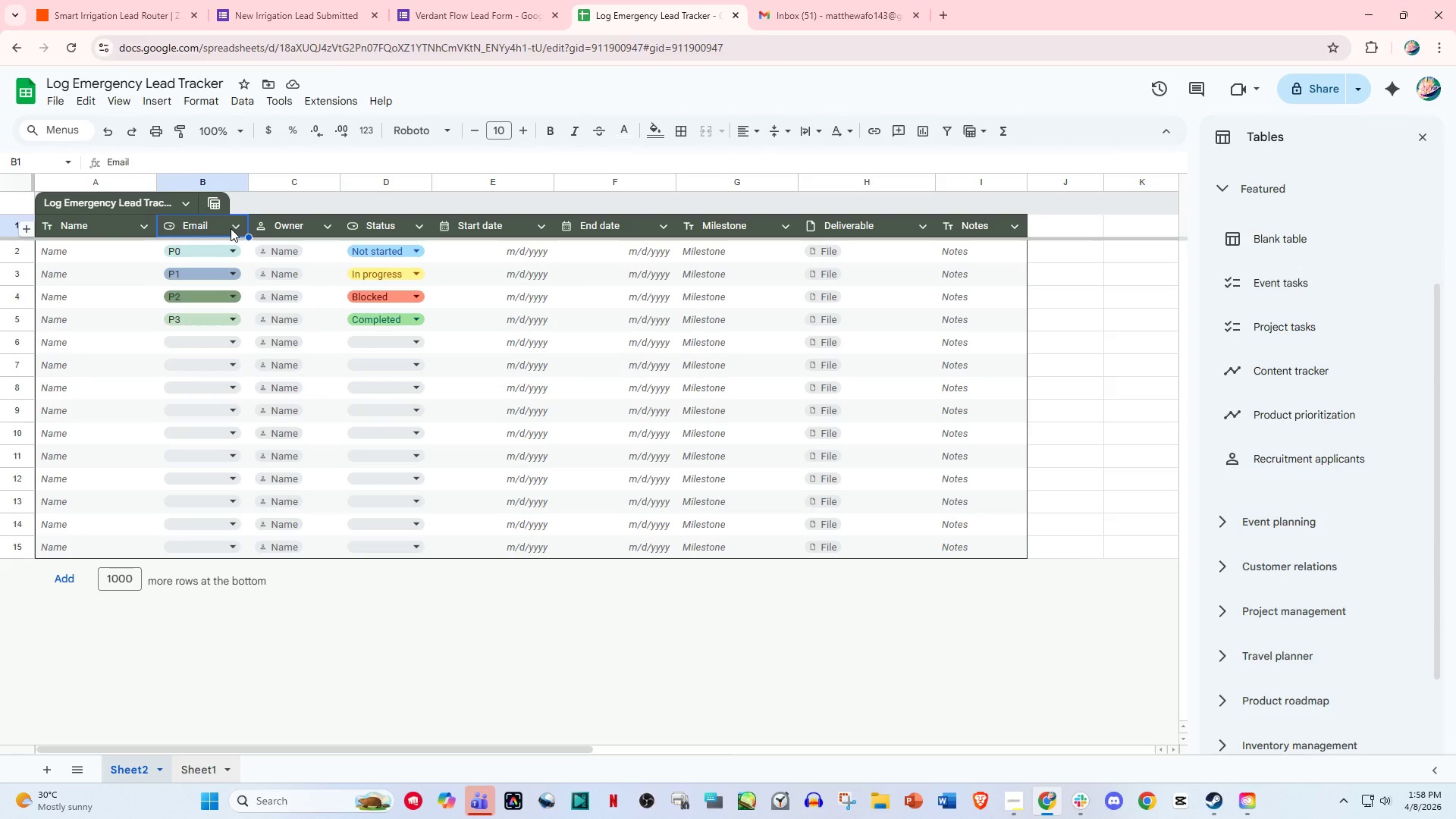 
left_click([231, 228])
 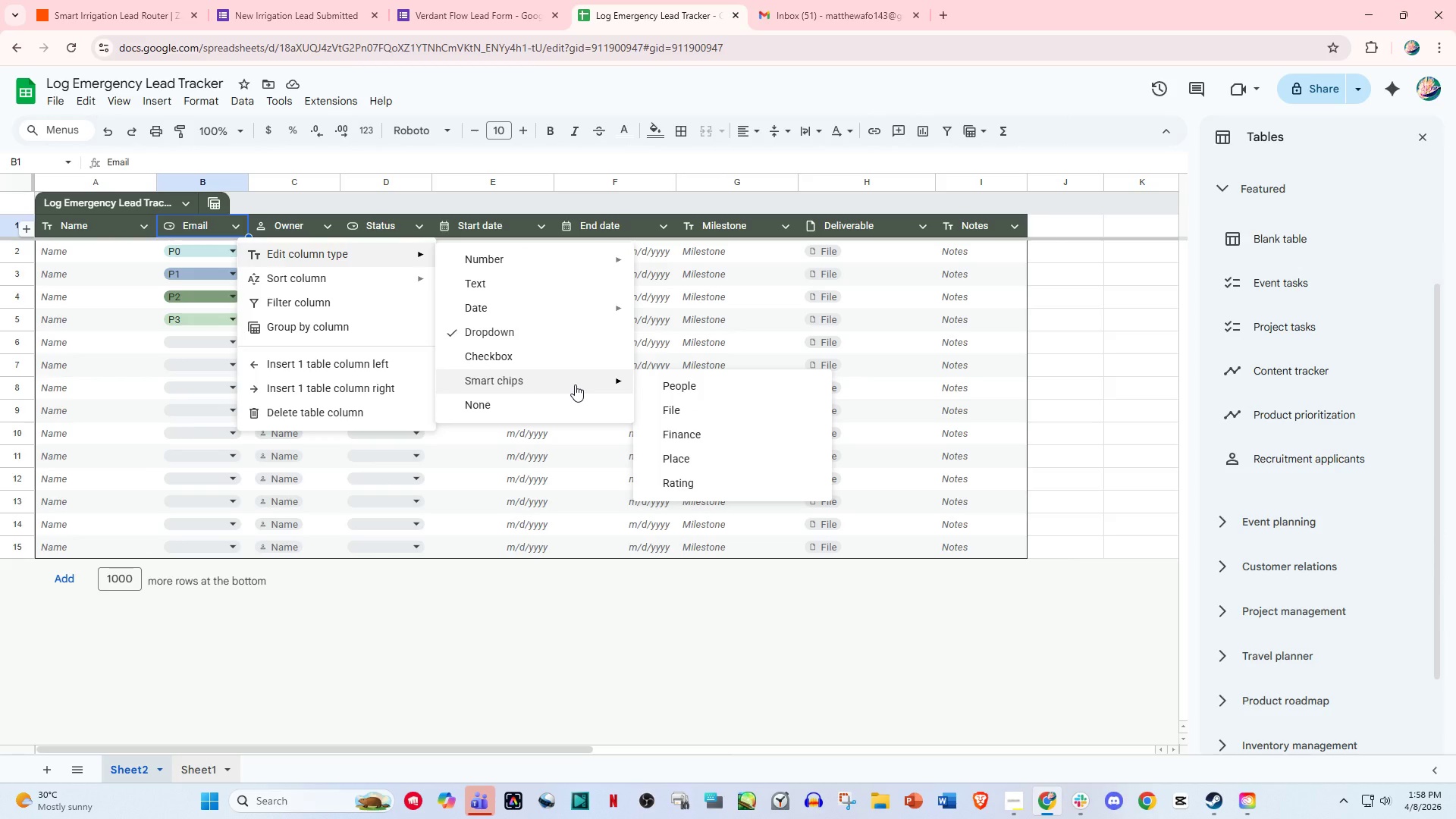 
wait(9.02)
 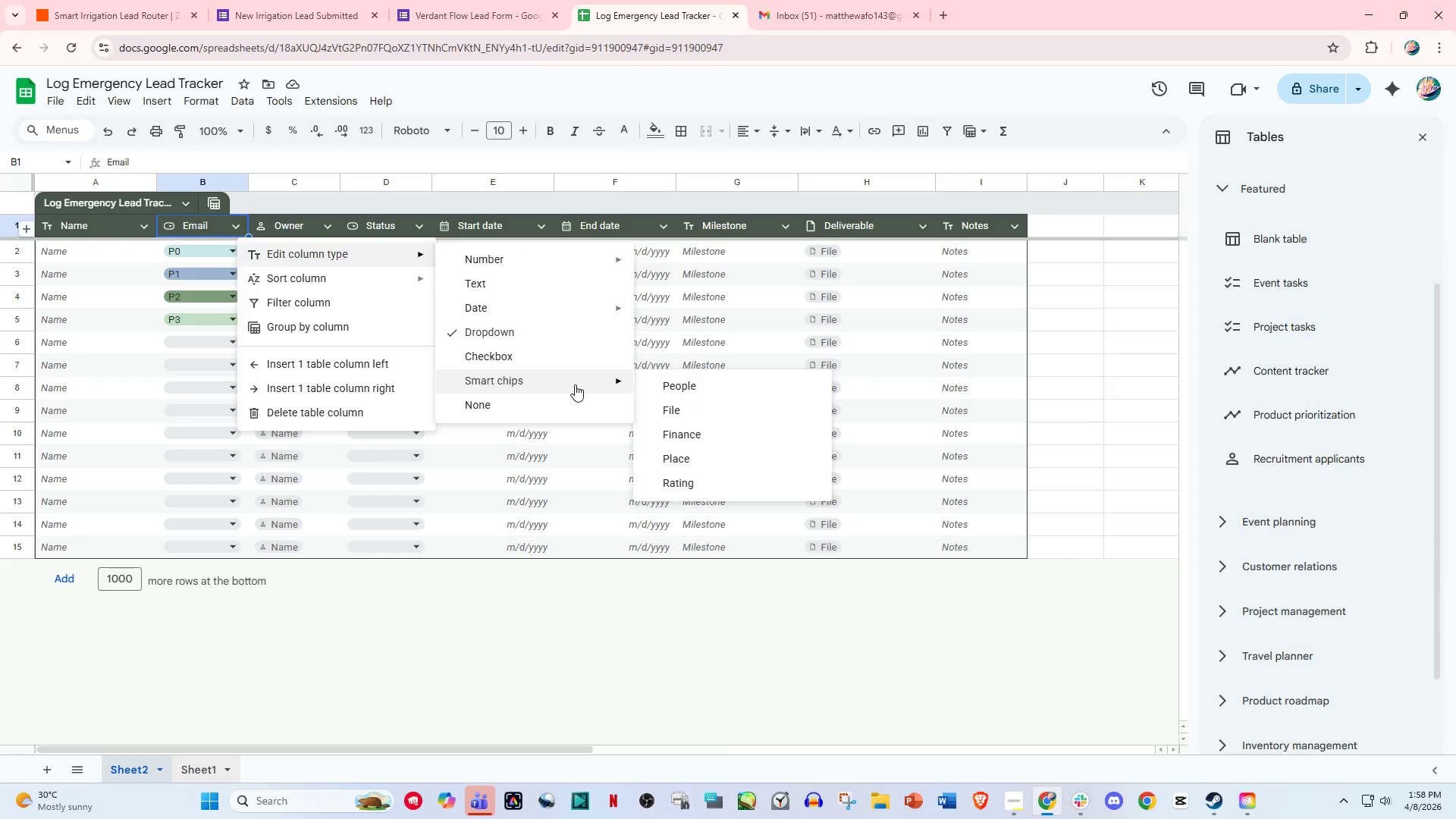 
left_click([483, 284])
 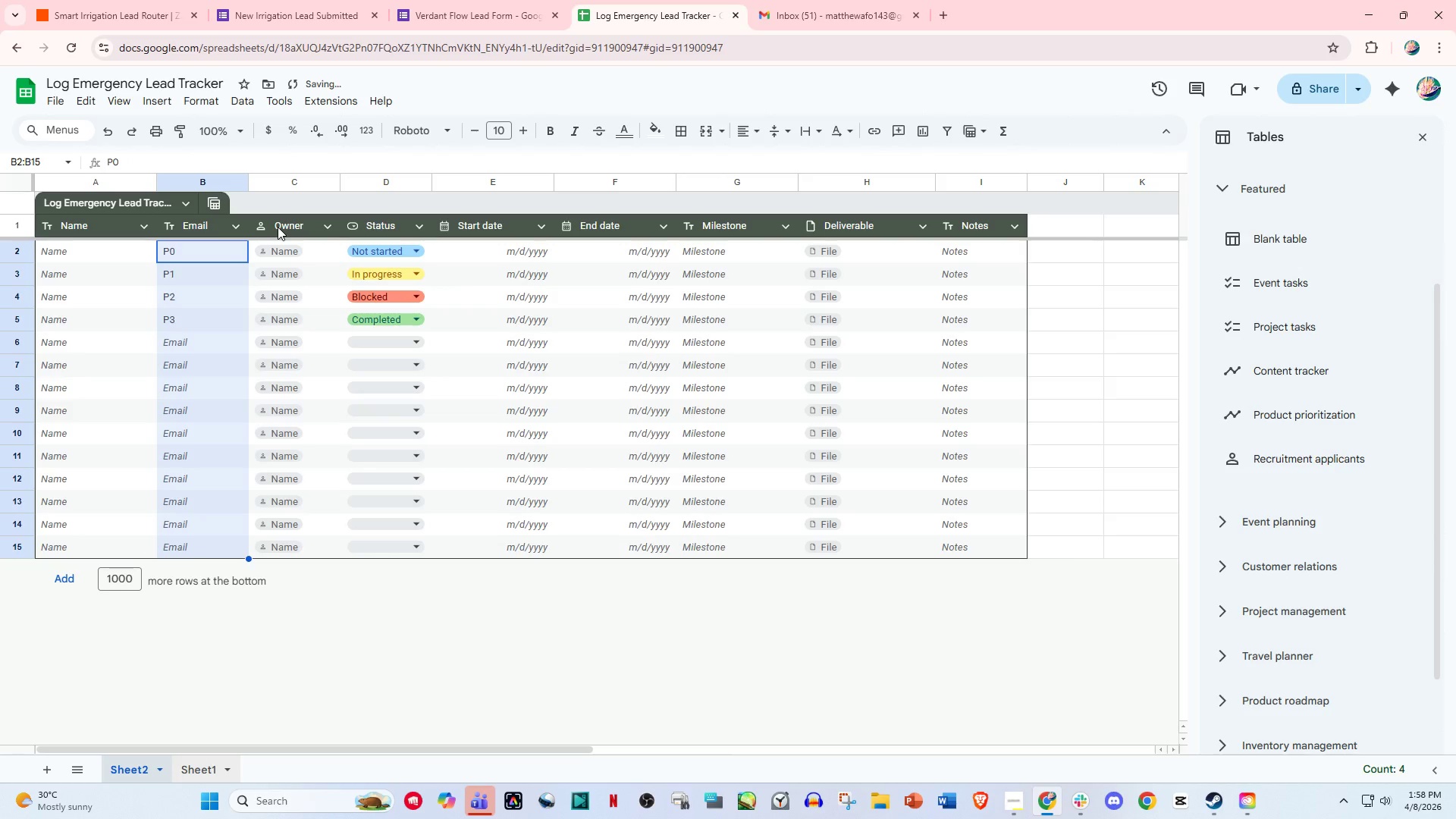 
left_click([278, 223])
 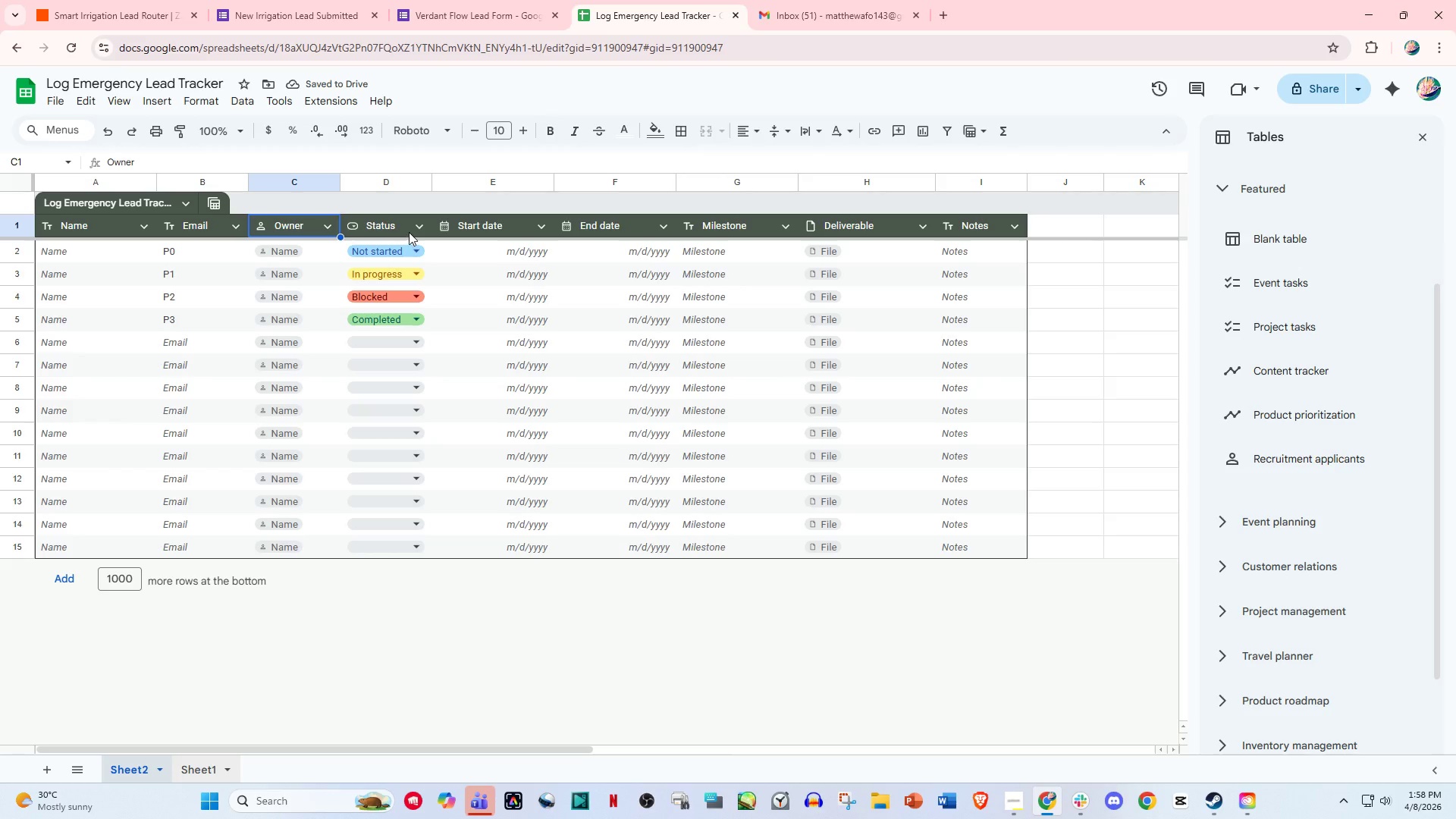 
left_click([290, 222])
 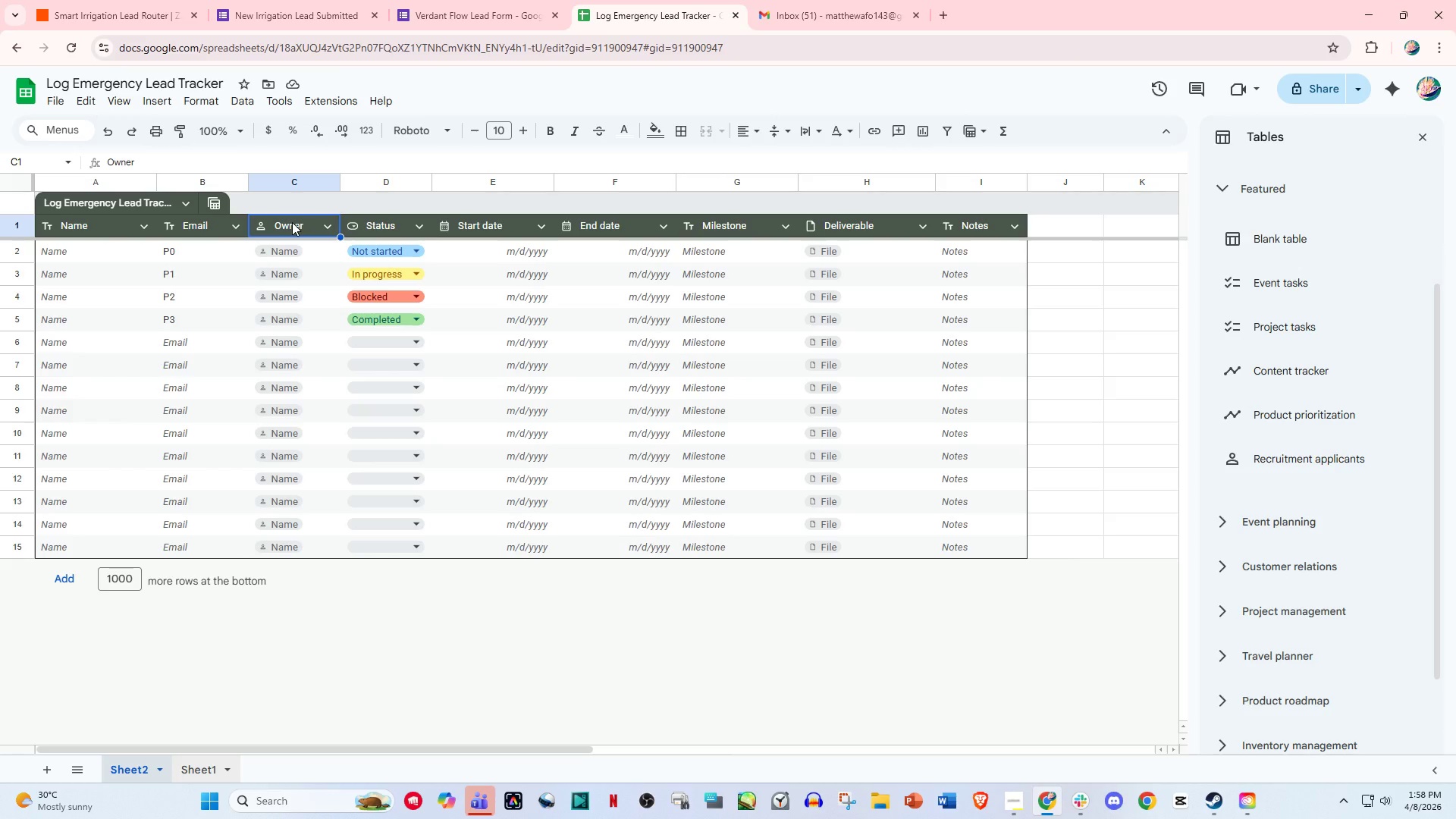 
left_click([326, 229])
 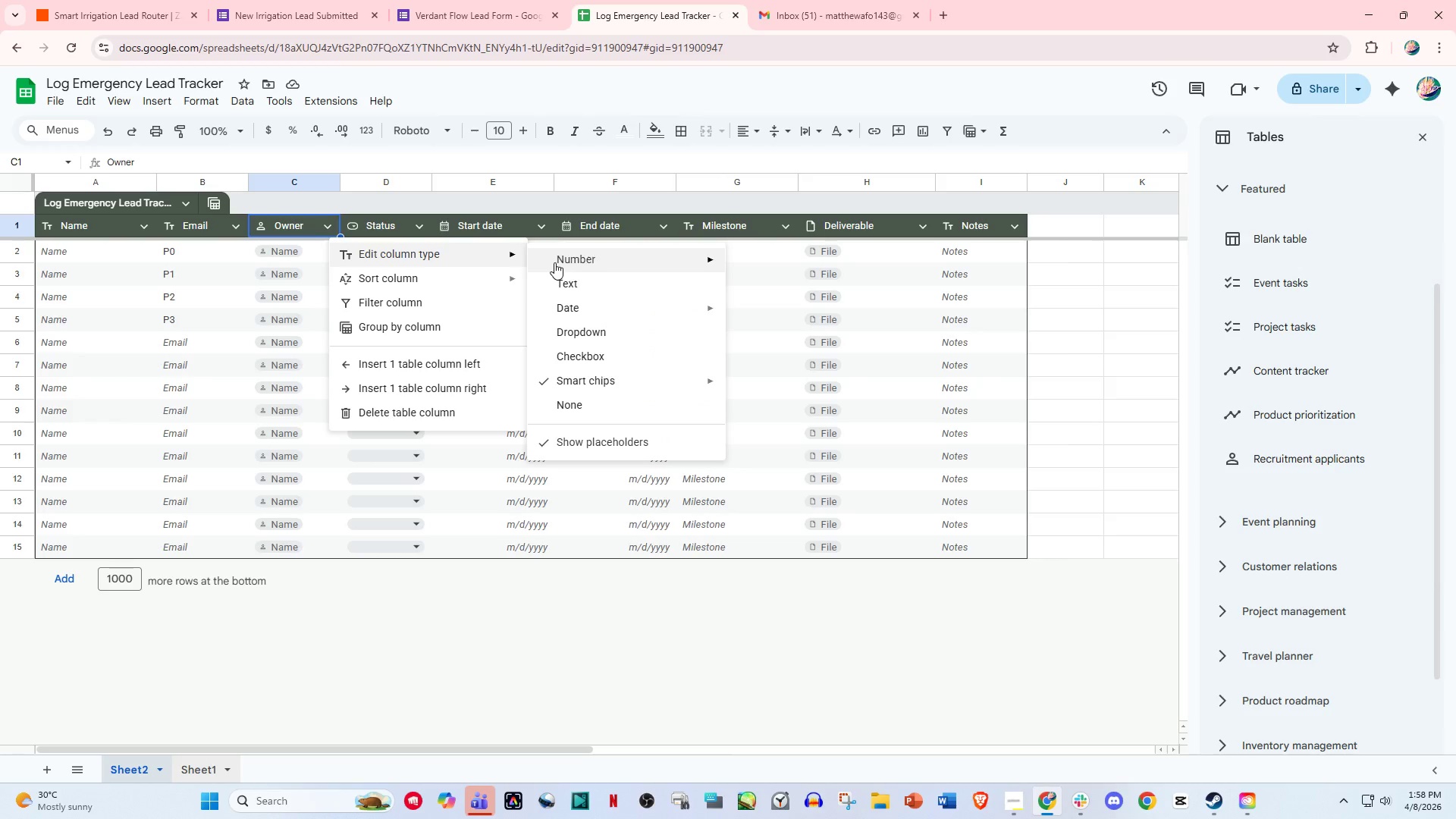 
mouse_move([674, 371])
 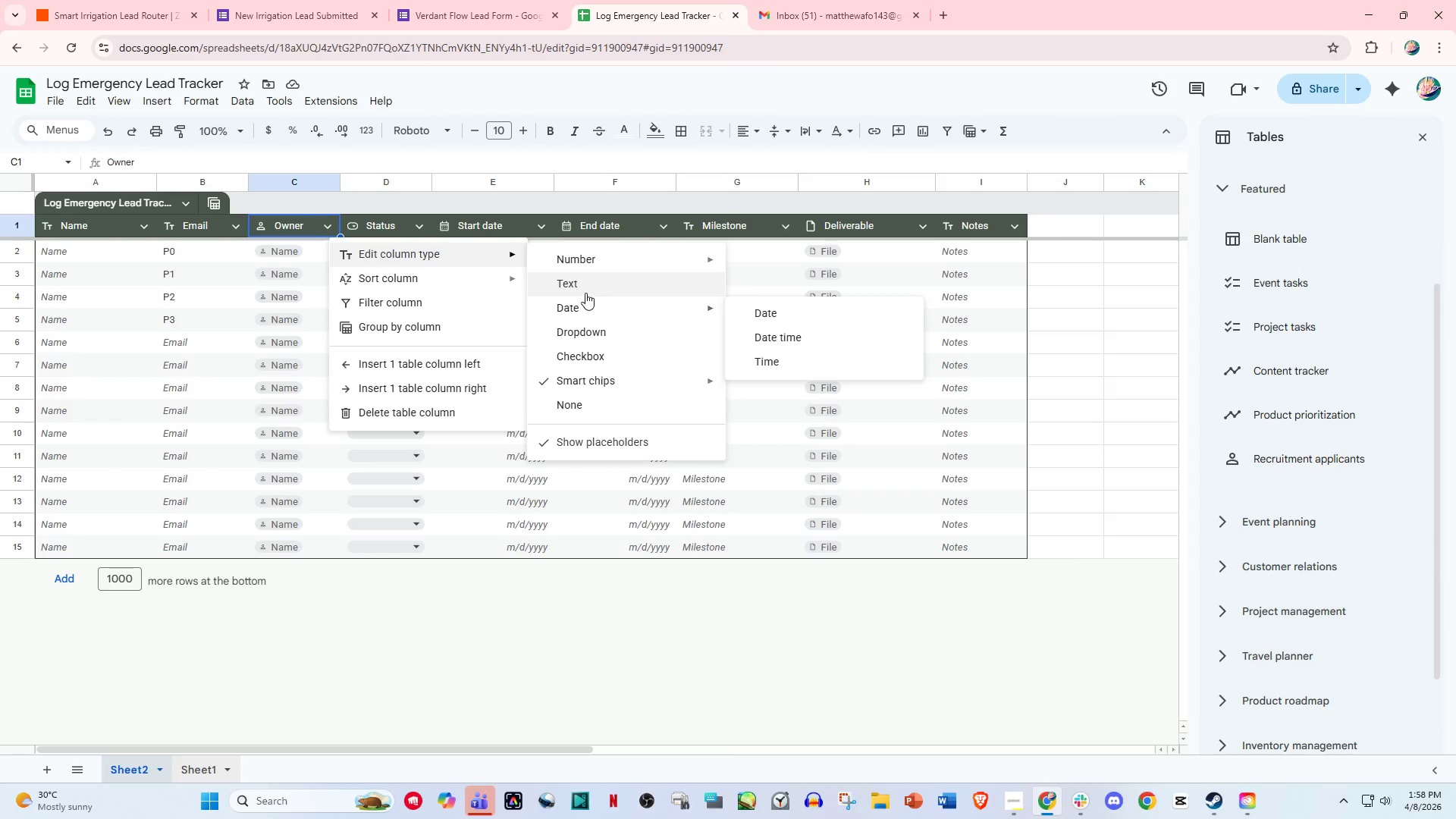 
left_click([580, 284])
 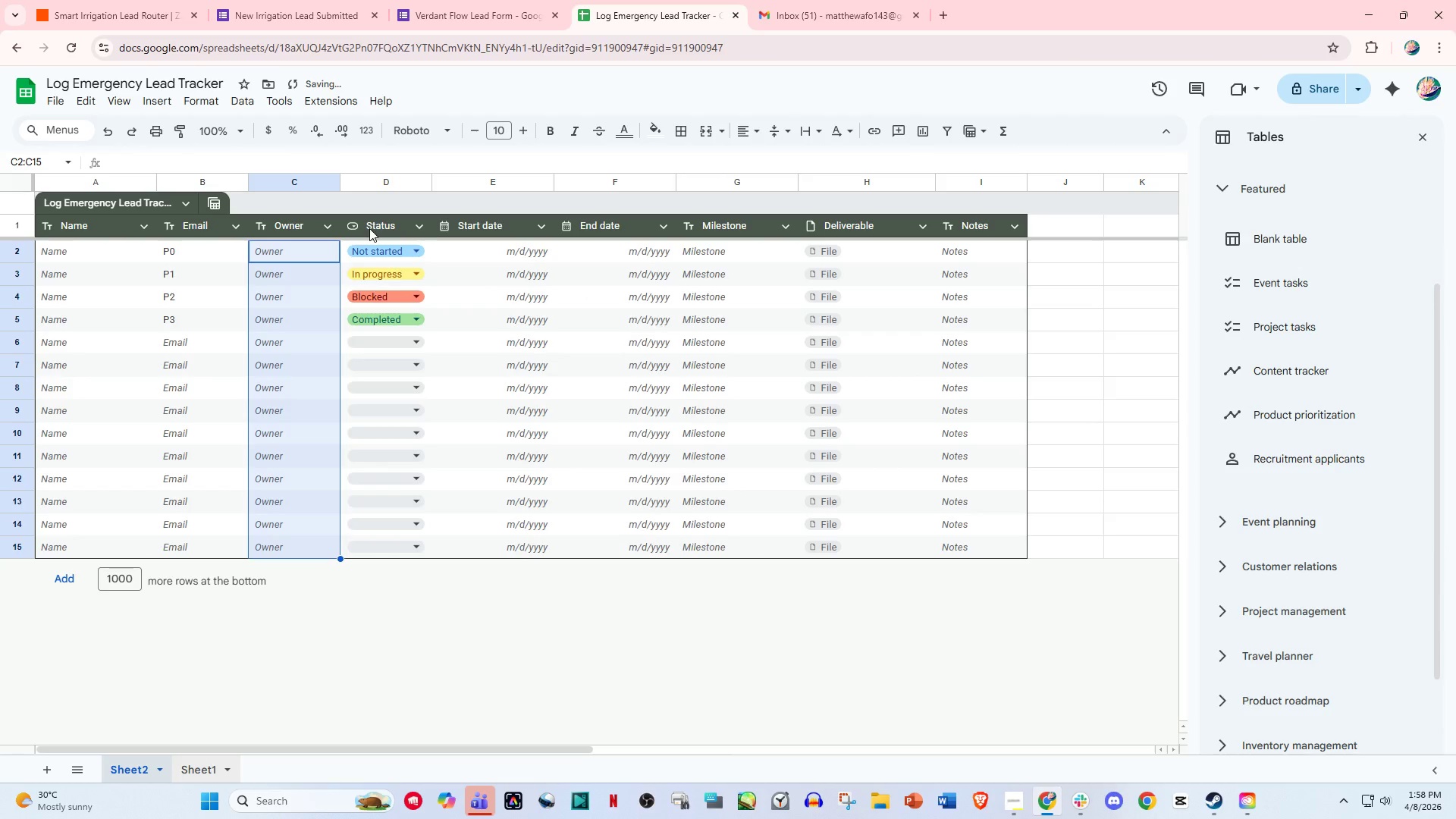 
double_click([272, 224])
 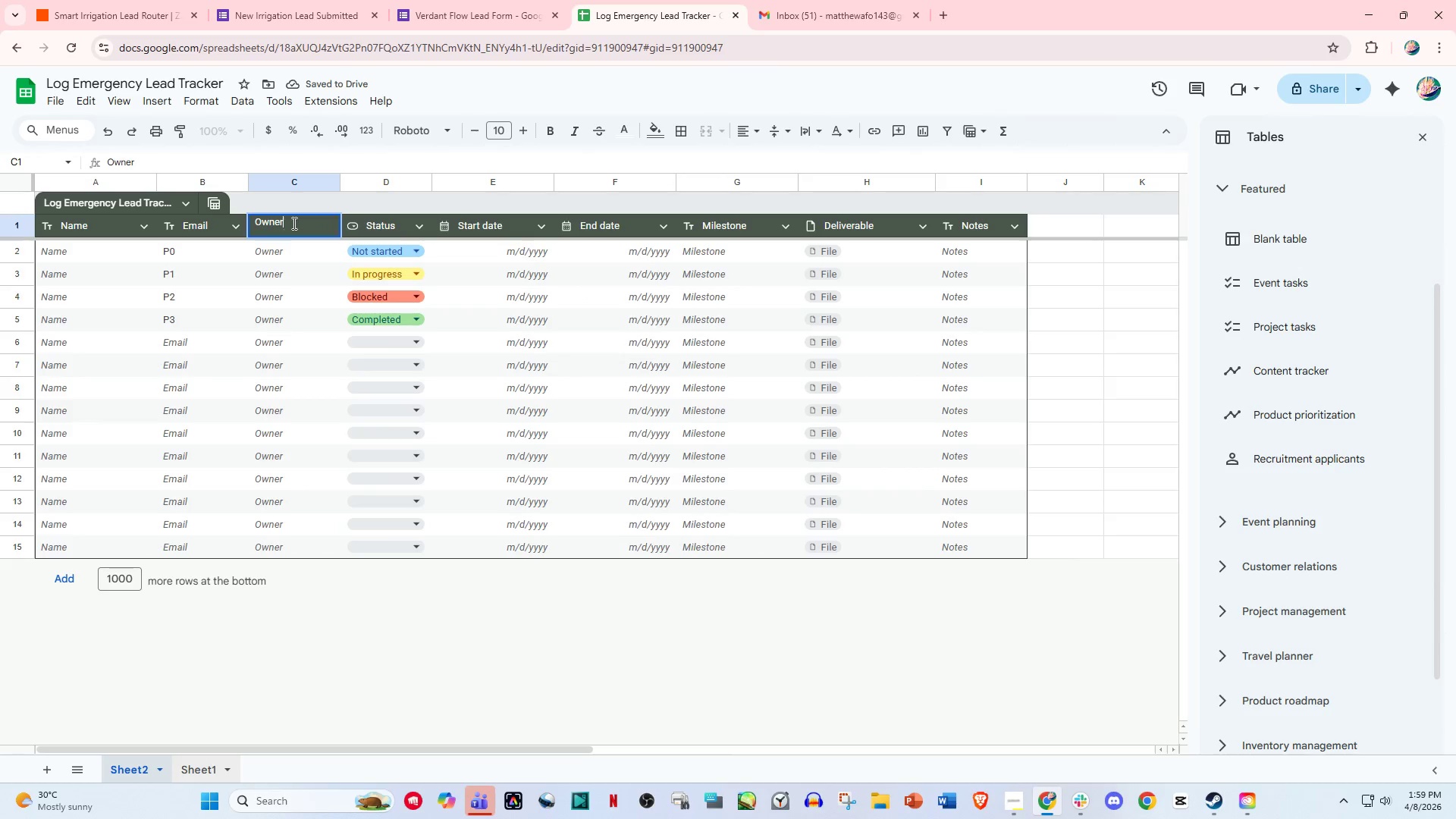 
left_click_drag(start_coordinate=[293, 223], to_coordinate=[180, 216])
 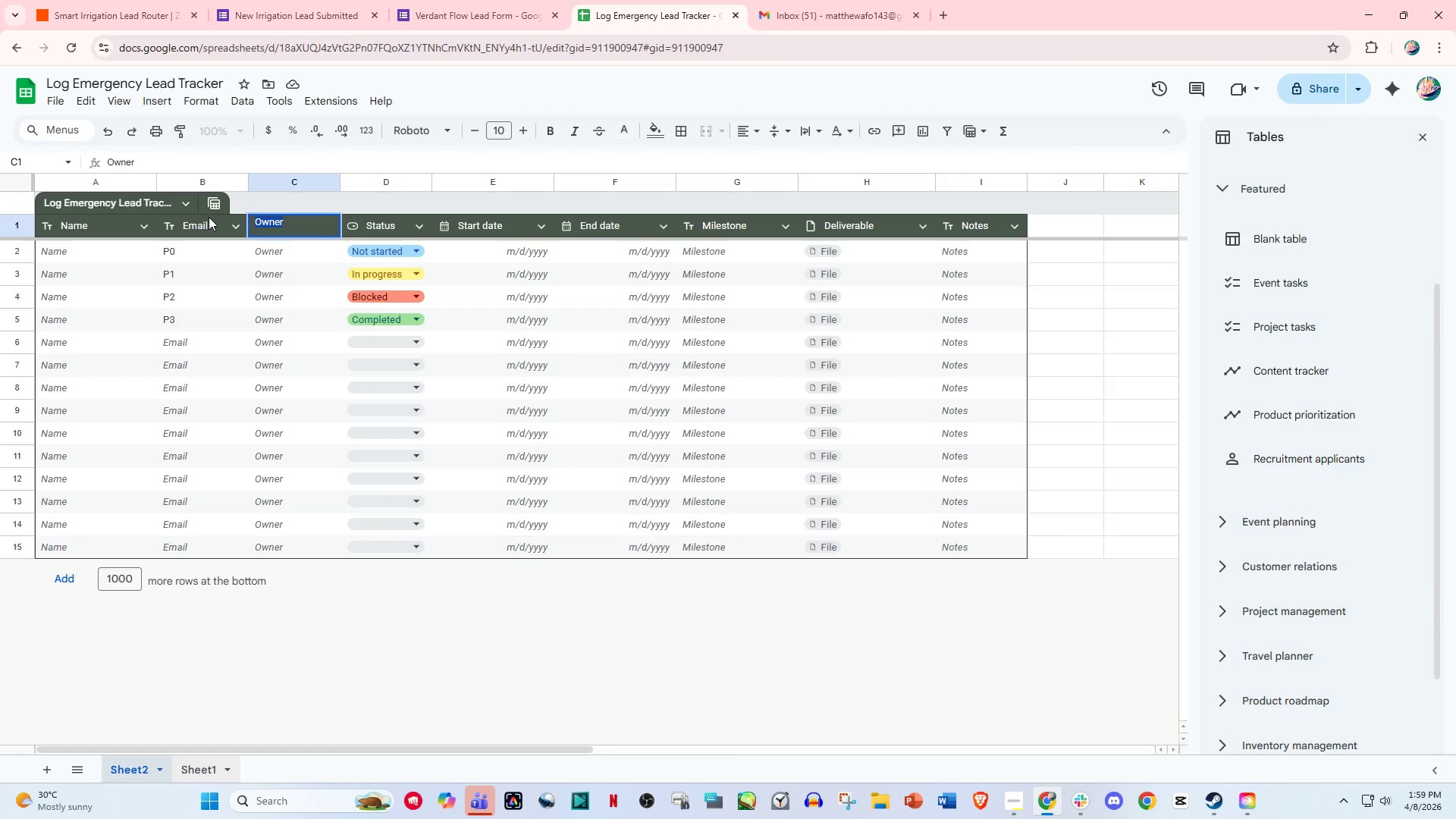 
type(Zip Code)
 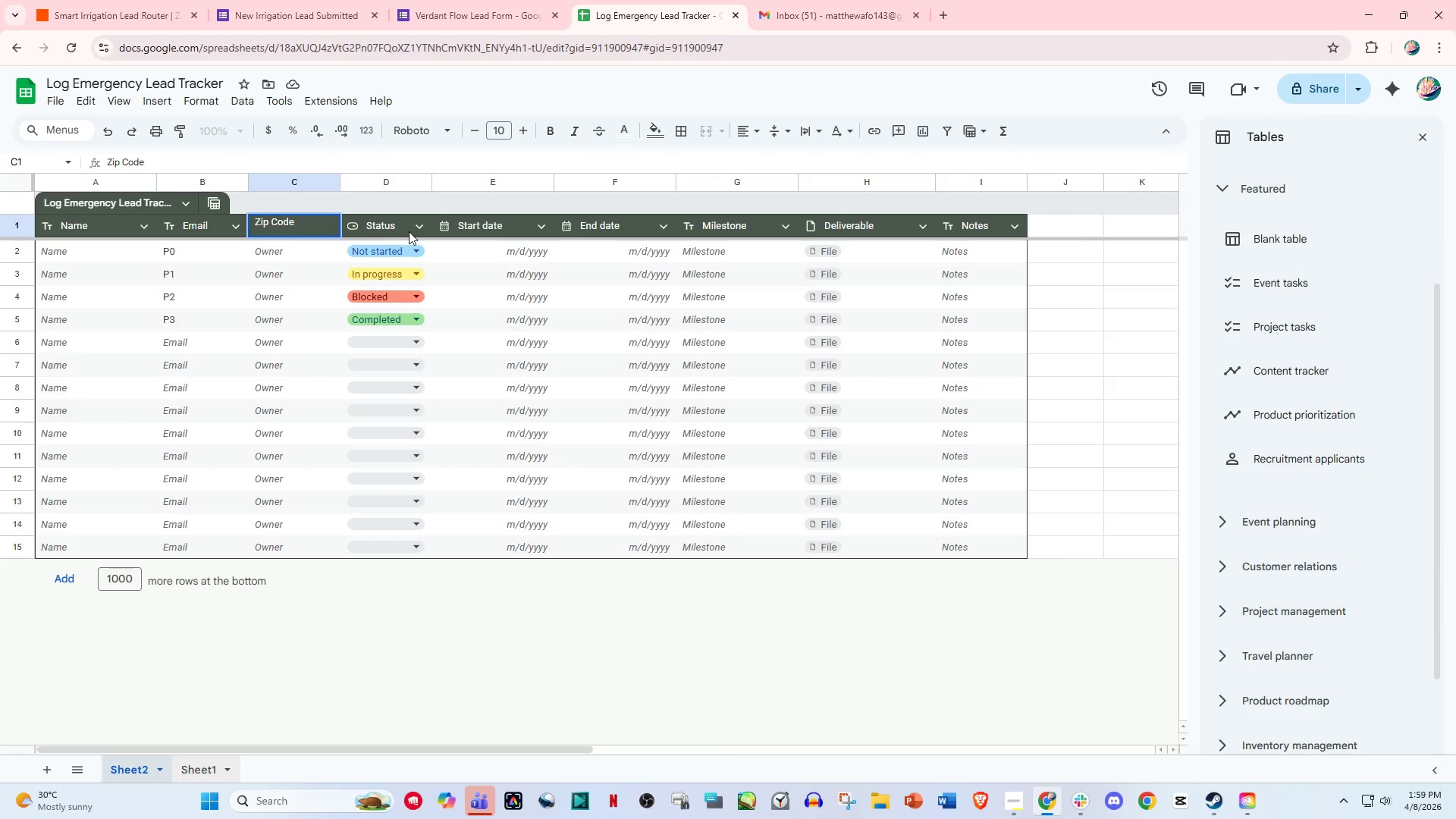 
left_click([409, 231])
 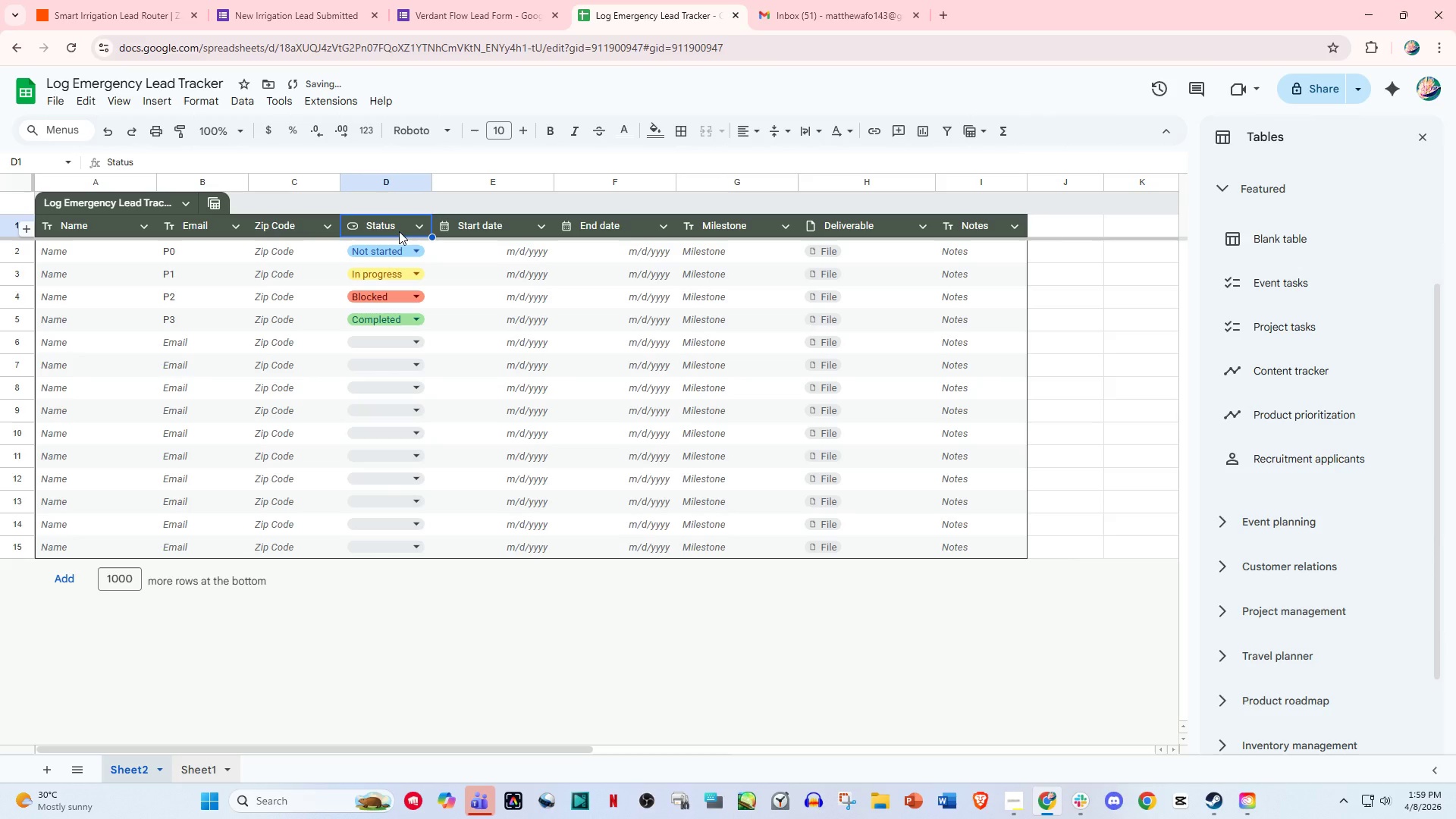 
left_click([399, 231])
 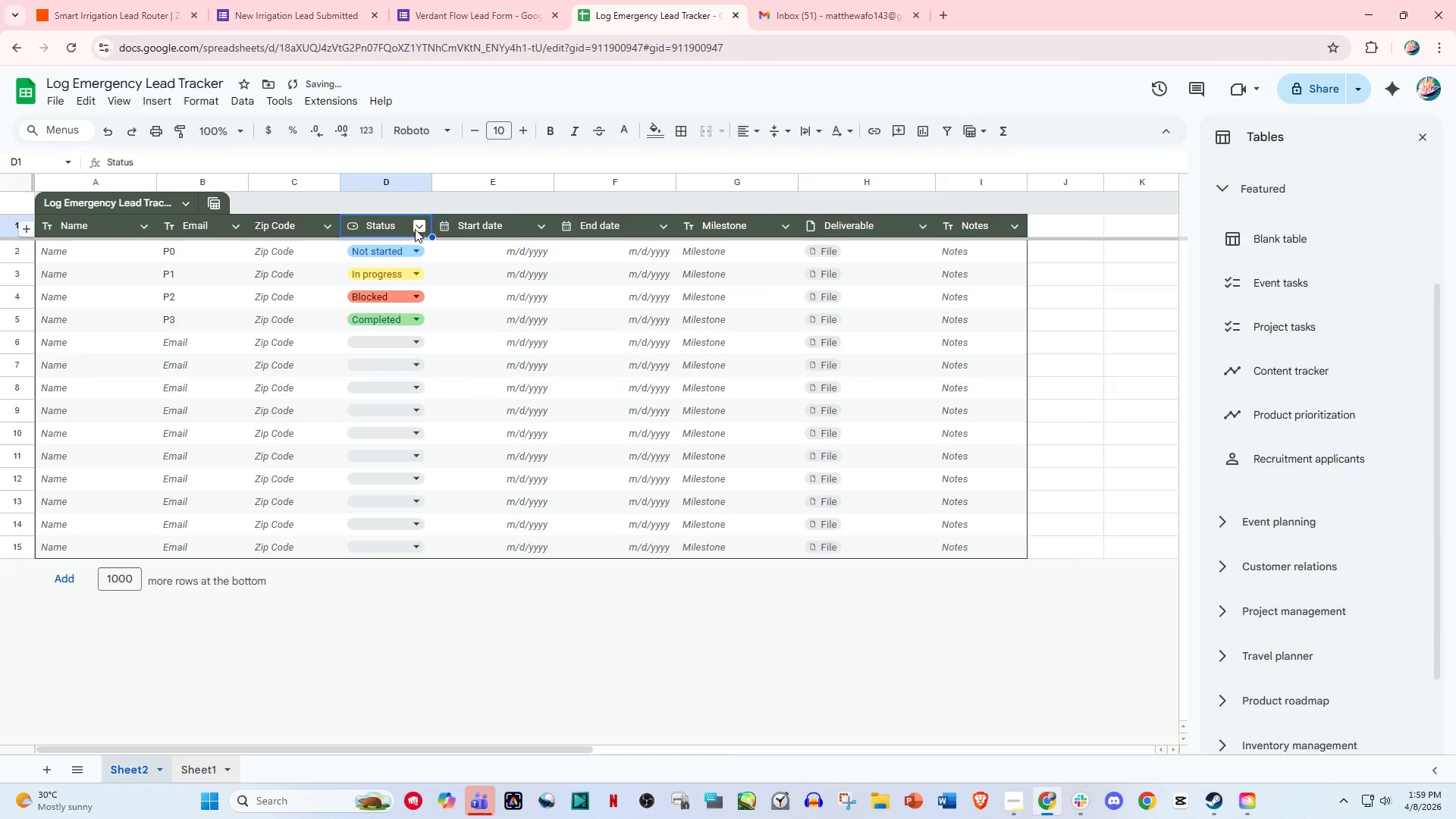 
left_click([415, 229])
 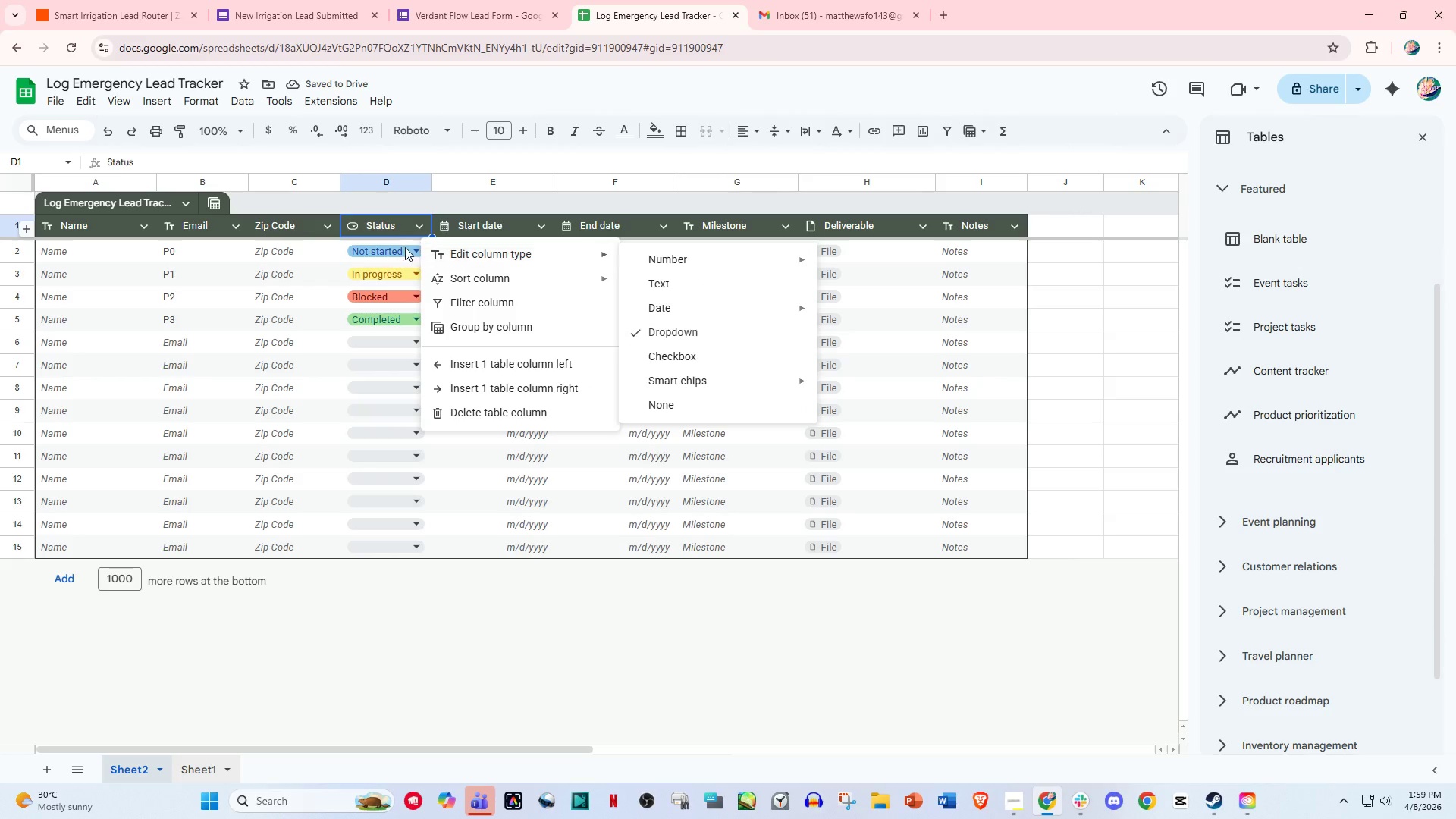 
double_click([394, 232])
 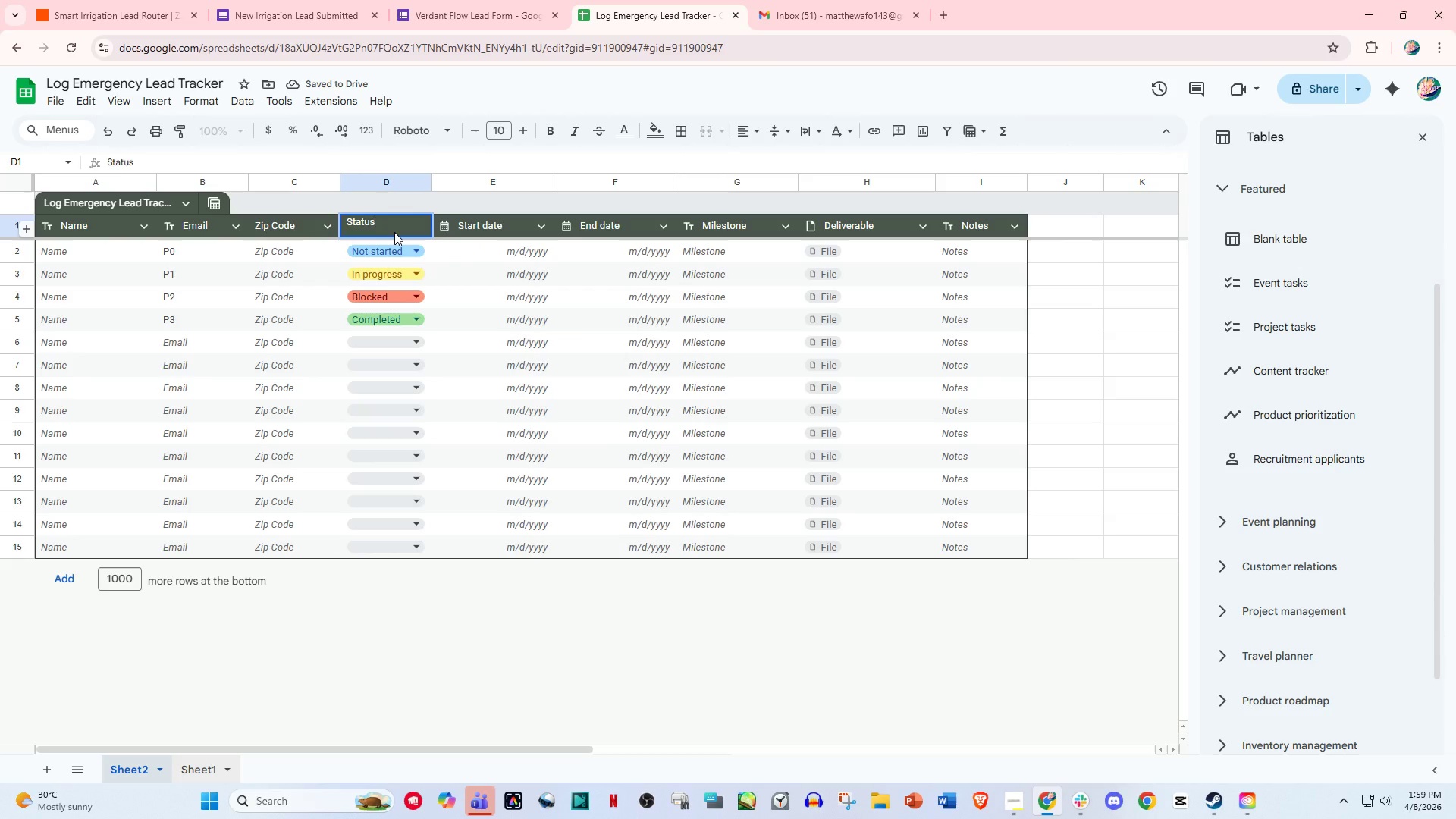 
key(Control+A)
 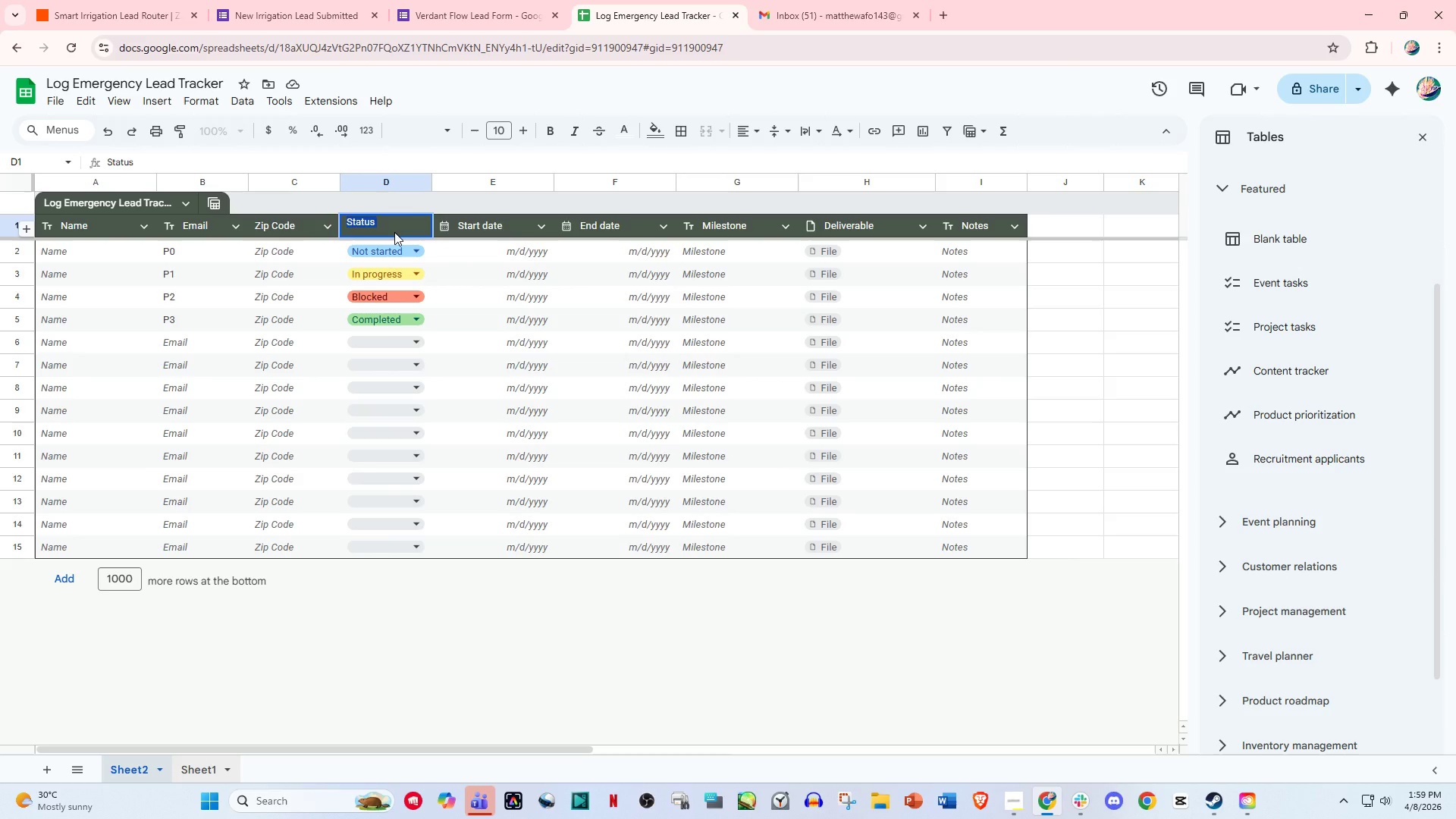 
type(Service Tye)
key(Backspace)
type(pe)
 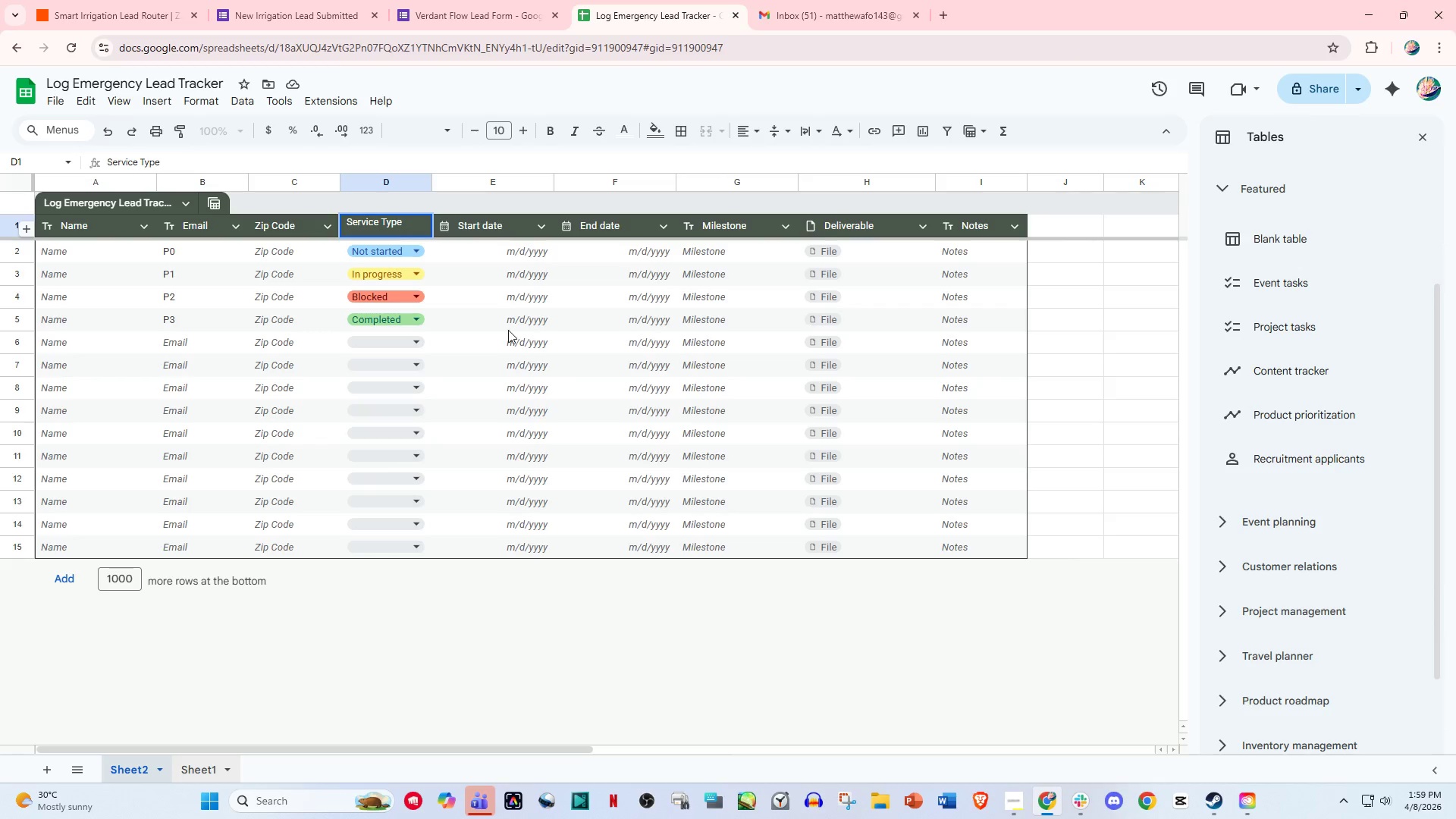 
left_click([508, 330])
 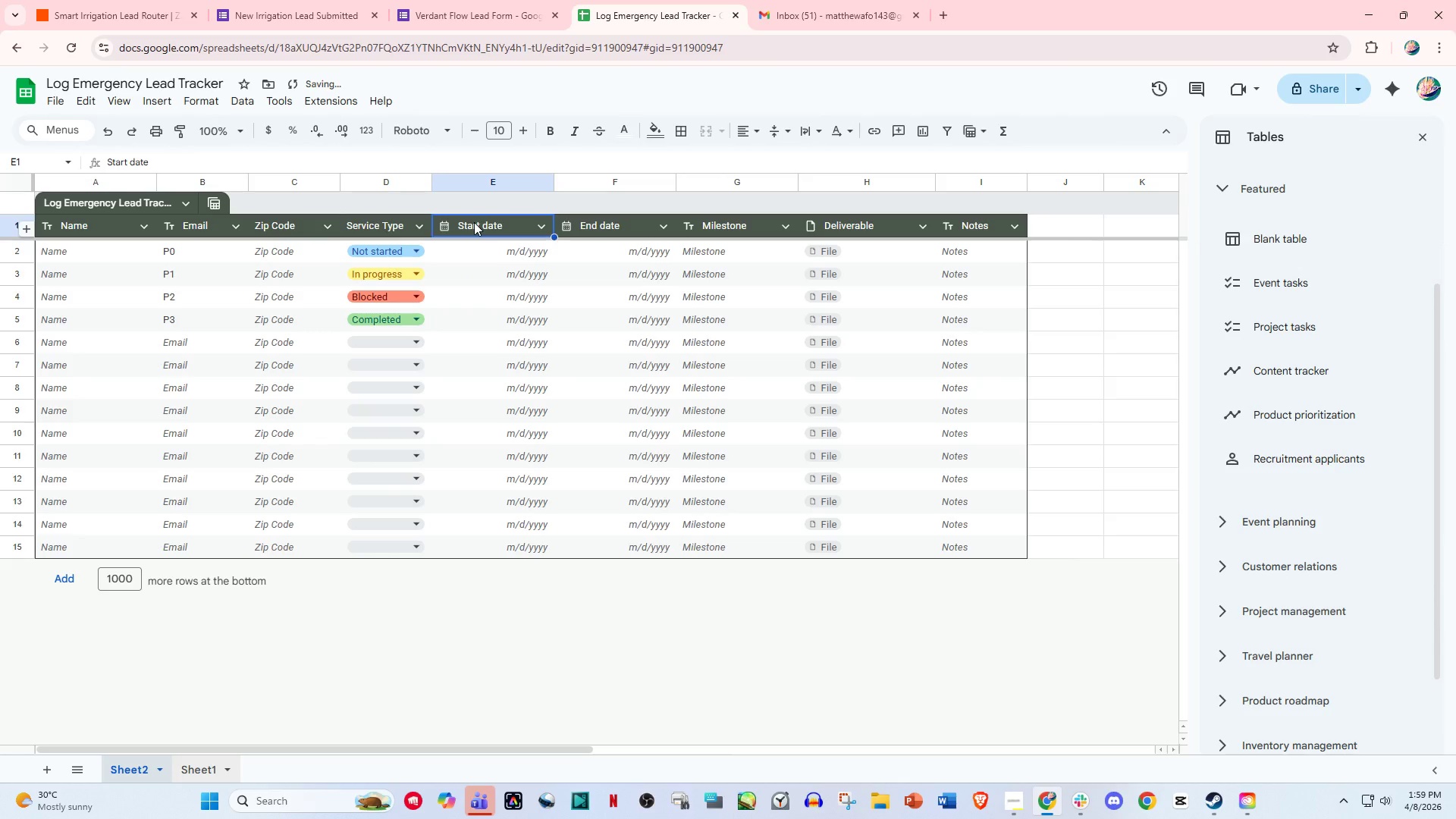 
double_click([474, 222])
 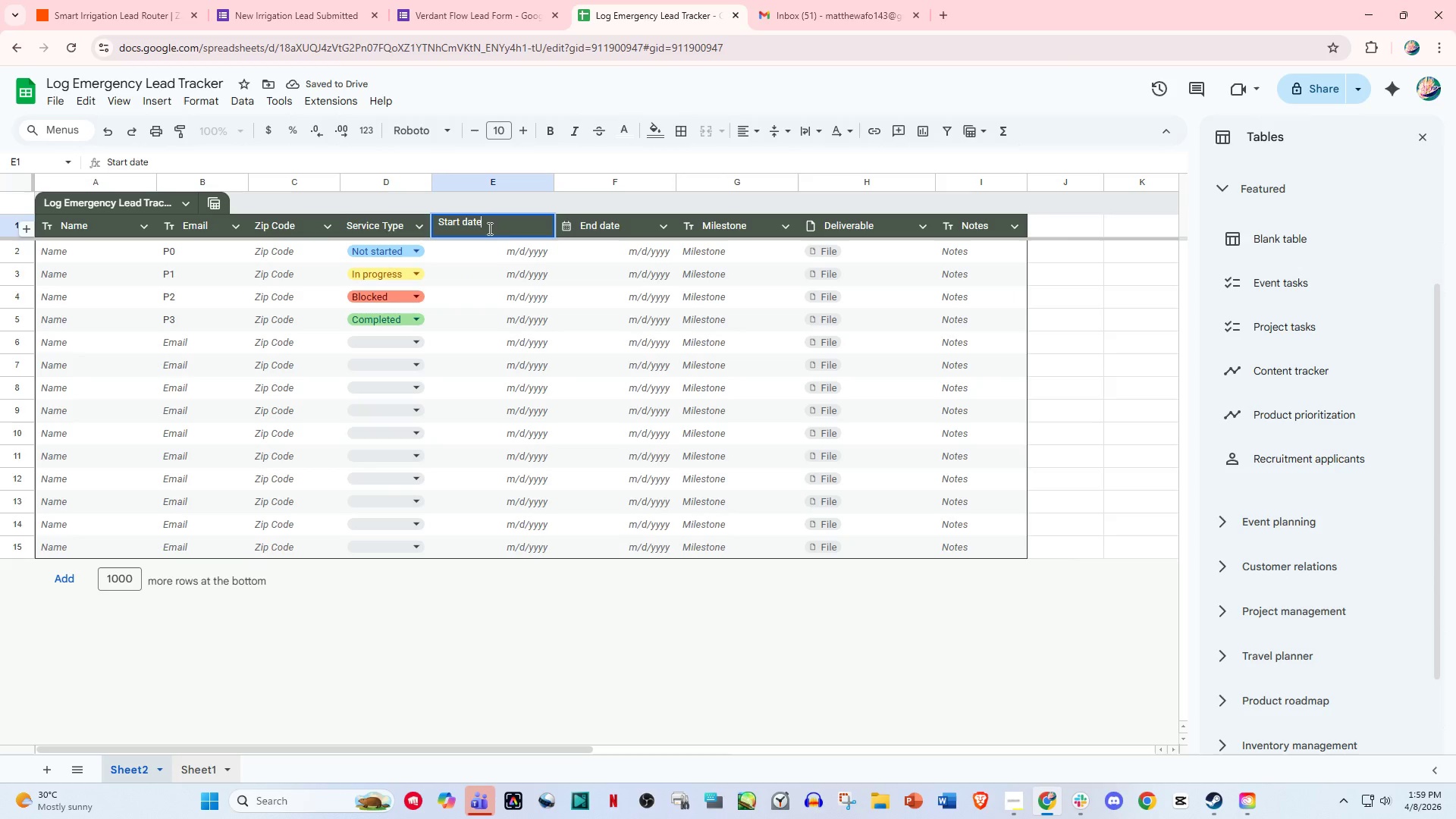 
left_click_drag(start_coordinate=[510, 224], to_coordinate=[413, 220])
 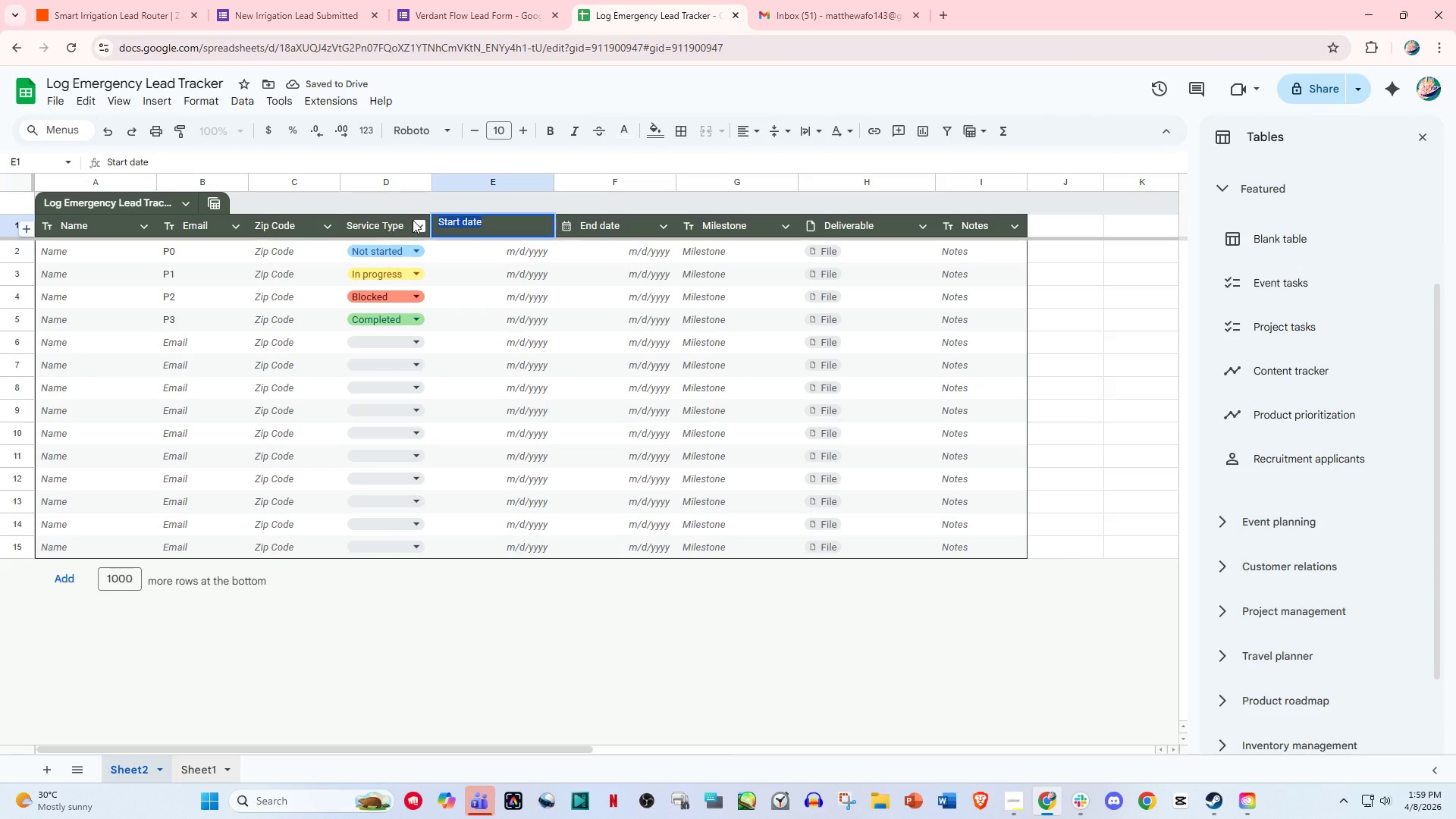 
type(Submission Time)
 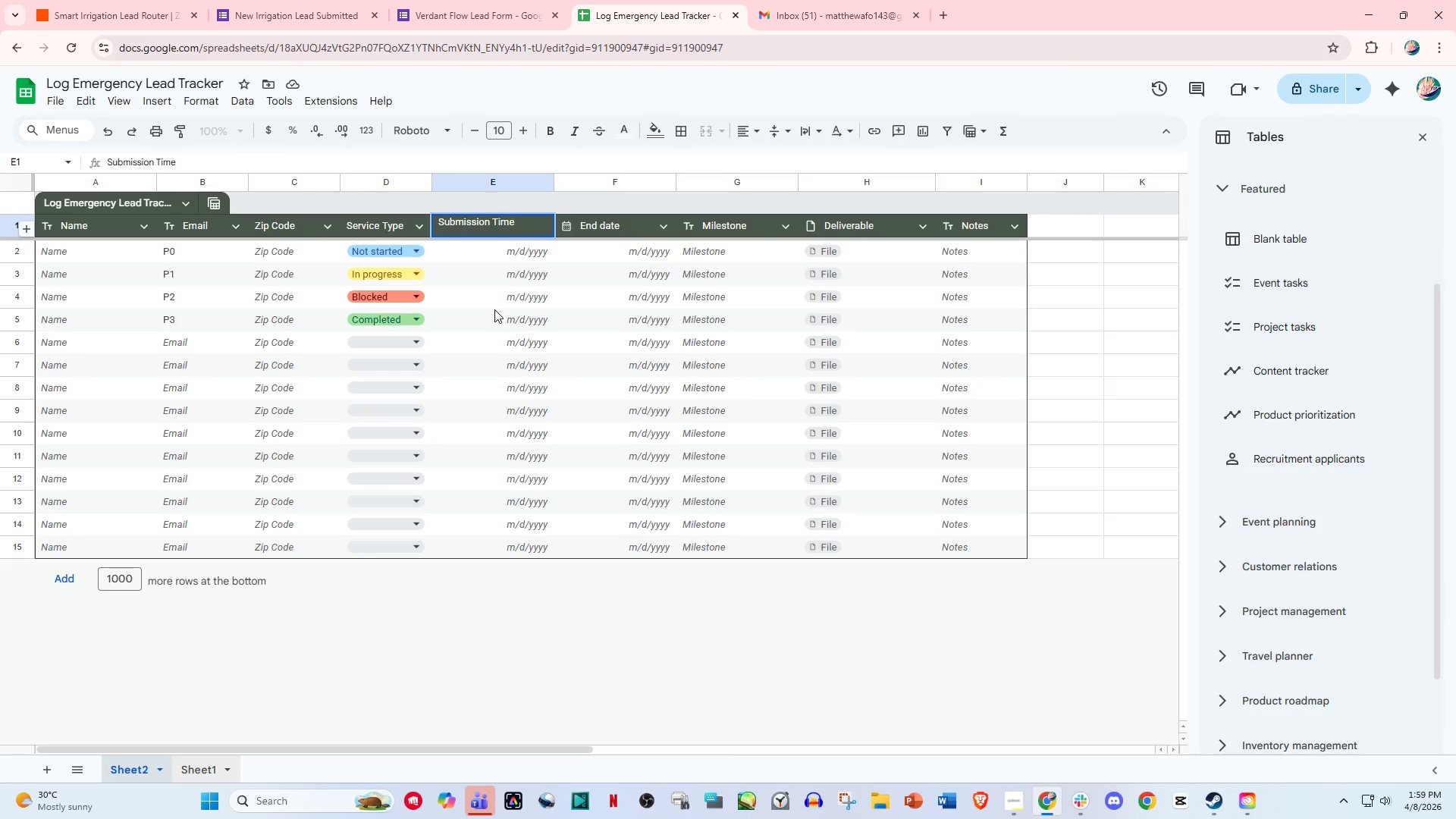 
left_click([500, 316])
 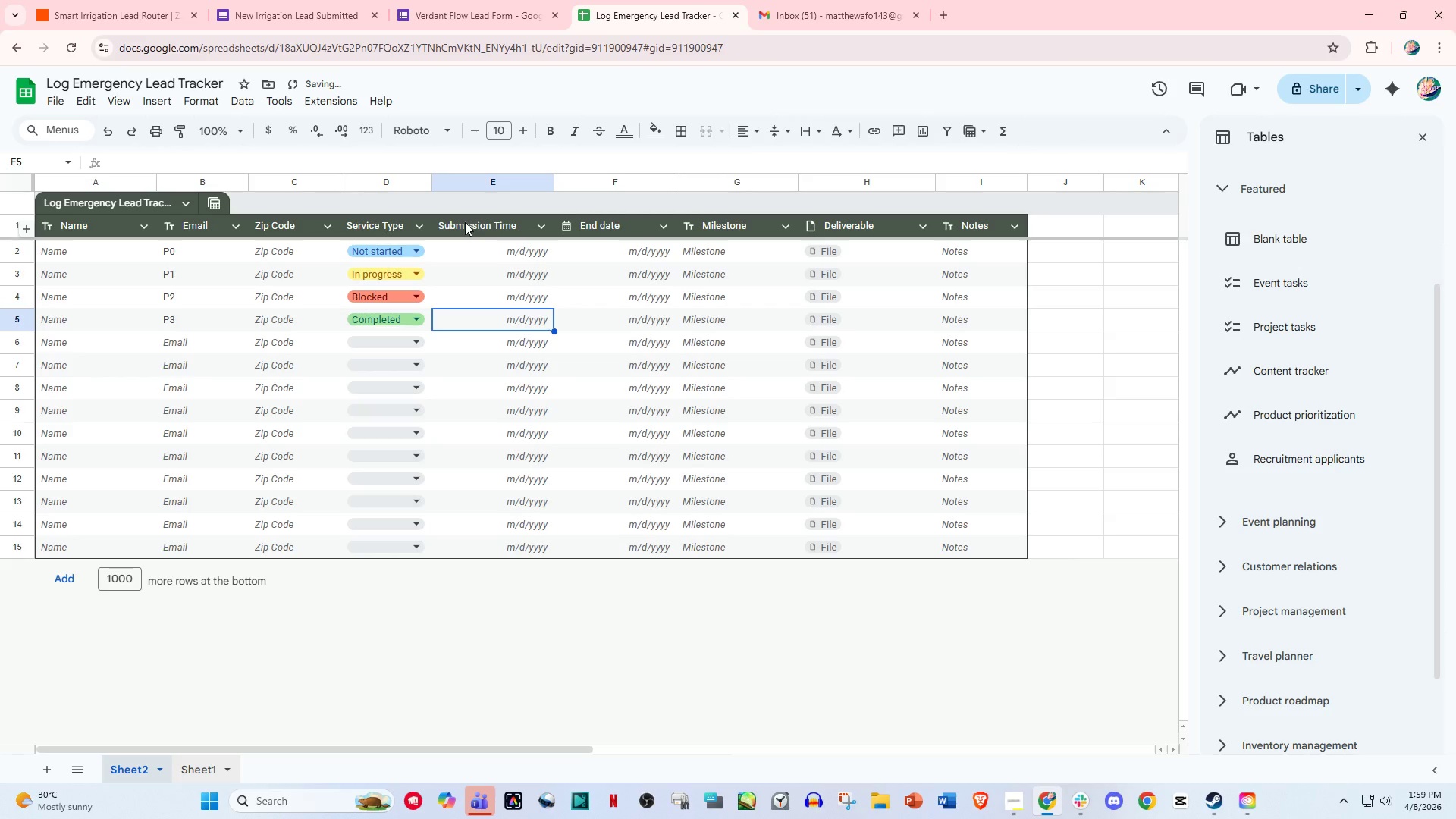 
left_click_drag(start_coordinate=[486, 218], to_coordinate=[490, 218])
 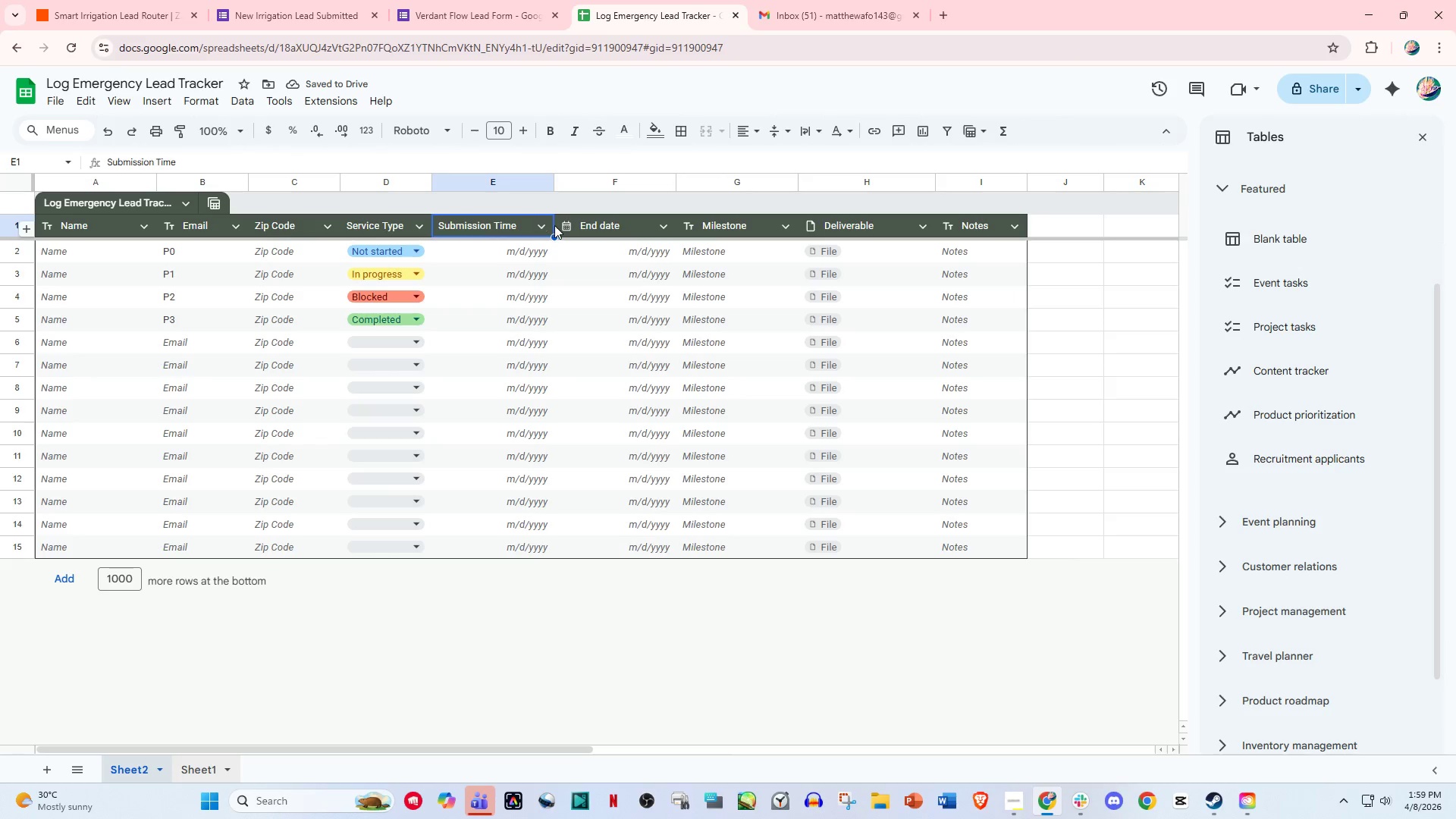 
double_click([554, 225])
 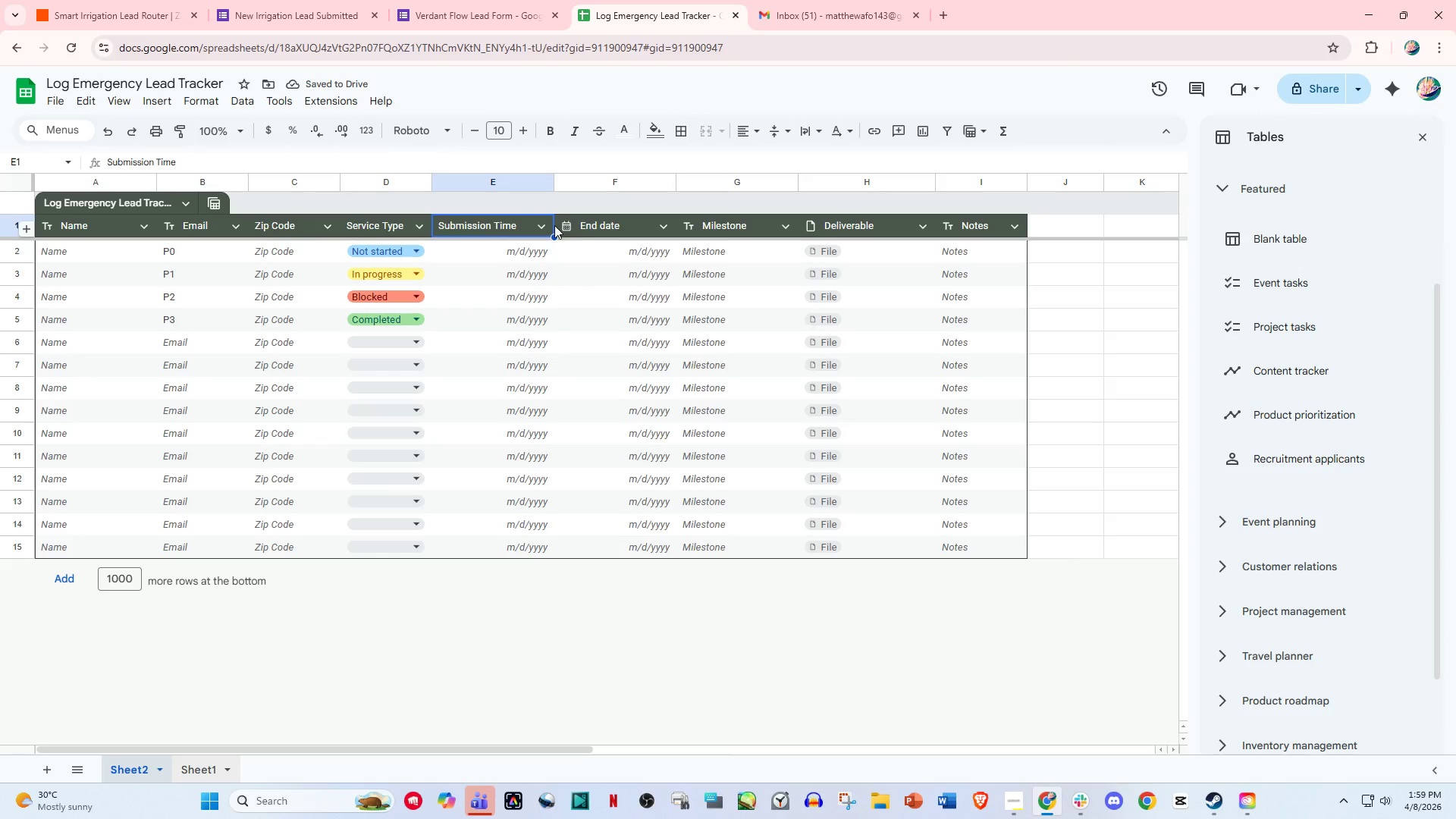 
triple_click([553, 226])
 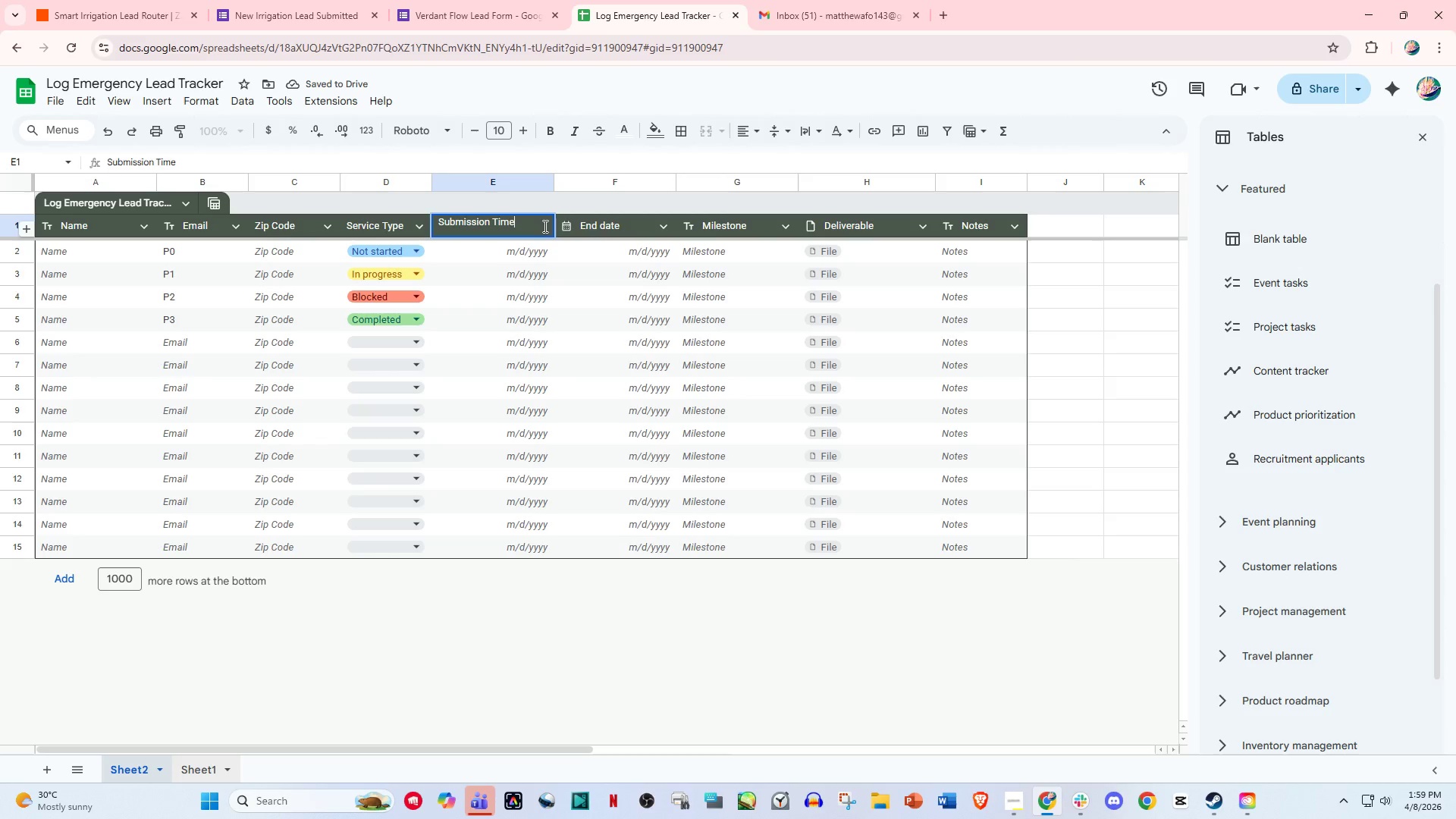 
left_click([542, 226])
 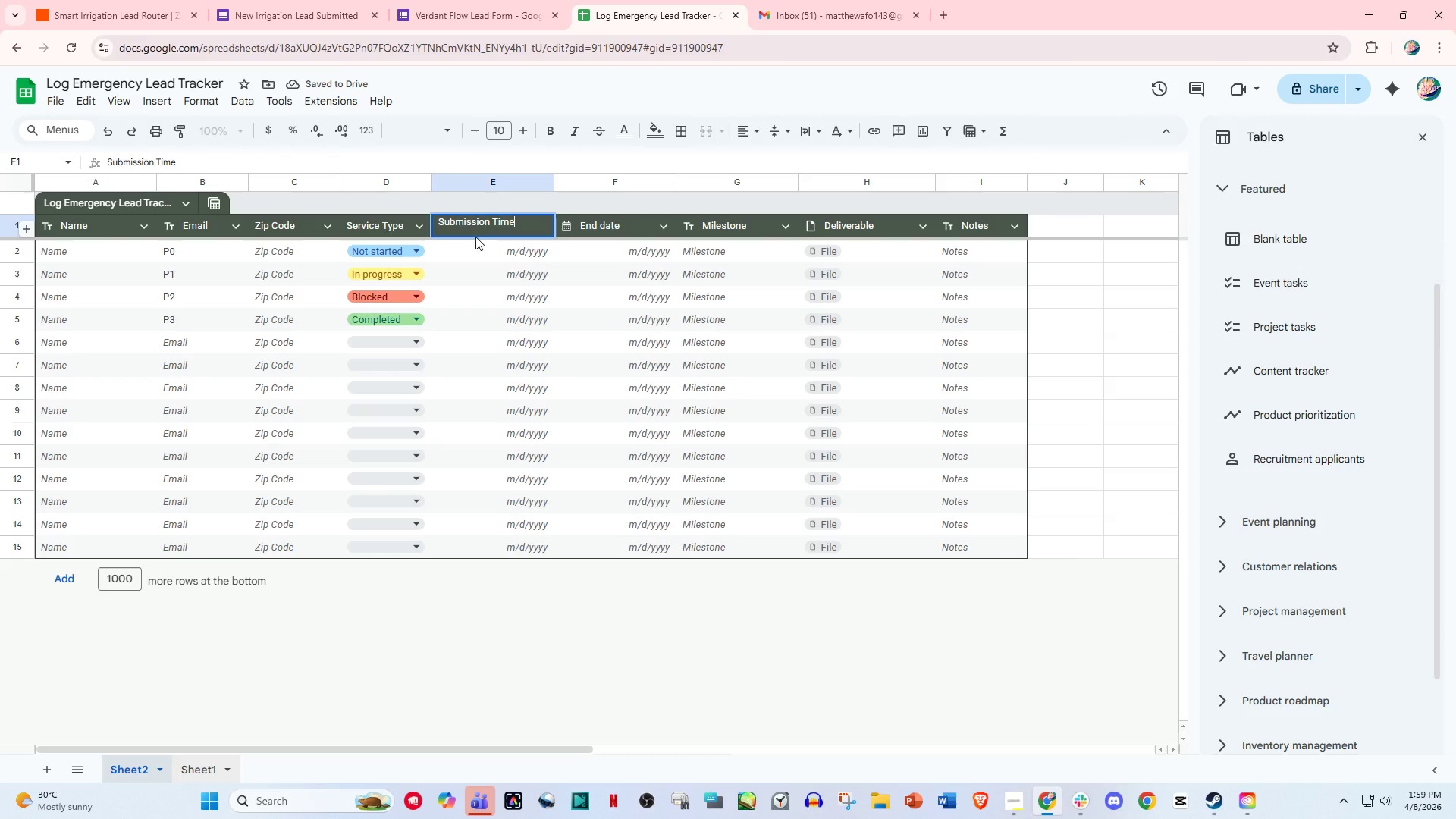 
left_click_drag(start_coordinate=[474, 237], to_coordinate=[473, 244])
 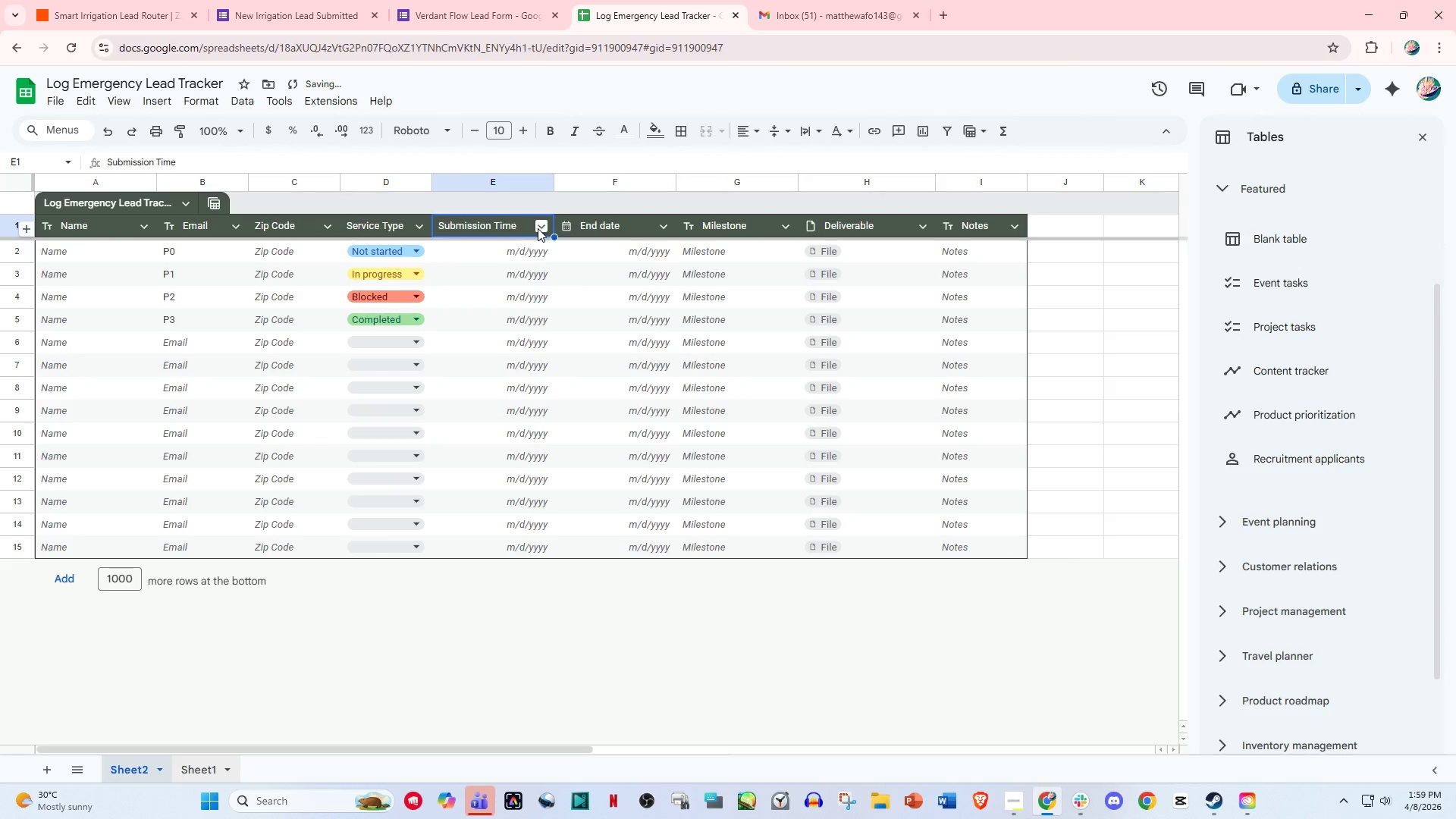 
triple_click([538, 228])
 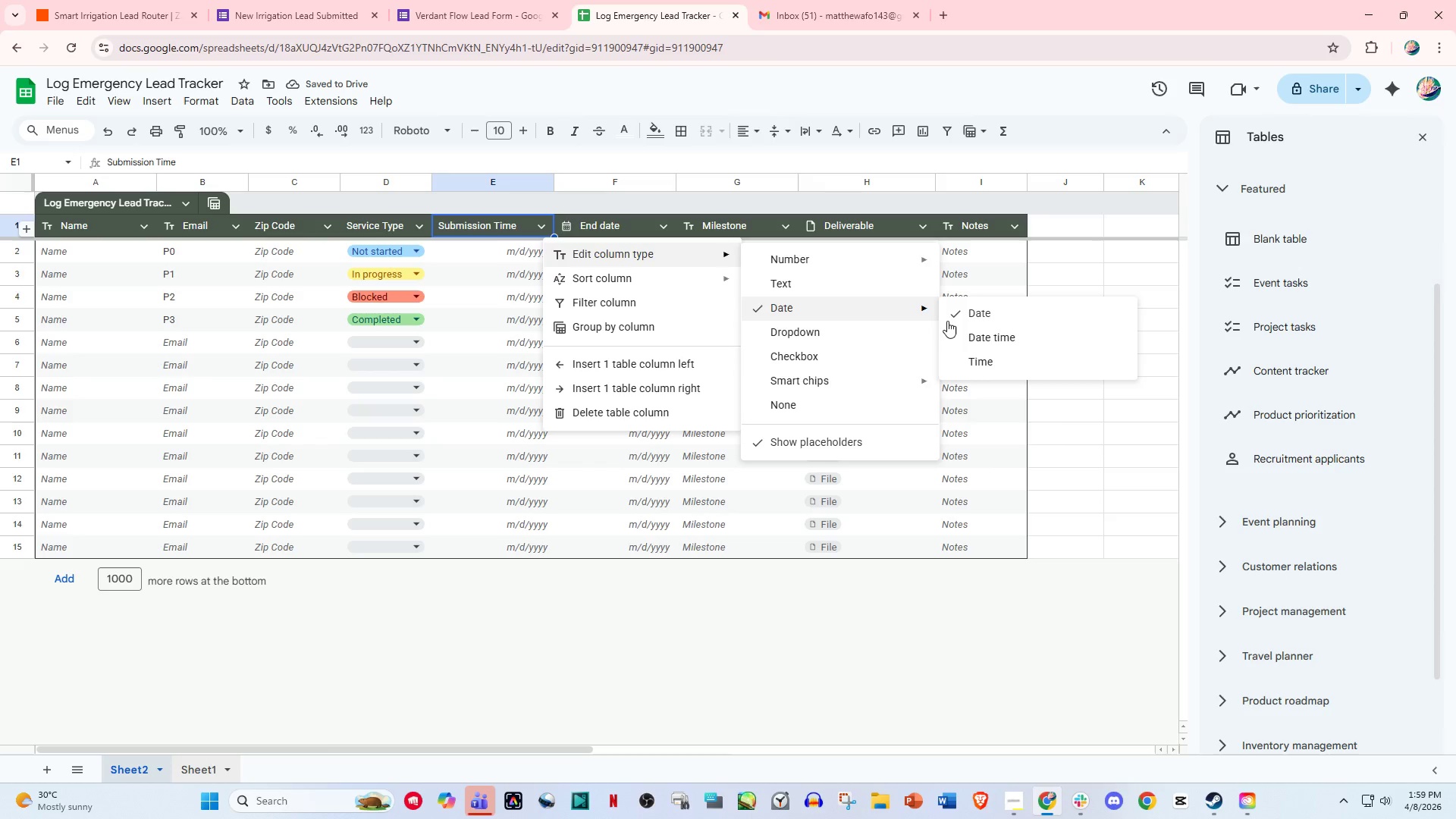 
left_click([977, 358])
 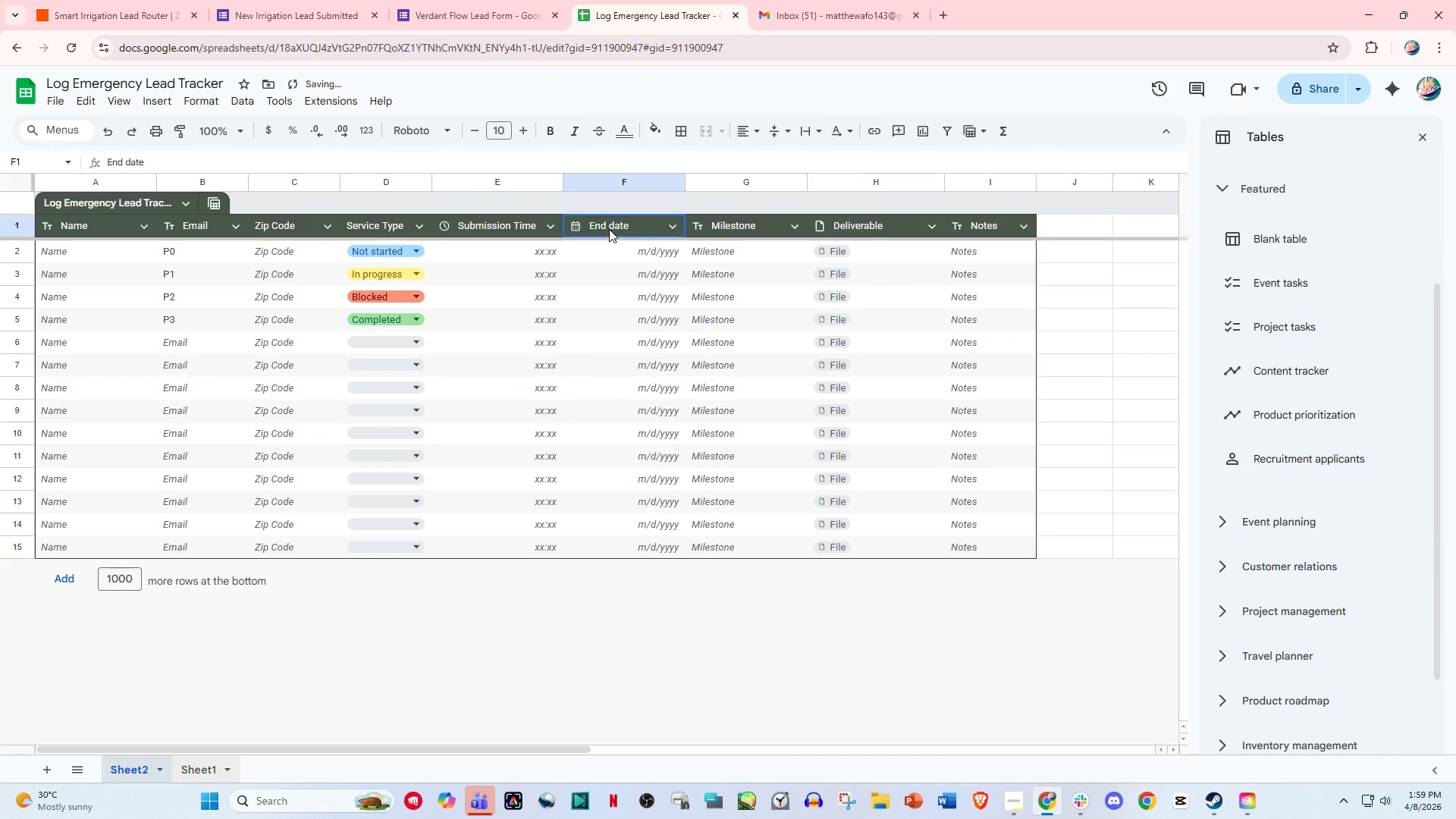 
double_click([609, 229])
 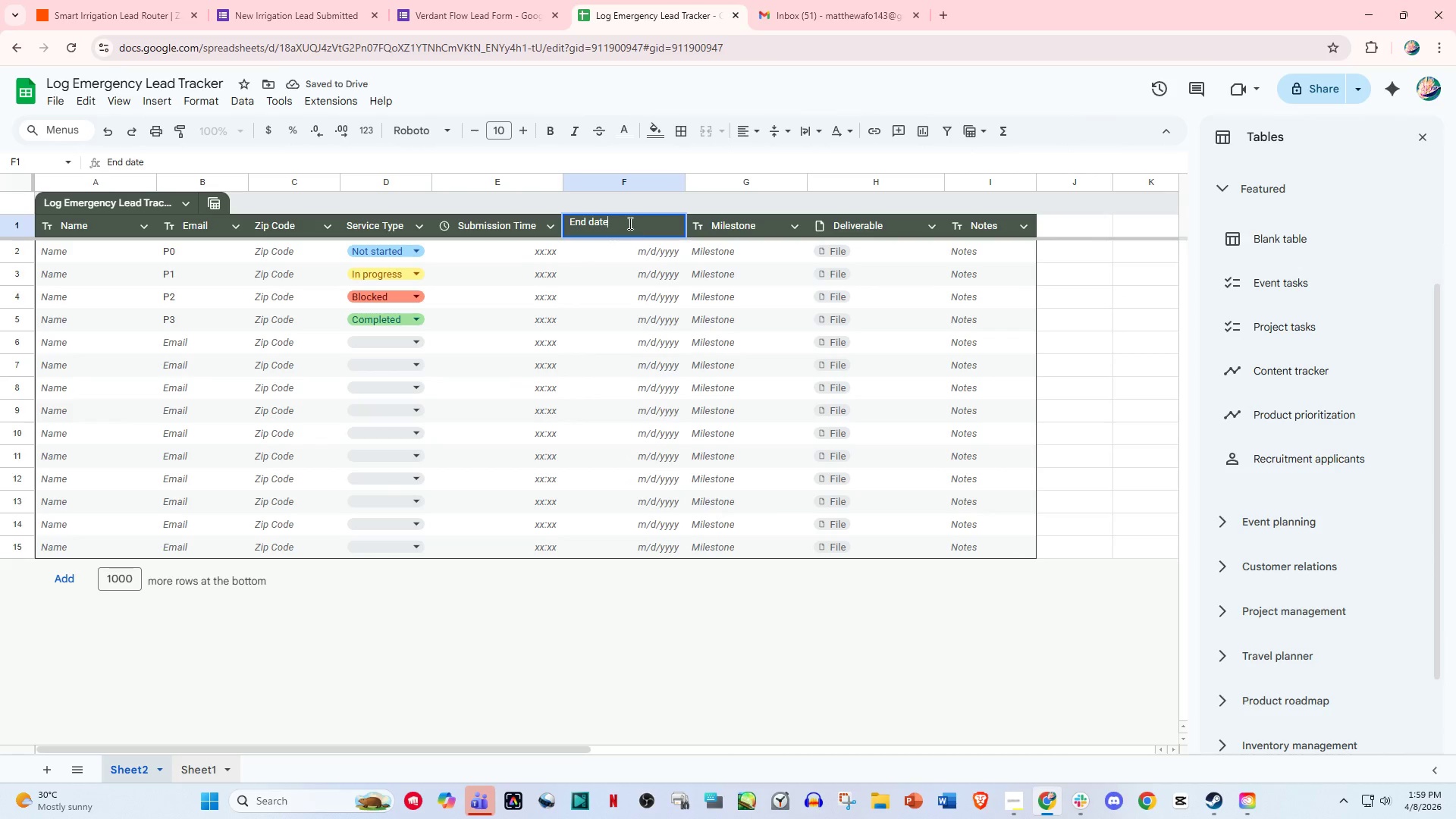 
left_click_drag(start_coordinate=[633, 224], to_coordinate=[563, 223])
 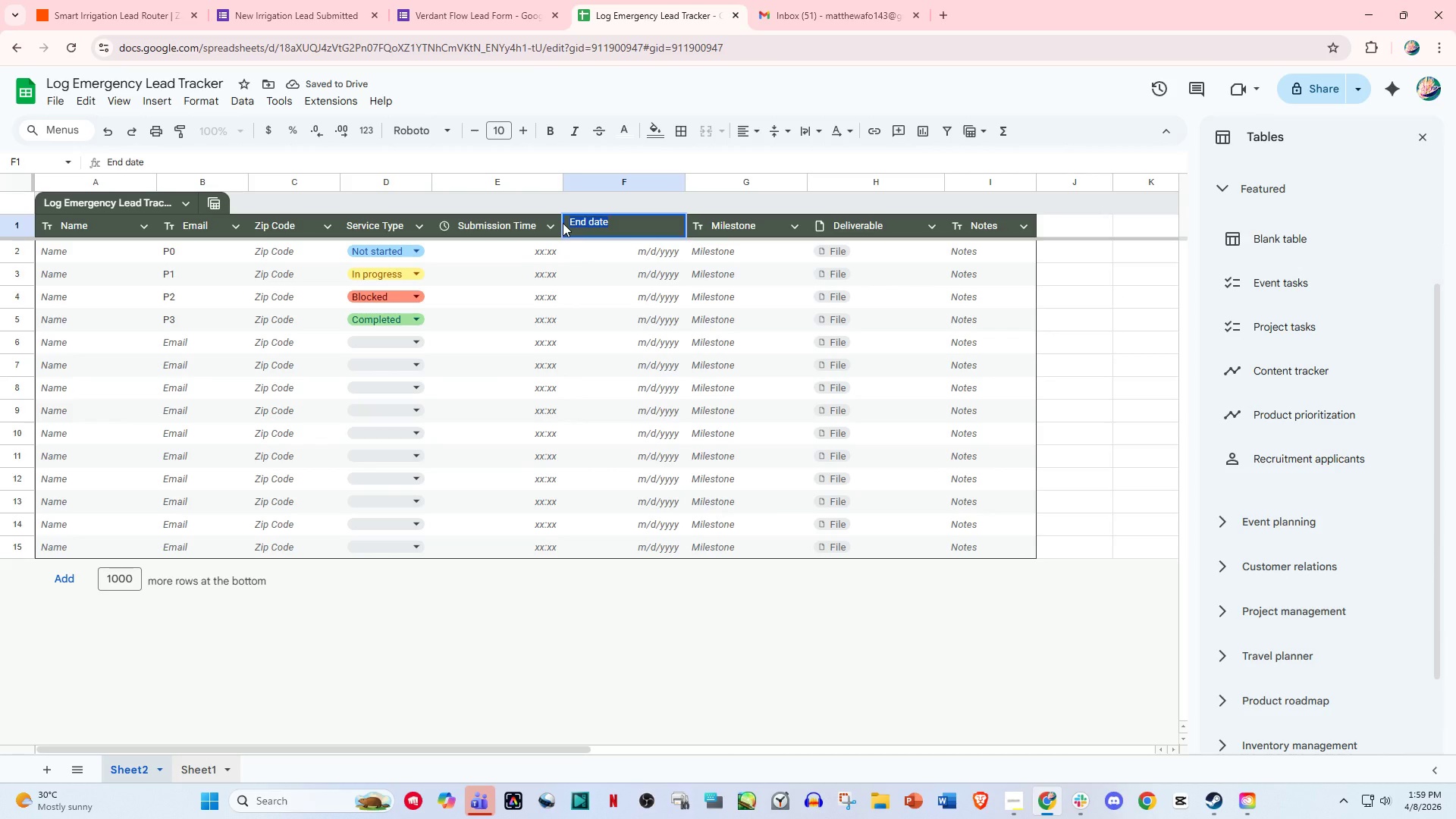 
type(Folo)
key(Backspace)
type(low )
key(Backspace)
type(-UP )
 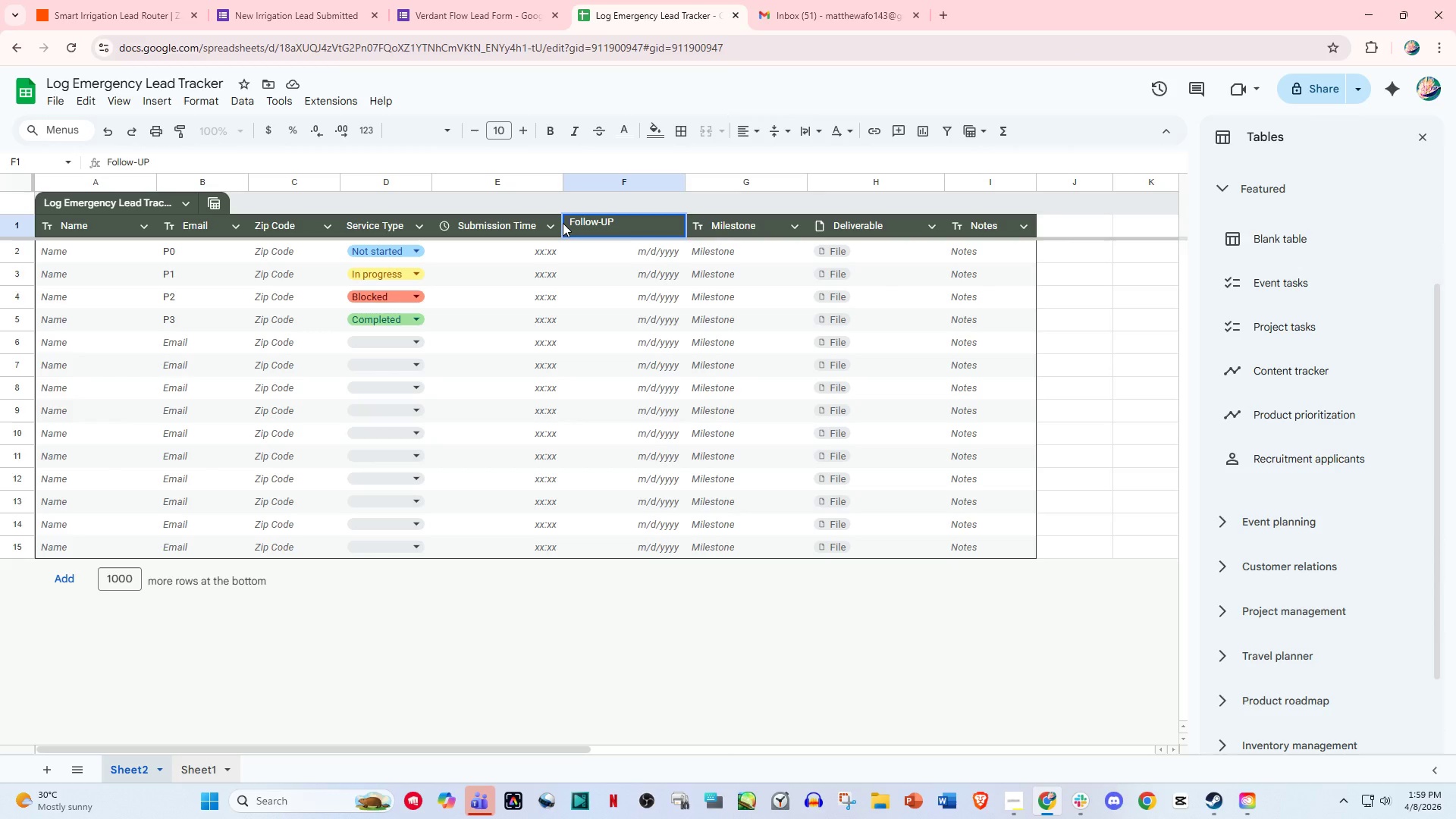 
hold_key(key=ShiftLeft, duration=1.5)
 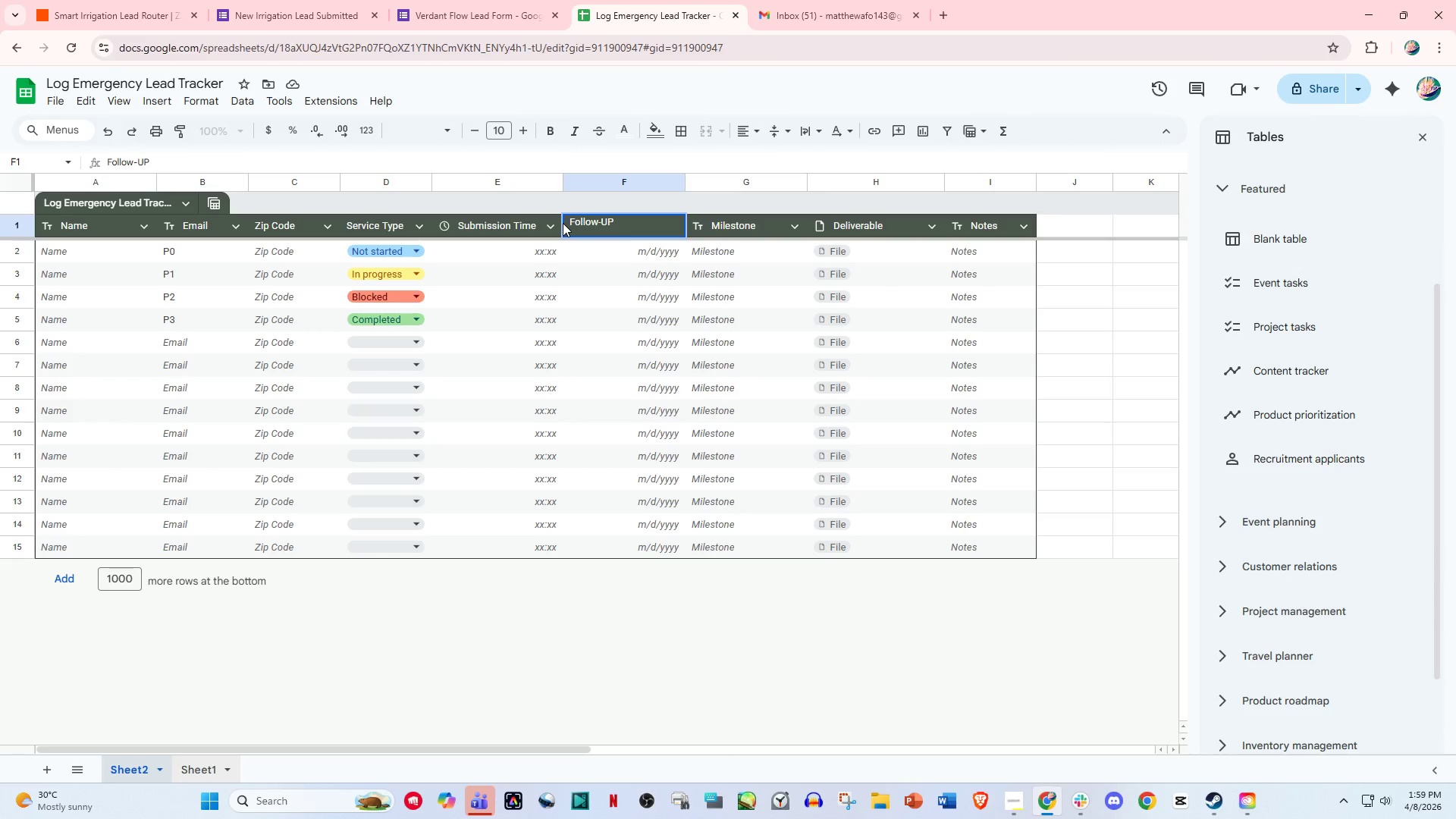 
type(Deadline)
 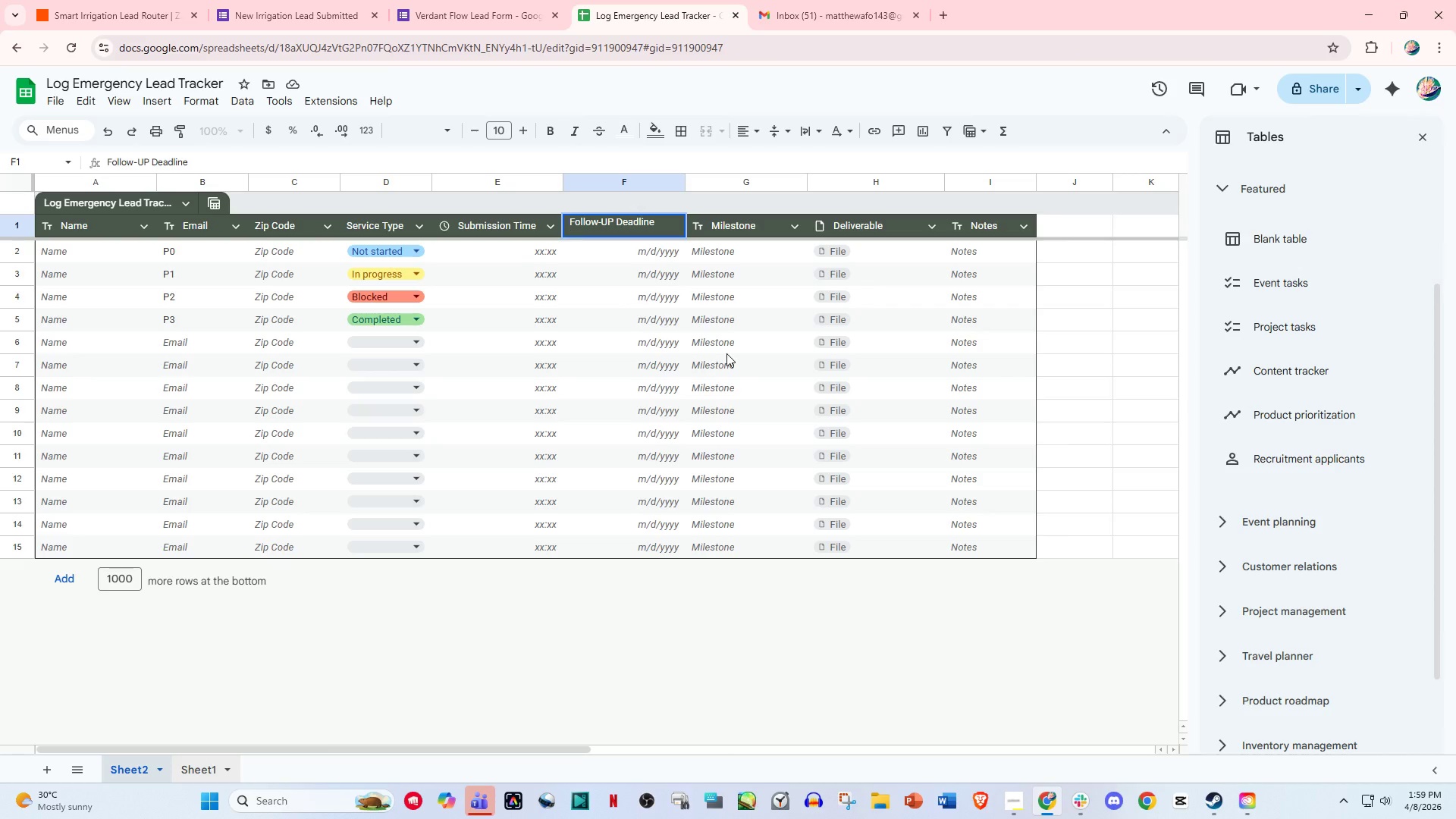 
left_click([726, 353])
 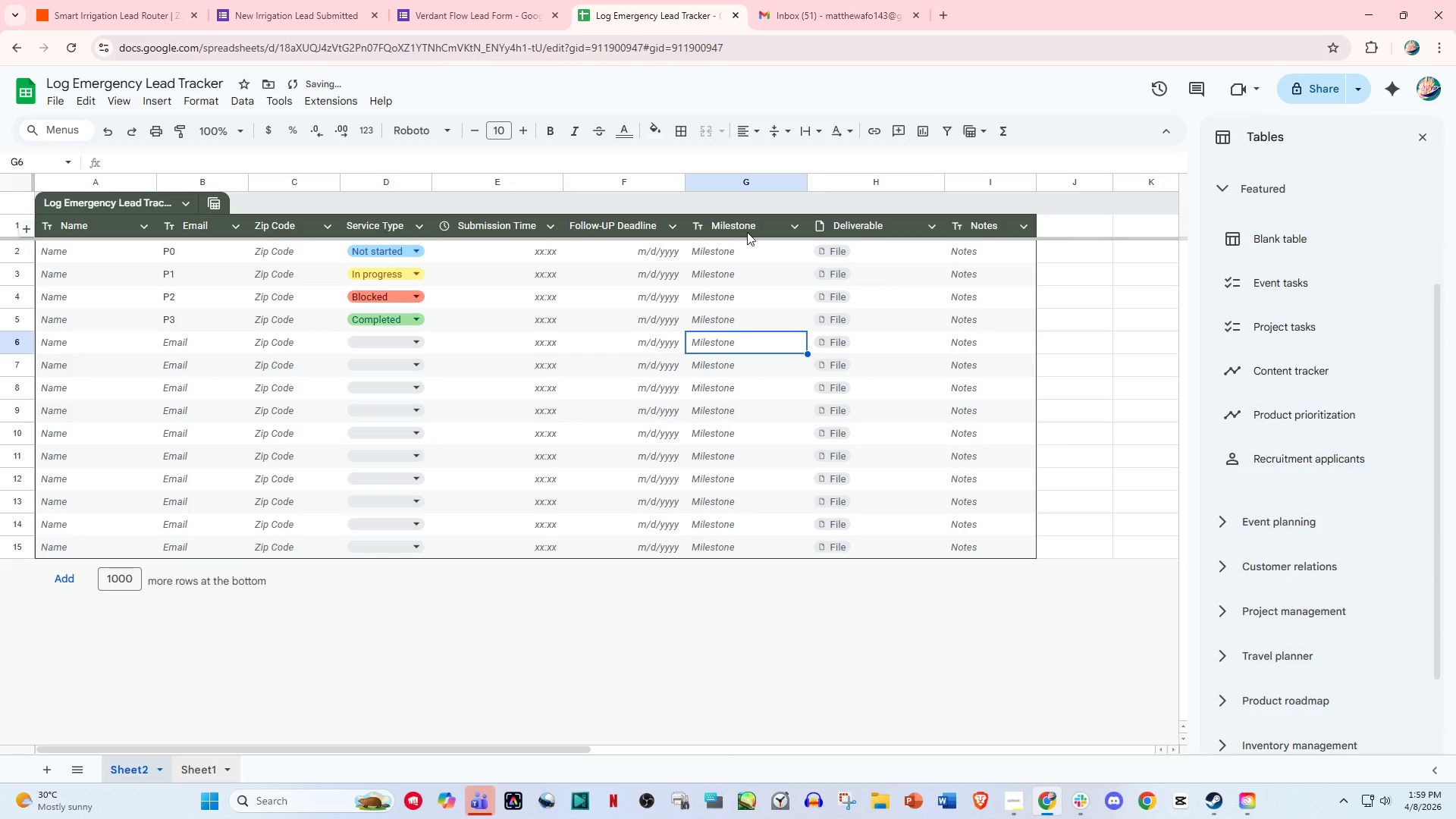 
left_click([747, 232])
 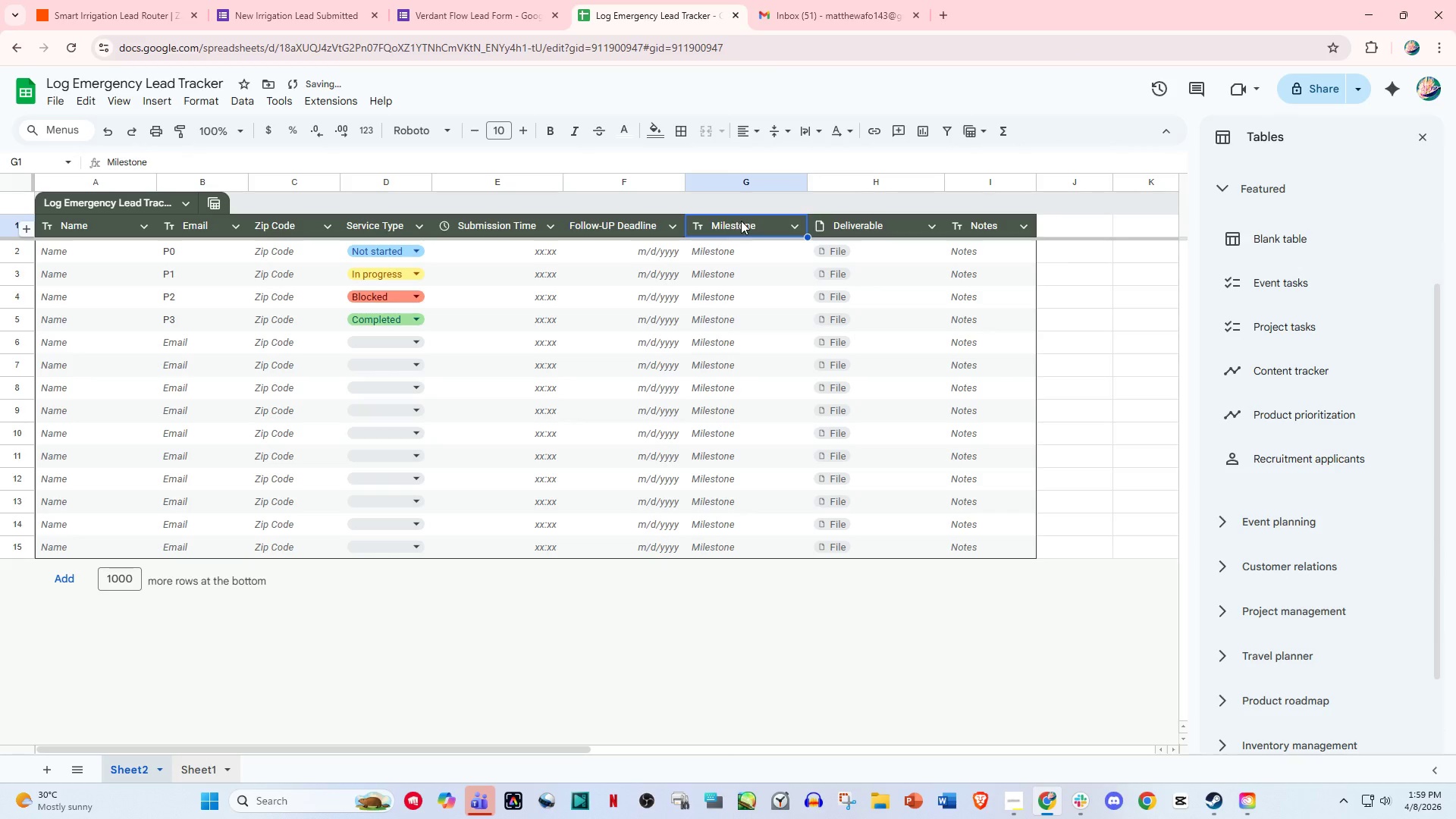 
left_click([741, 221])
 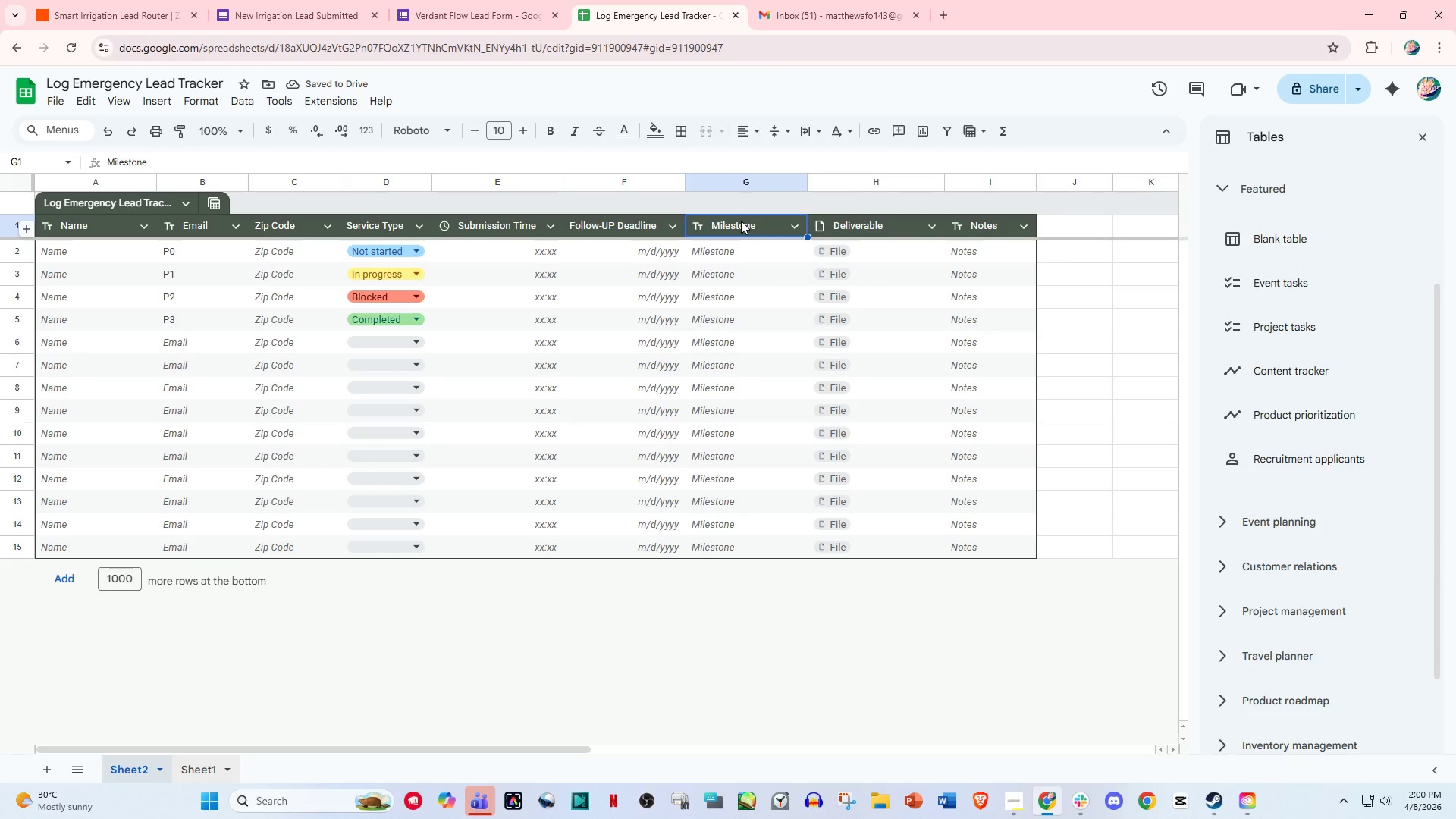 
double_click([741, 221])
 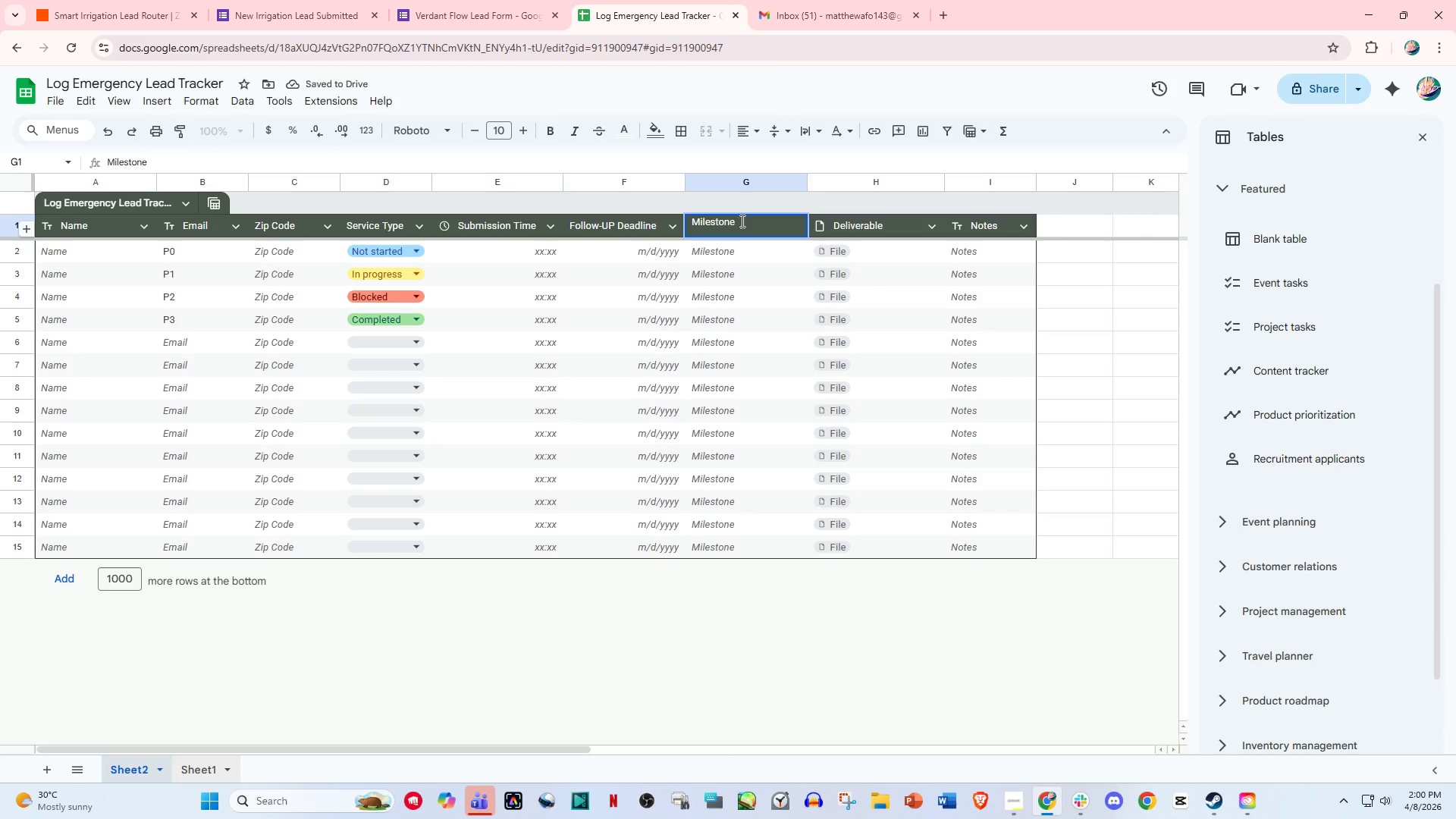 
key(Control+A)
 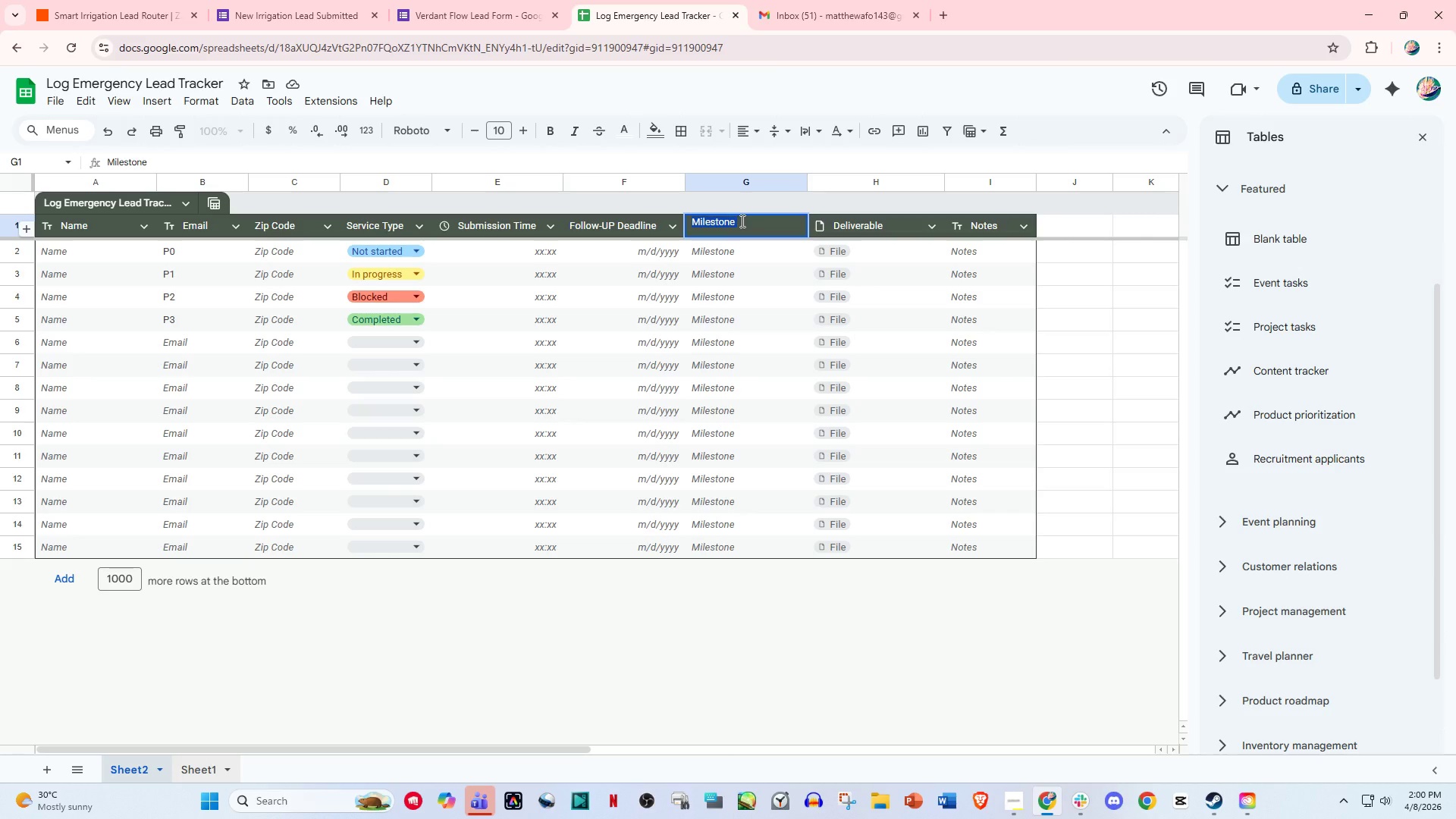 
type(Status)
 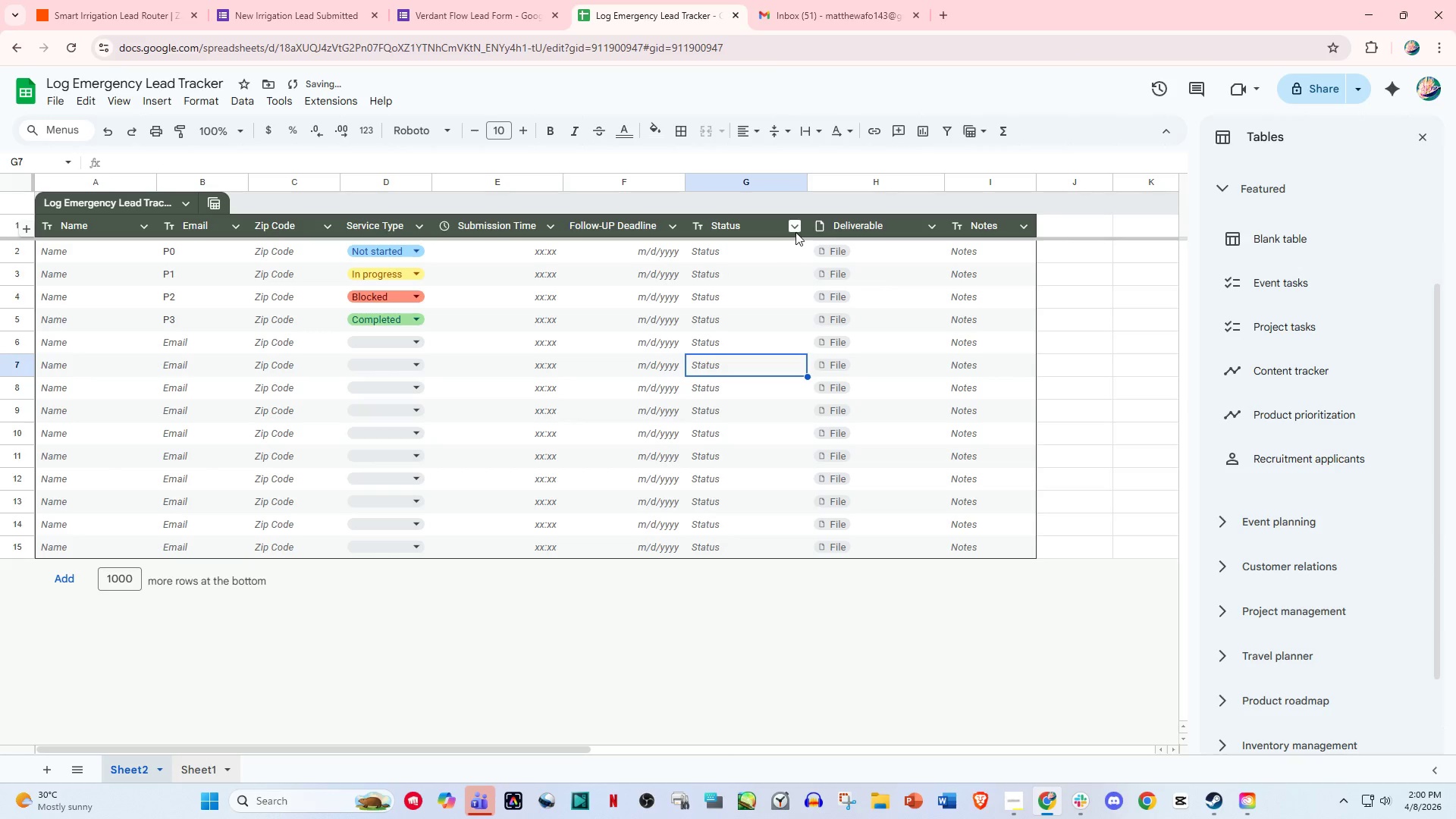 
left_click([795, 232])
 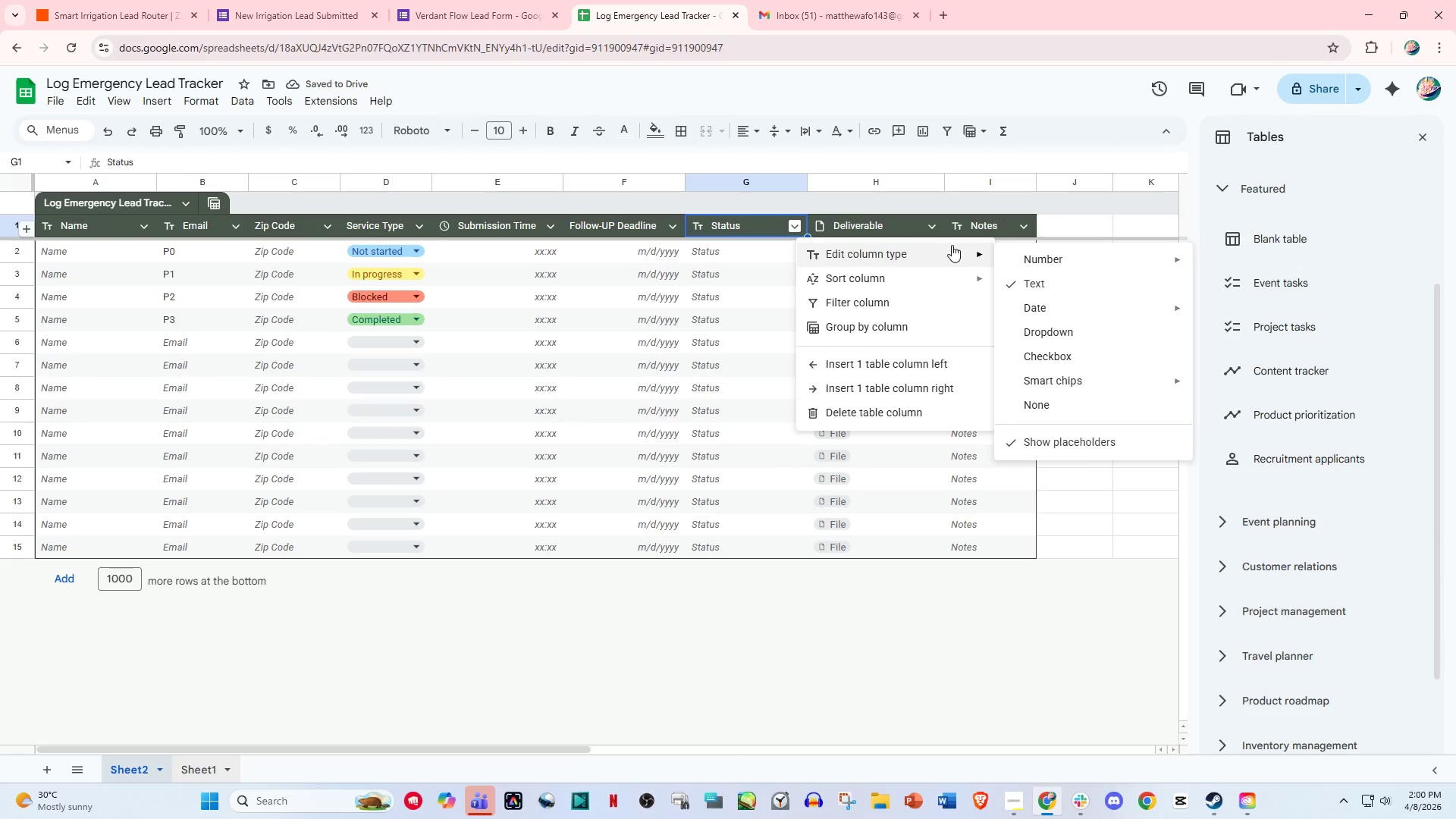 
left_click([1065, 332])
 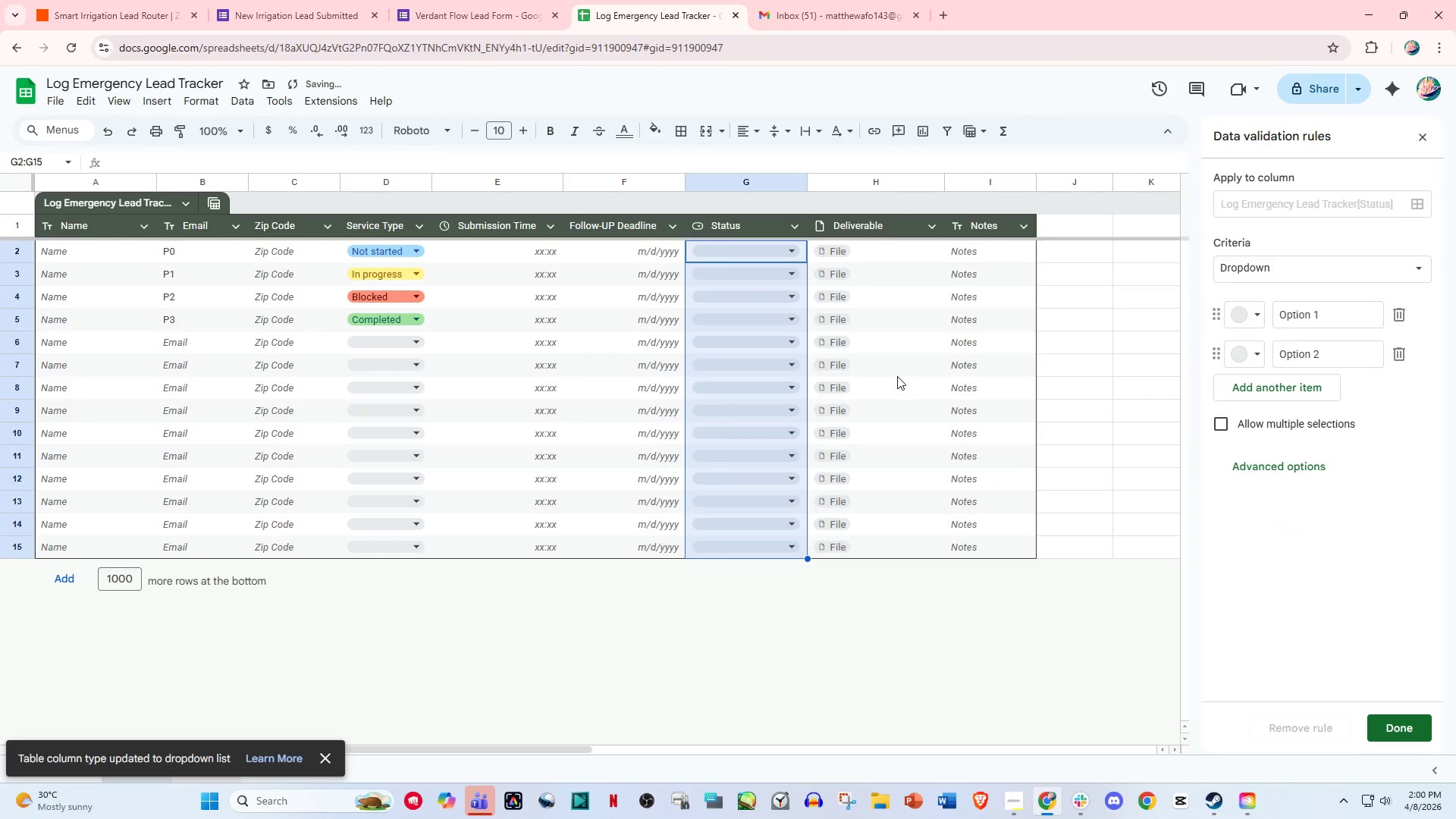 
left_click([897, 376])
 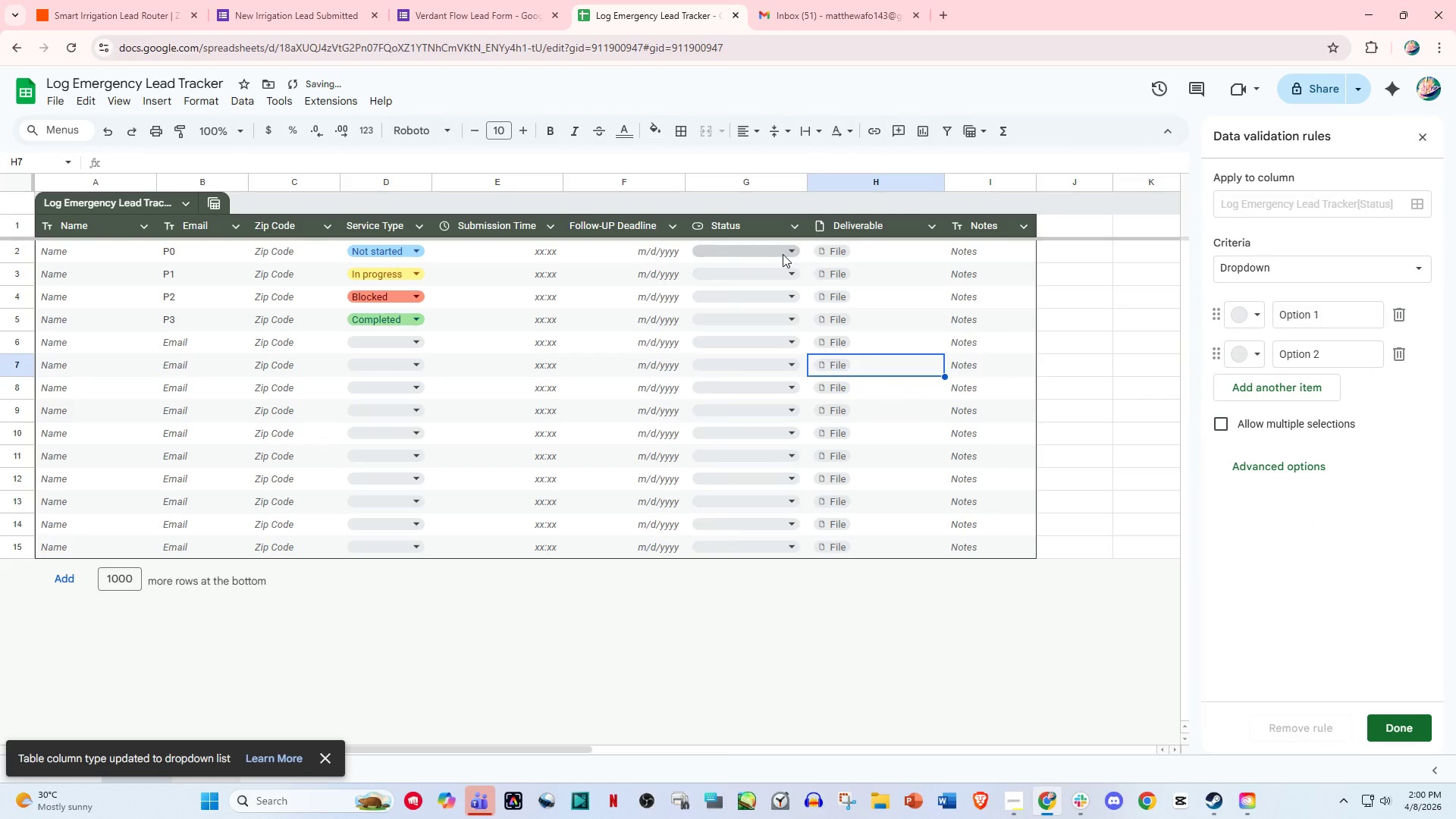 
left_click([781, 253])
 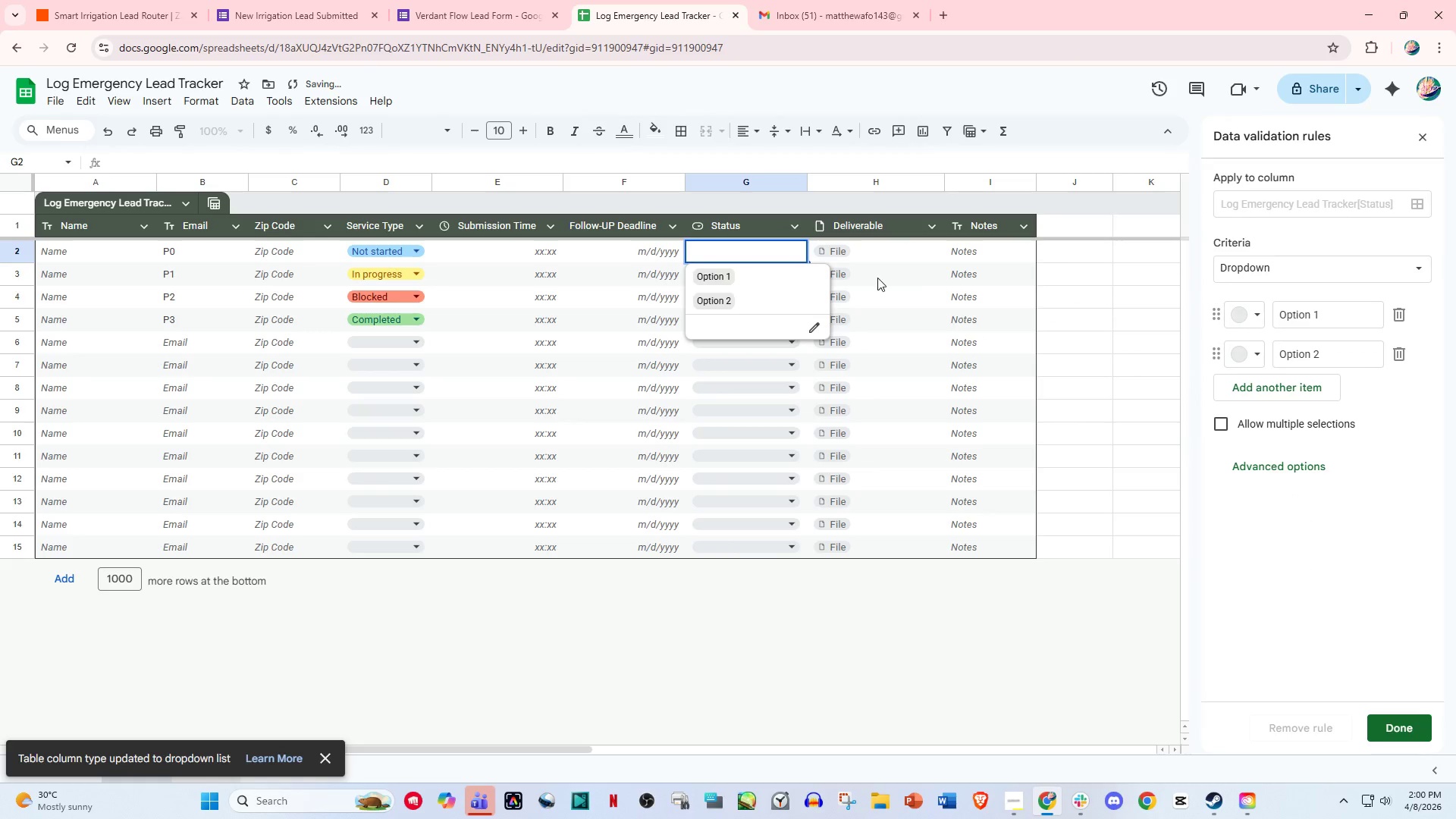 
left_click([902, 285])
 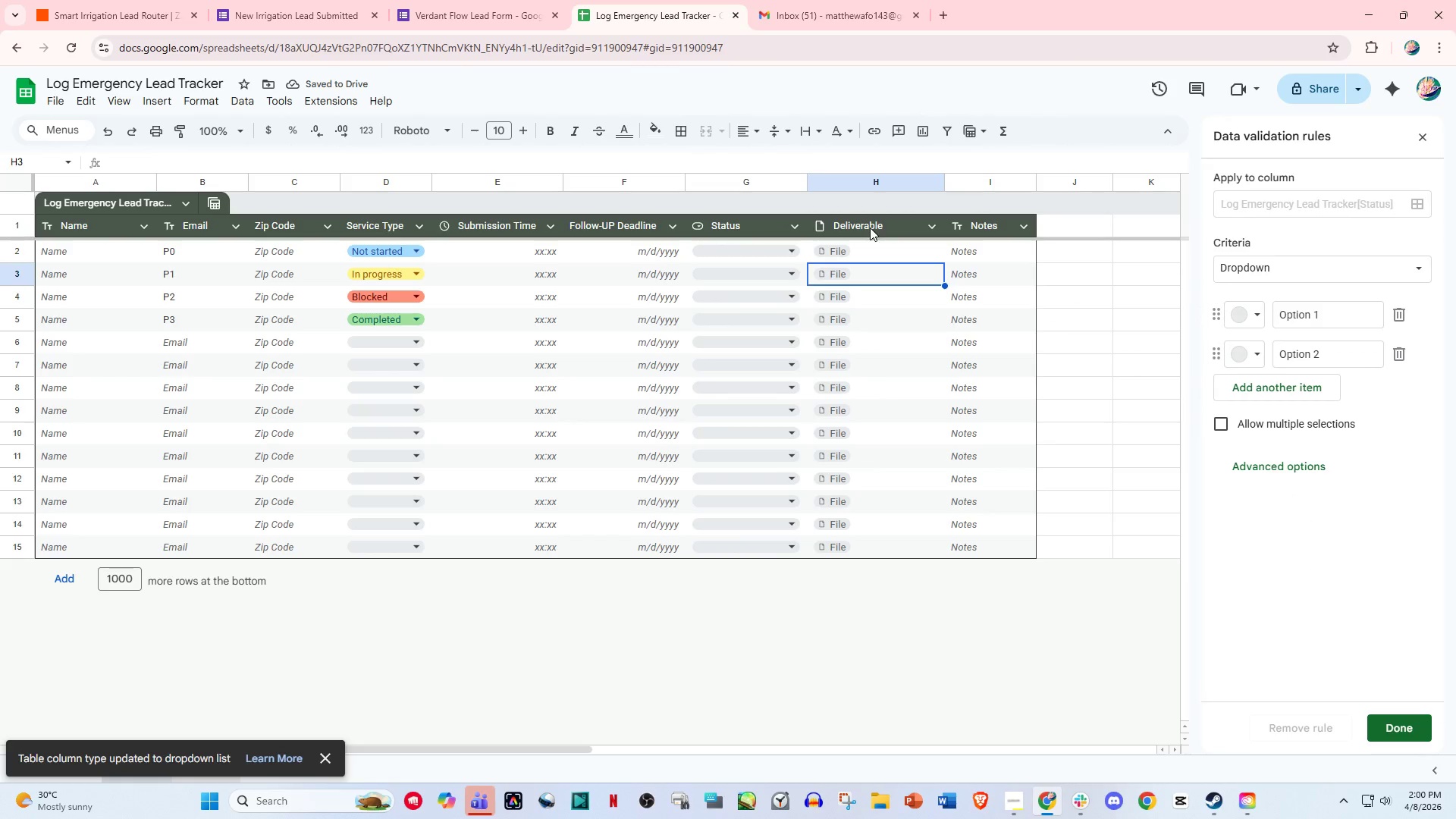 
left_click([870, 228])
 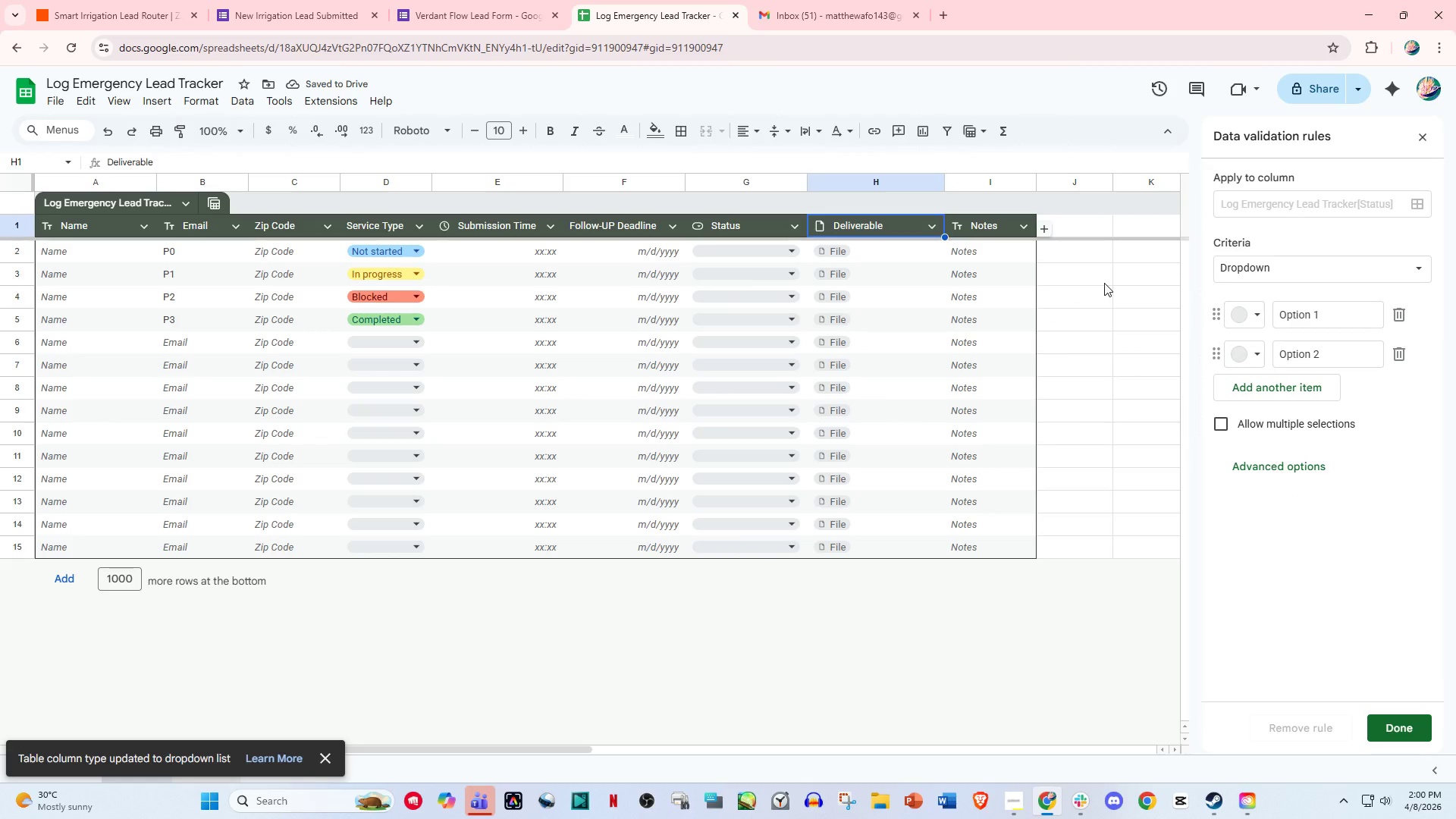 
left_click([1116, 289])
 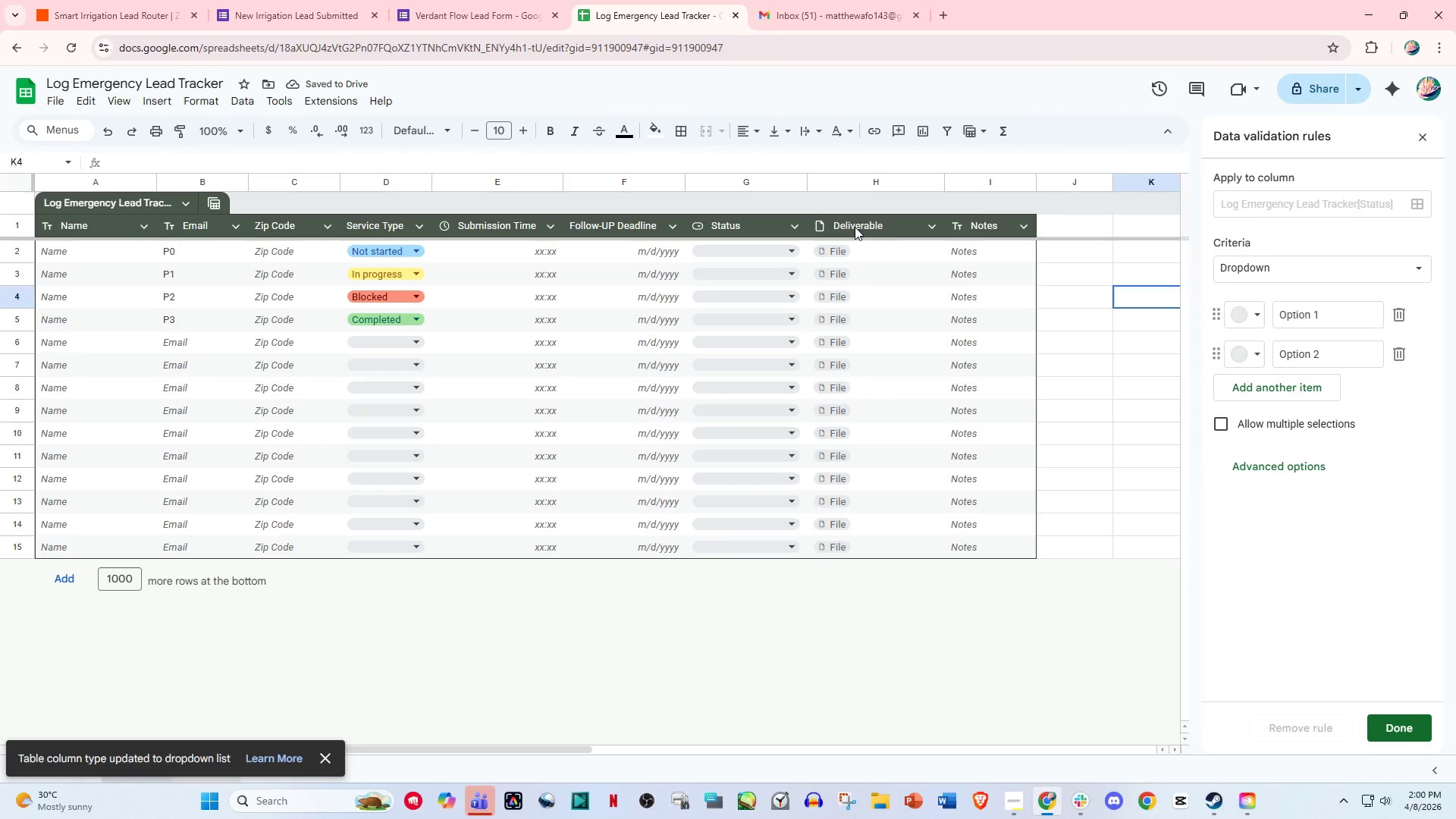 
left_click([890, 223])
 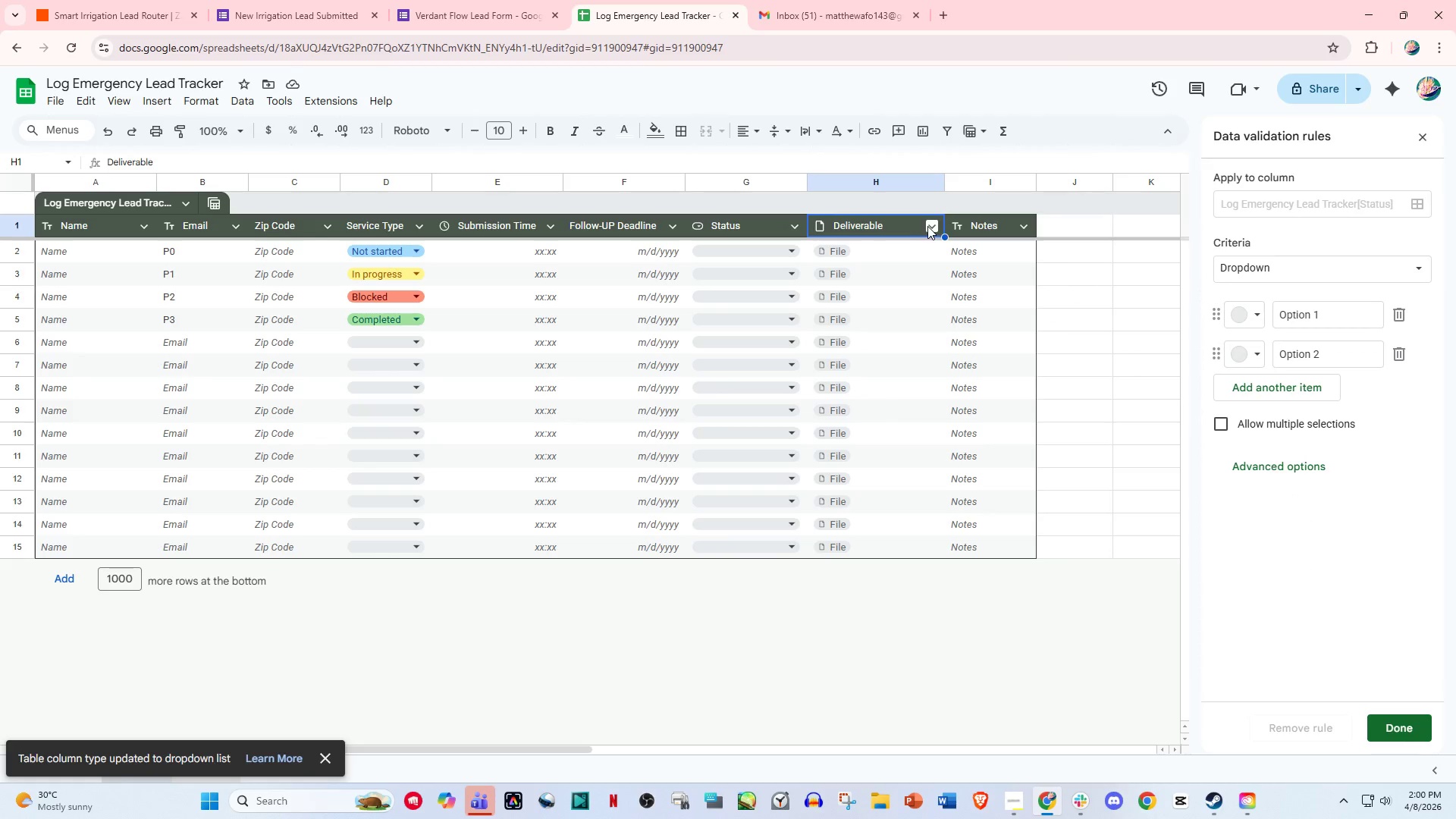 
left_click([931, 226])
 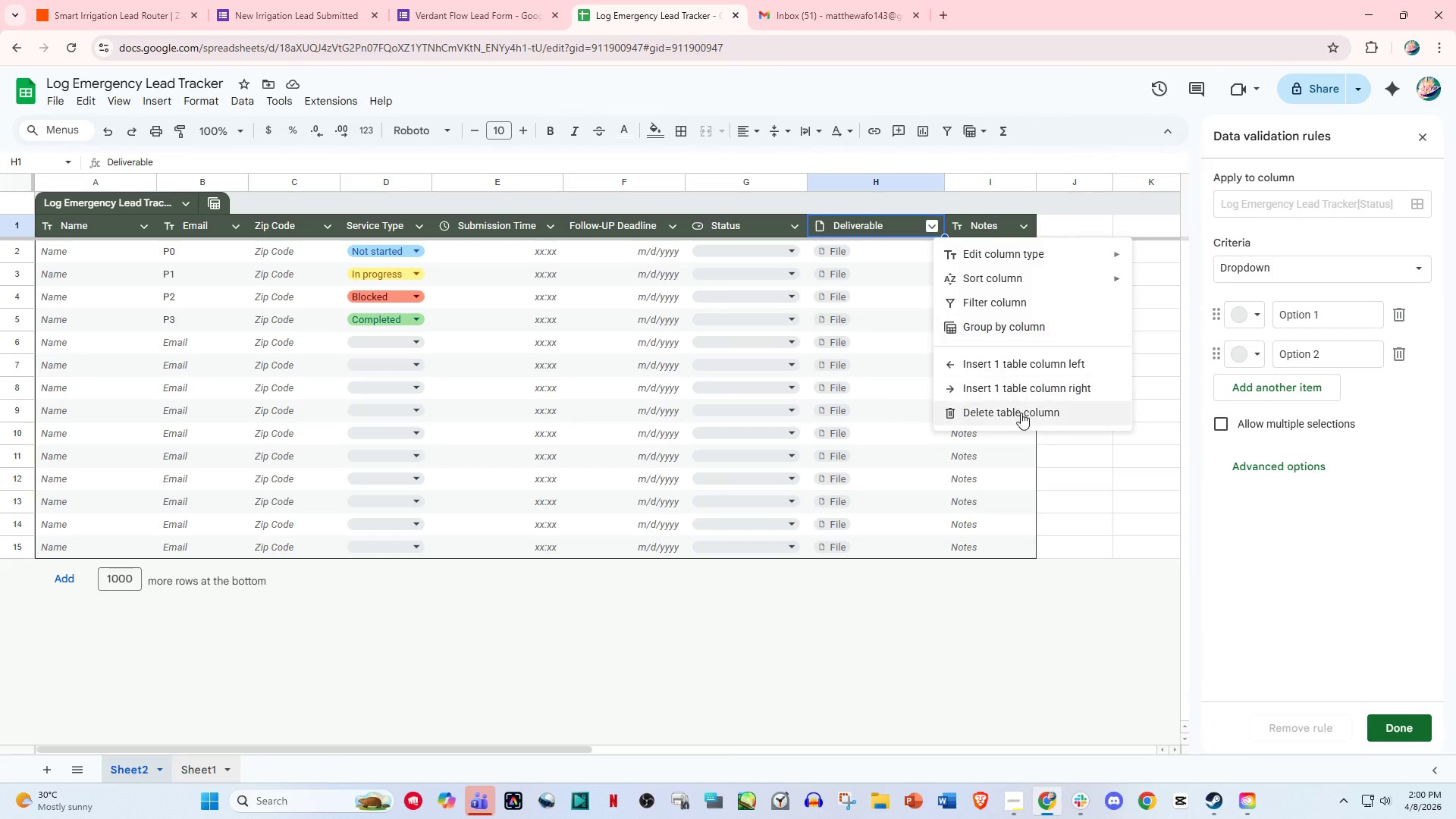 
left_click([1021, 413])
 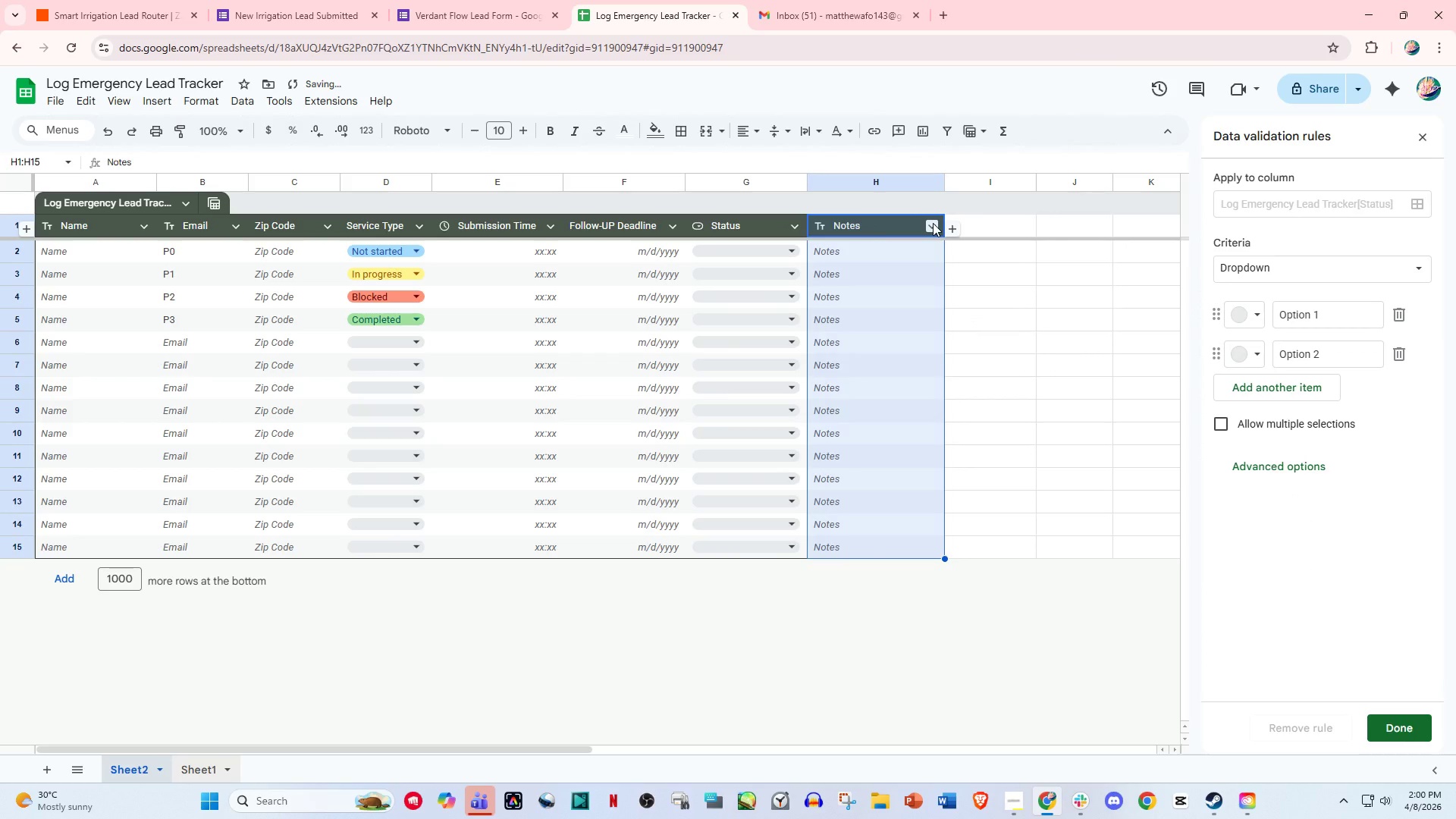 
left_click([933, 223])
 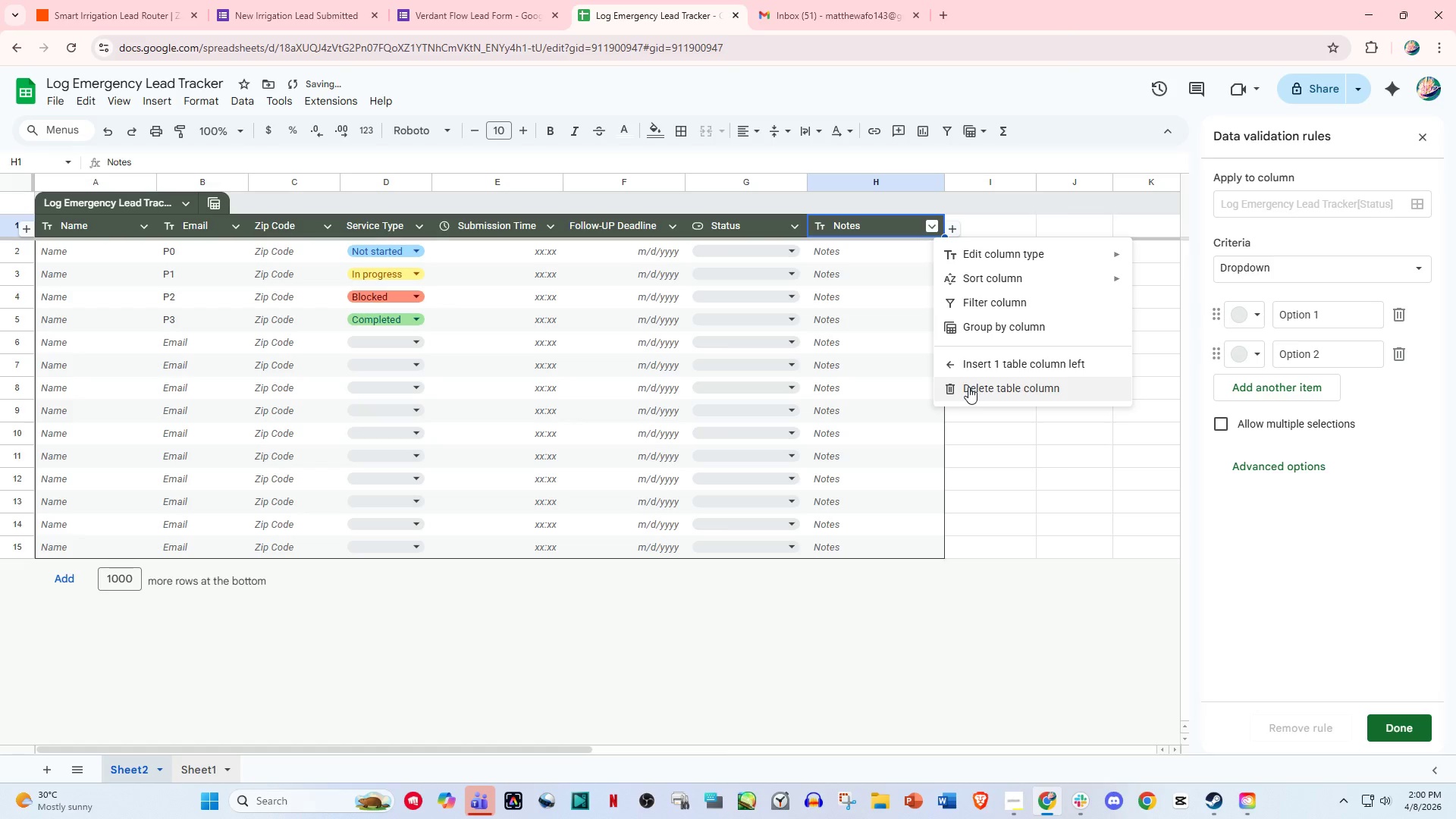 
left_click([968, 387])
 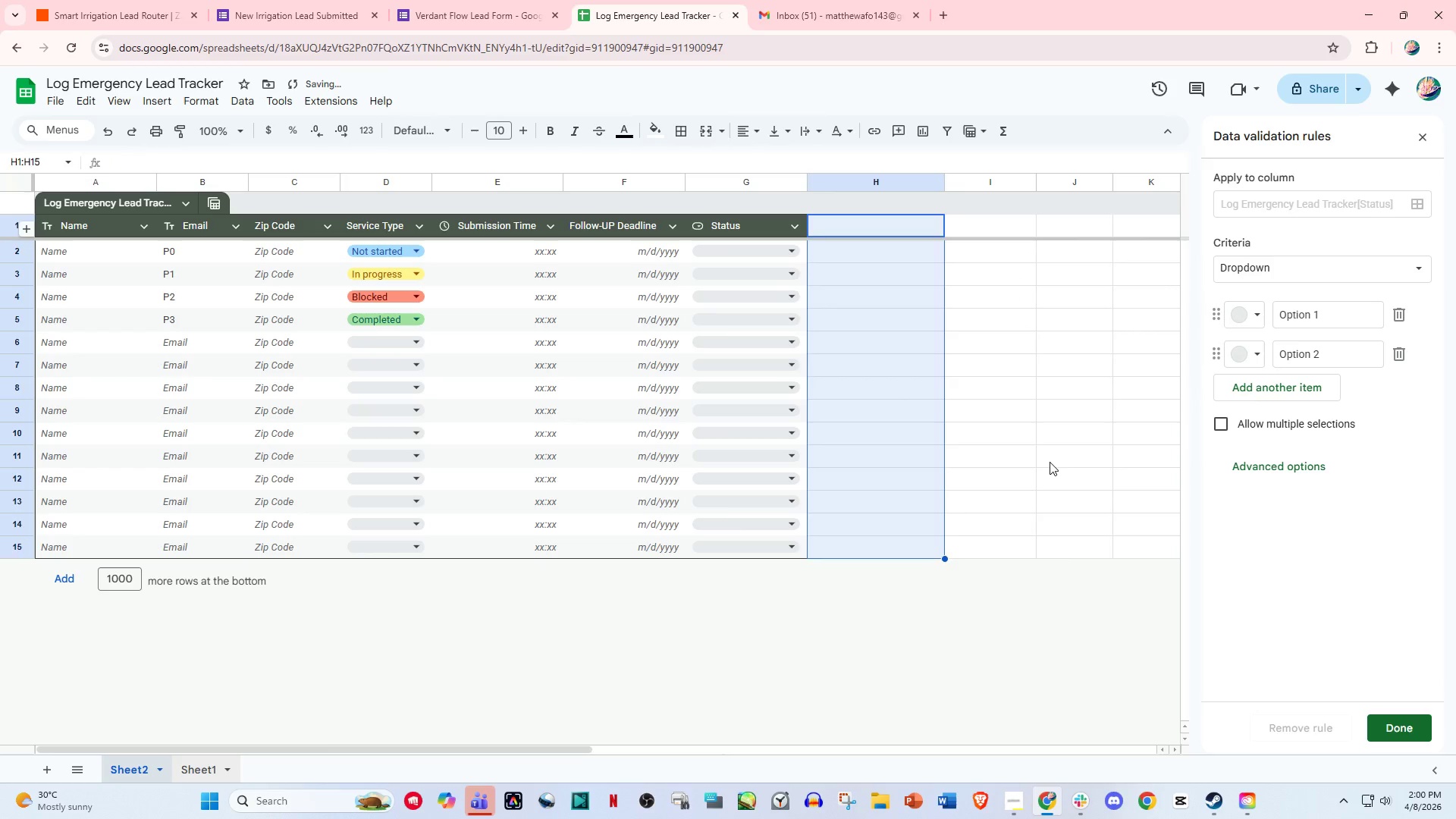 
left_click([1066, 465])
 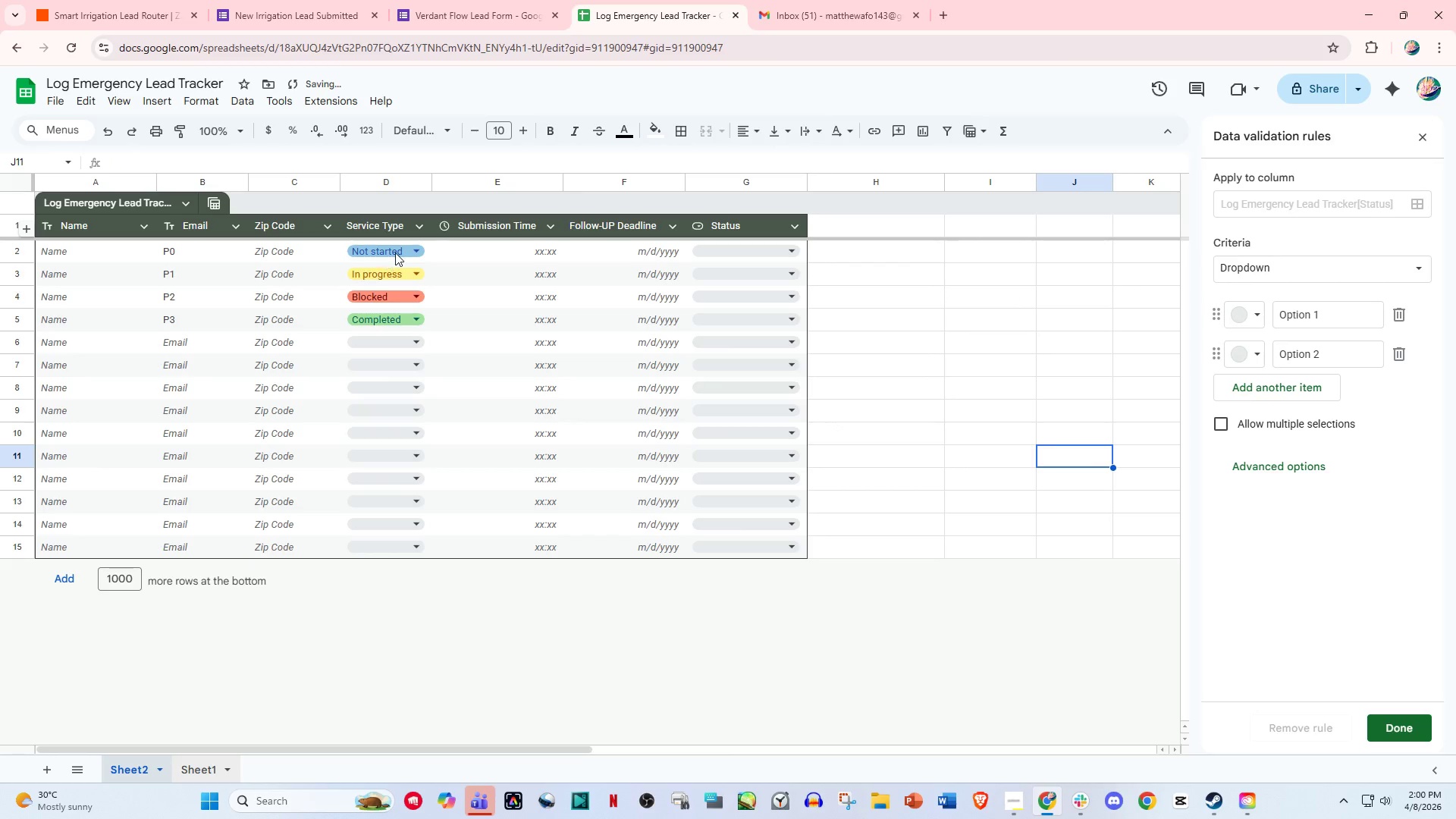 
left_click([406, 249])
 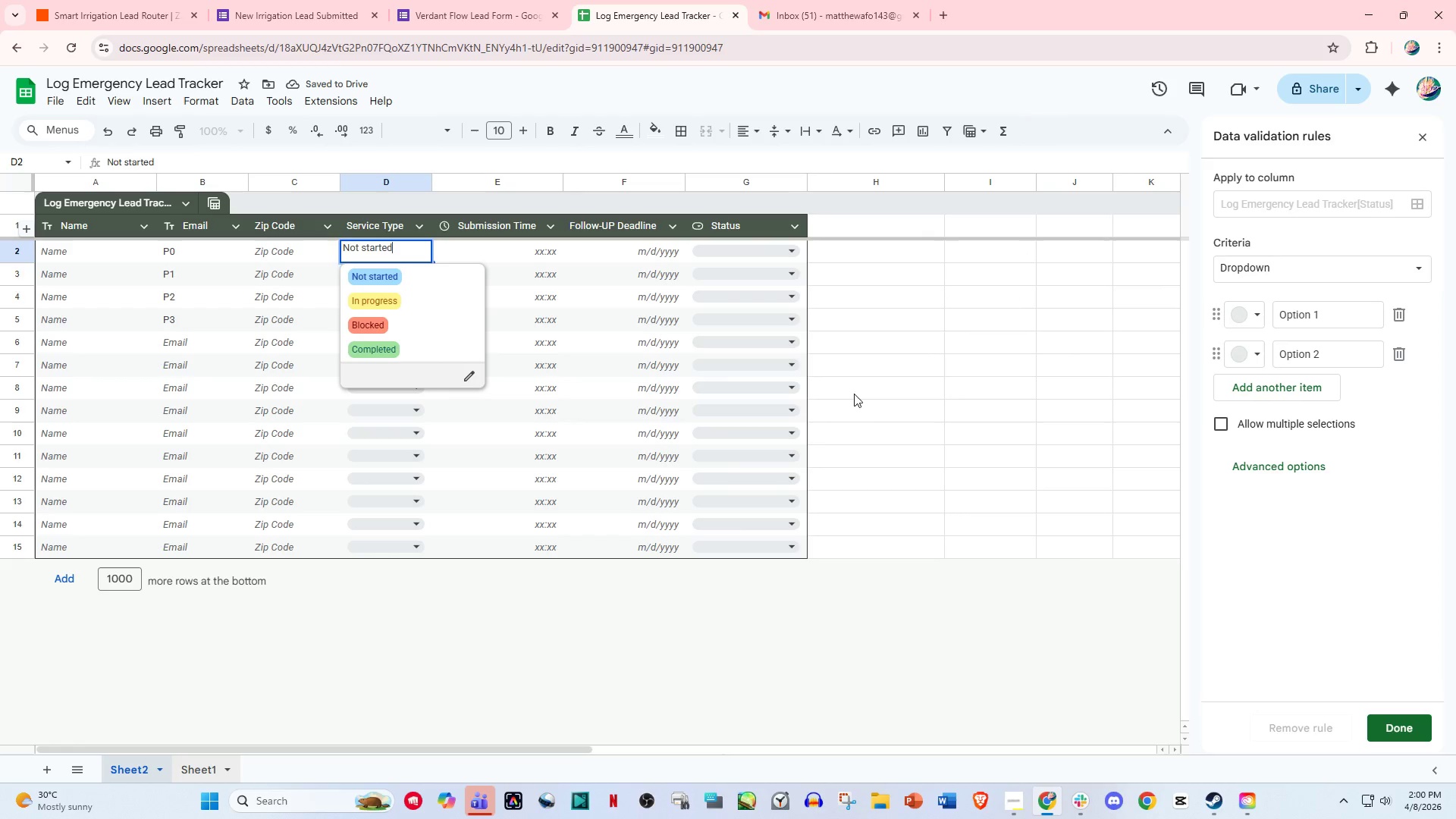 
left_click([996, 391])
 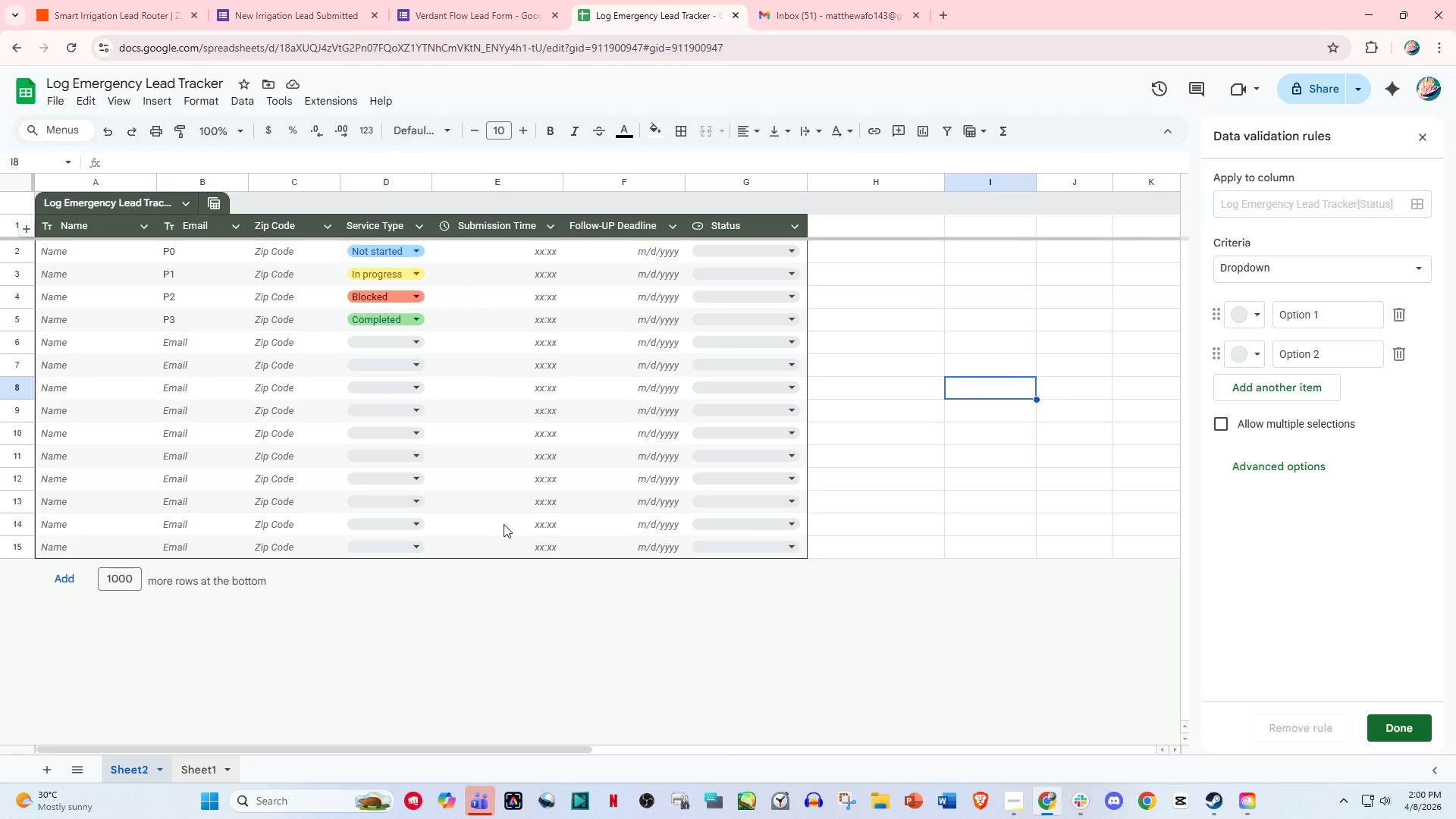 
left_click([316, 647])
 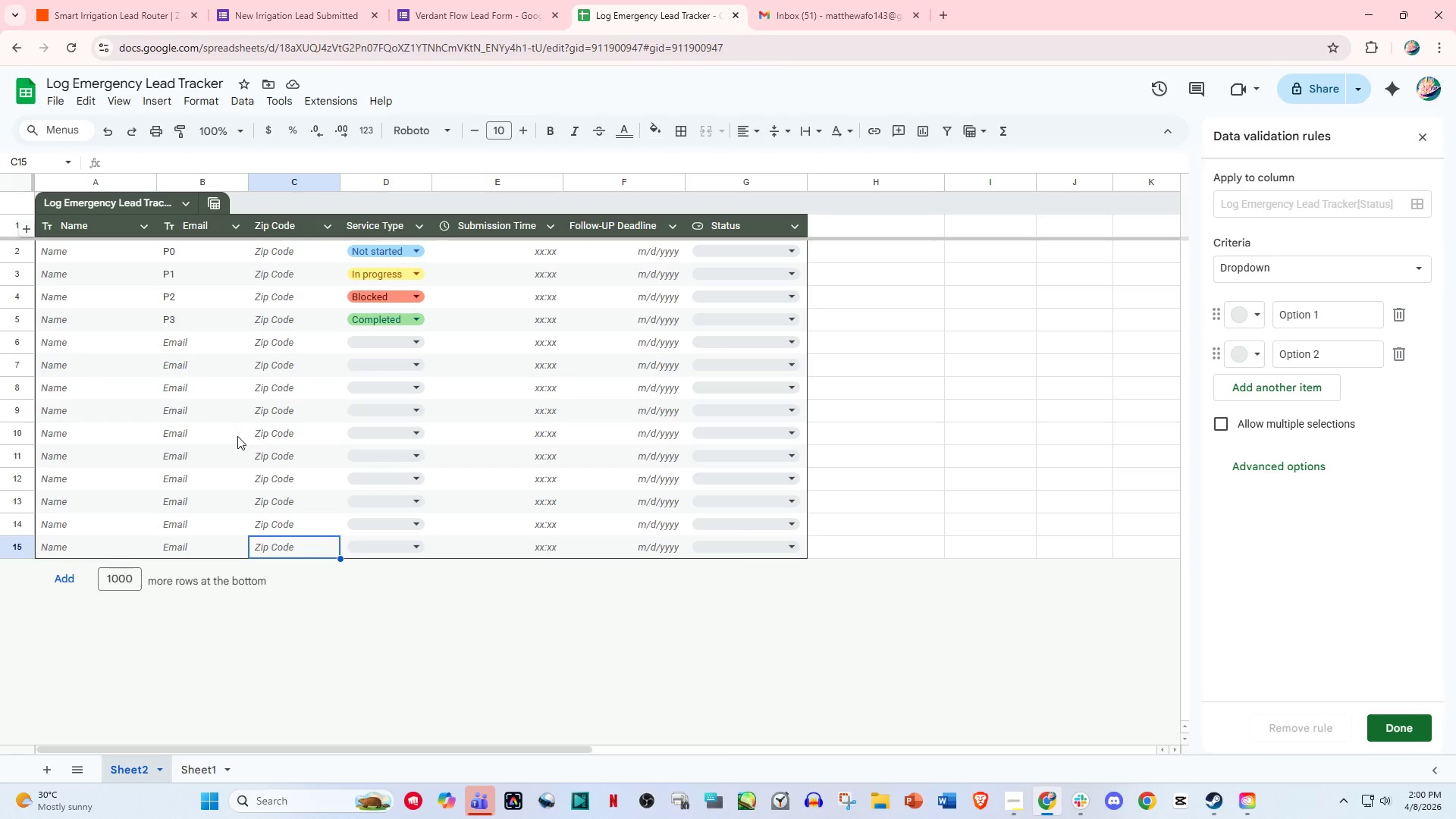 
left_click([294, 0])
 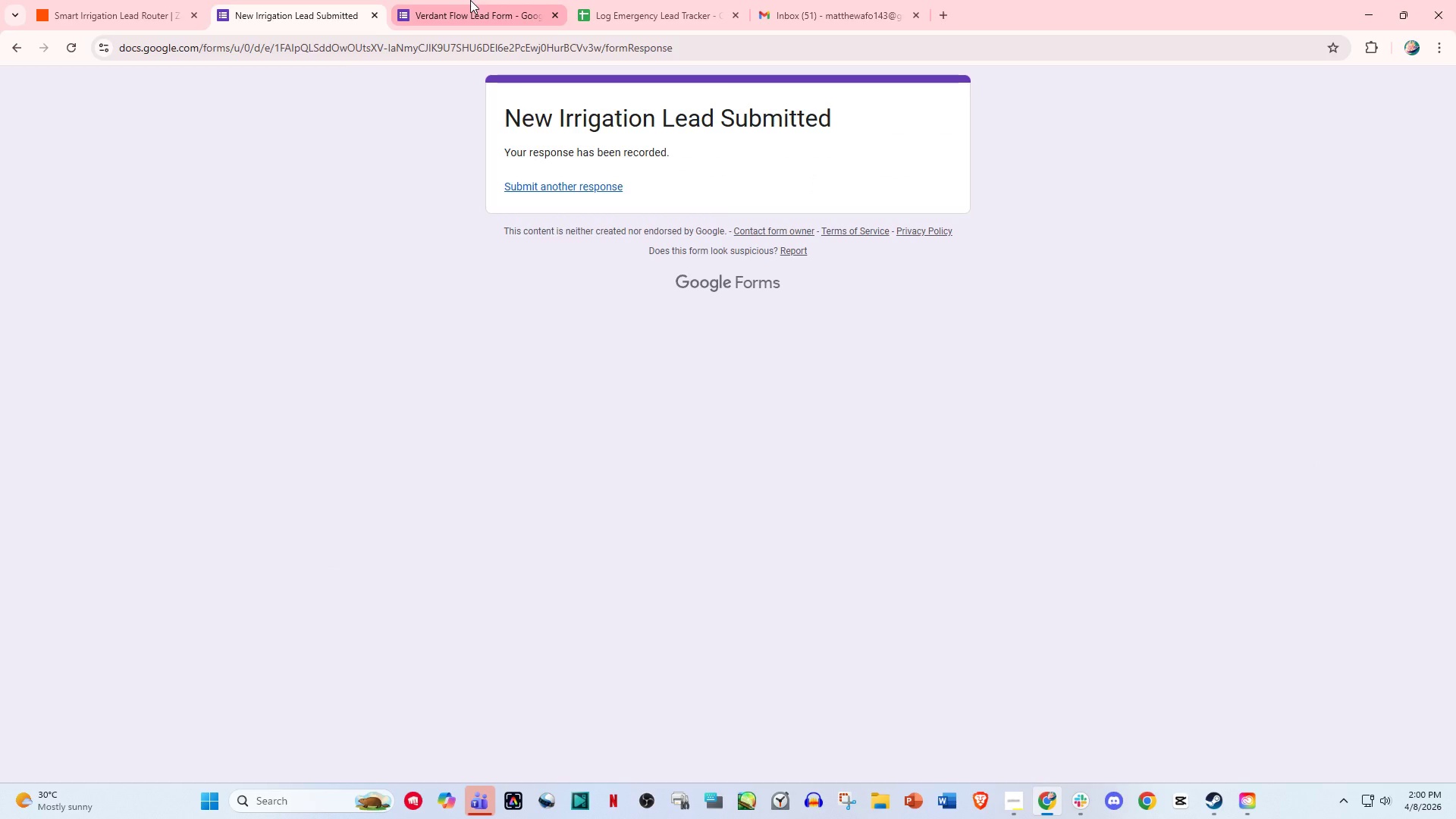 
left_click([600, 0])
 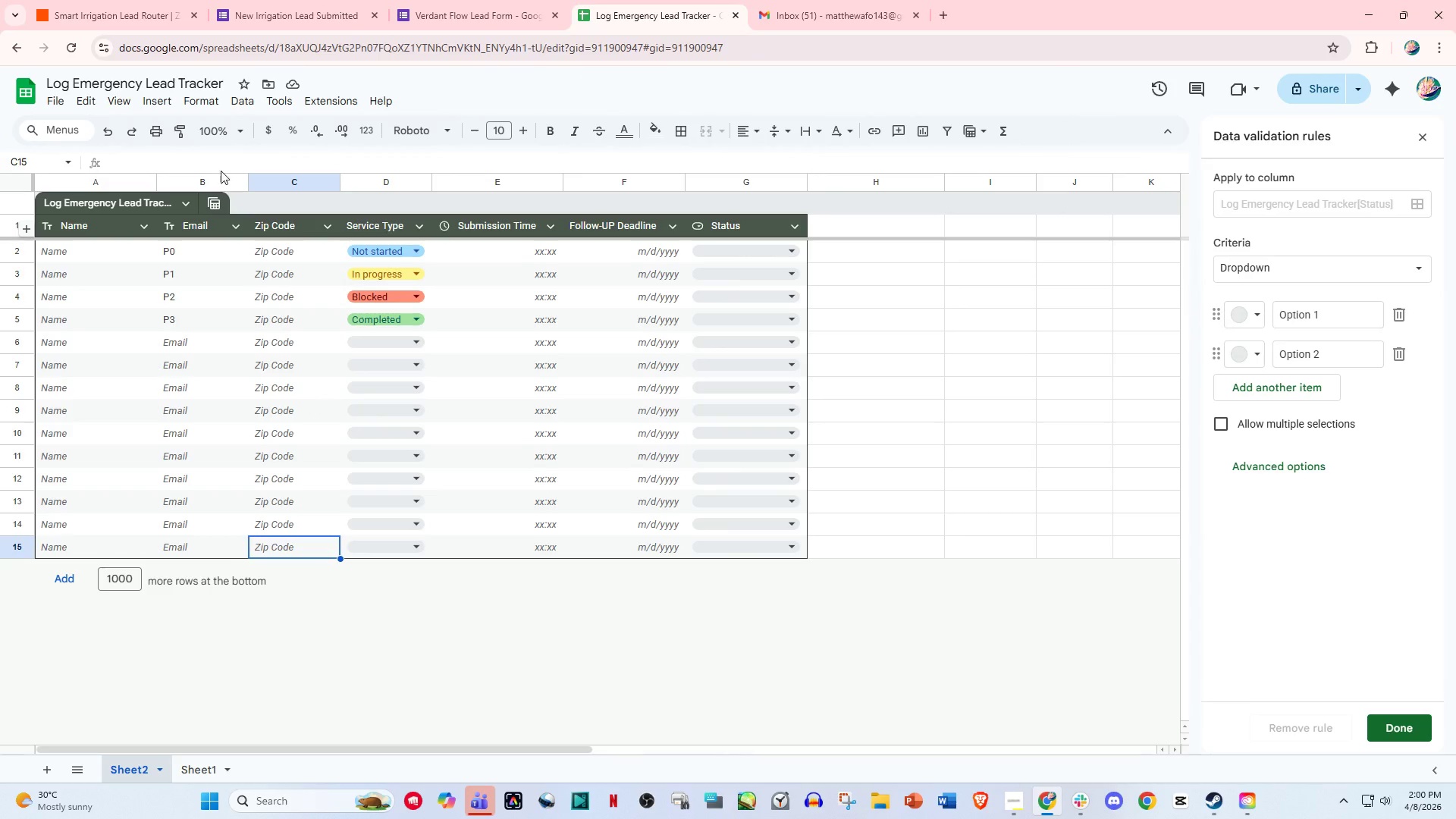 
left_click([130, 0])
 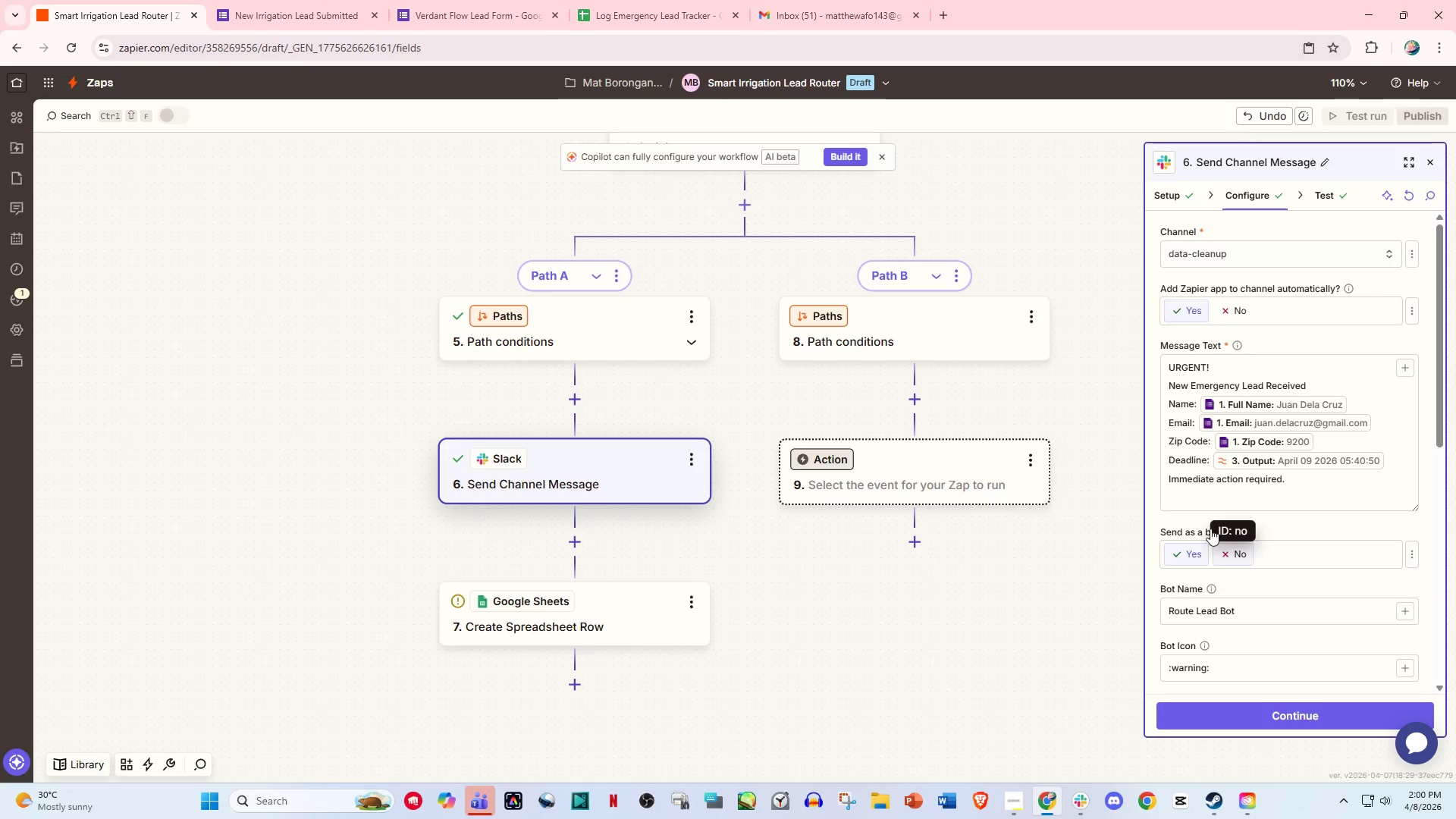 
left_click([1238, 194])
 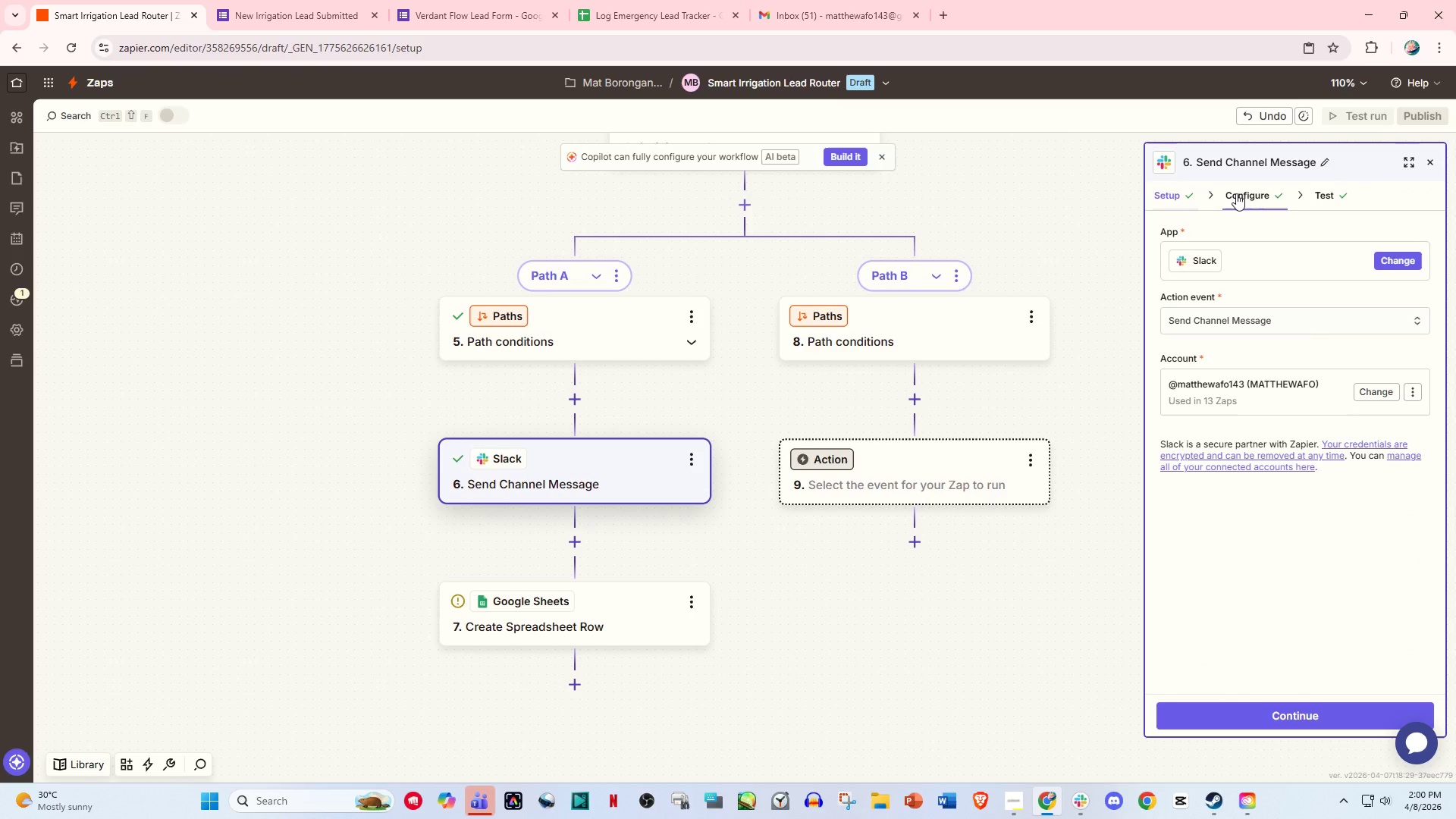 
double_click([1237, 193])
 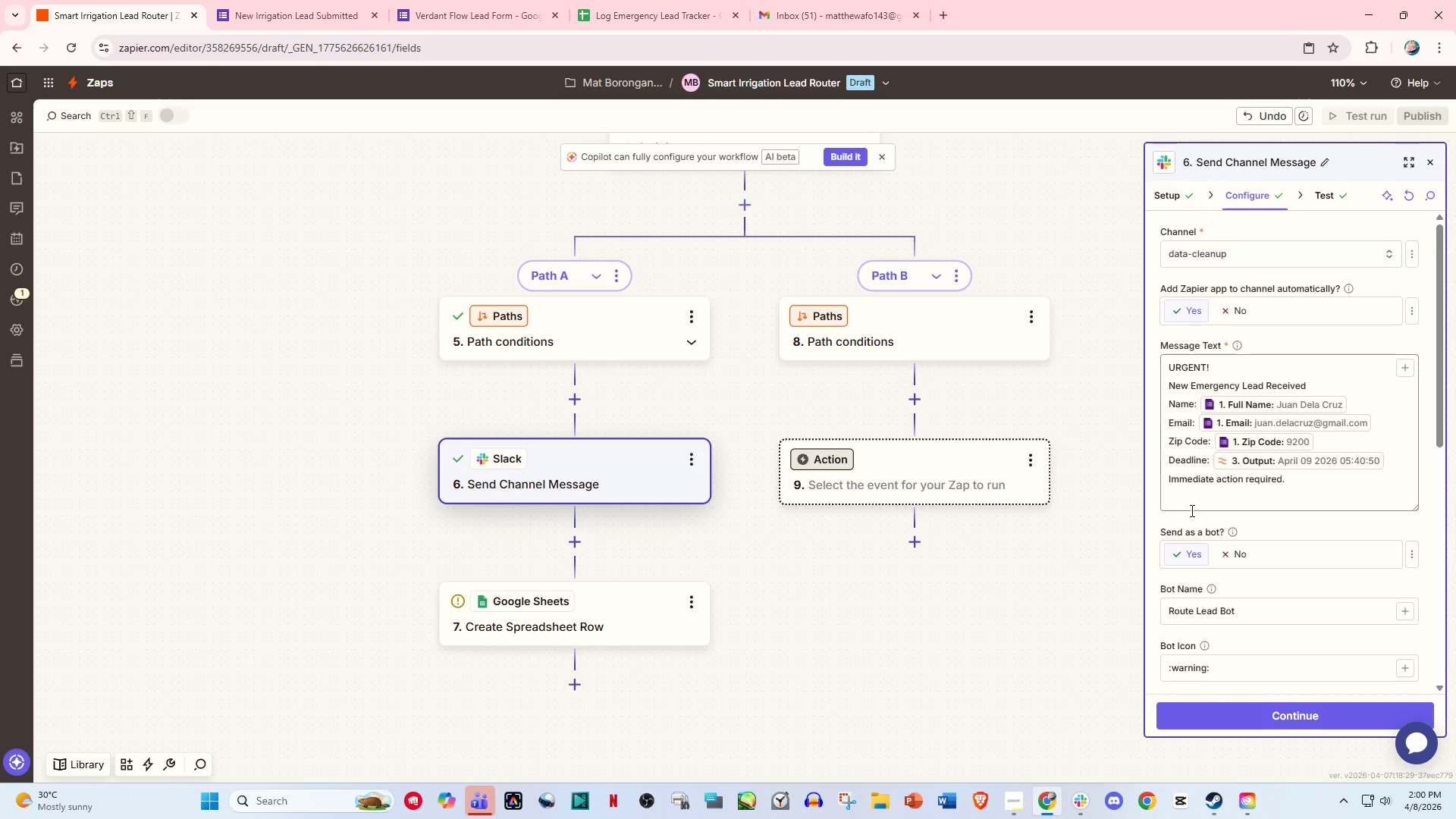 
scroll: coordinate [1196, 540], scroll_direction: down, amount: 6.0
 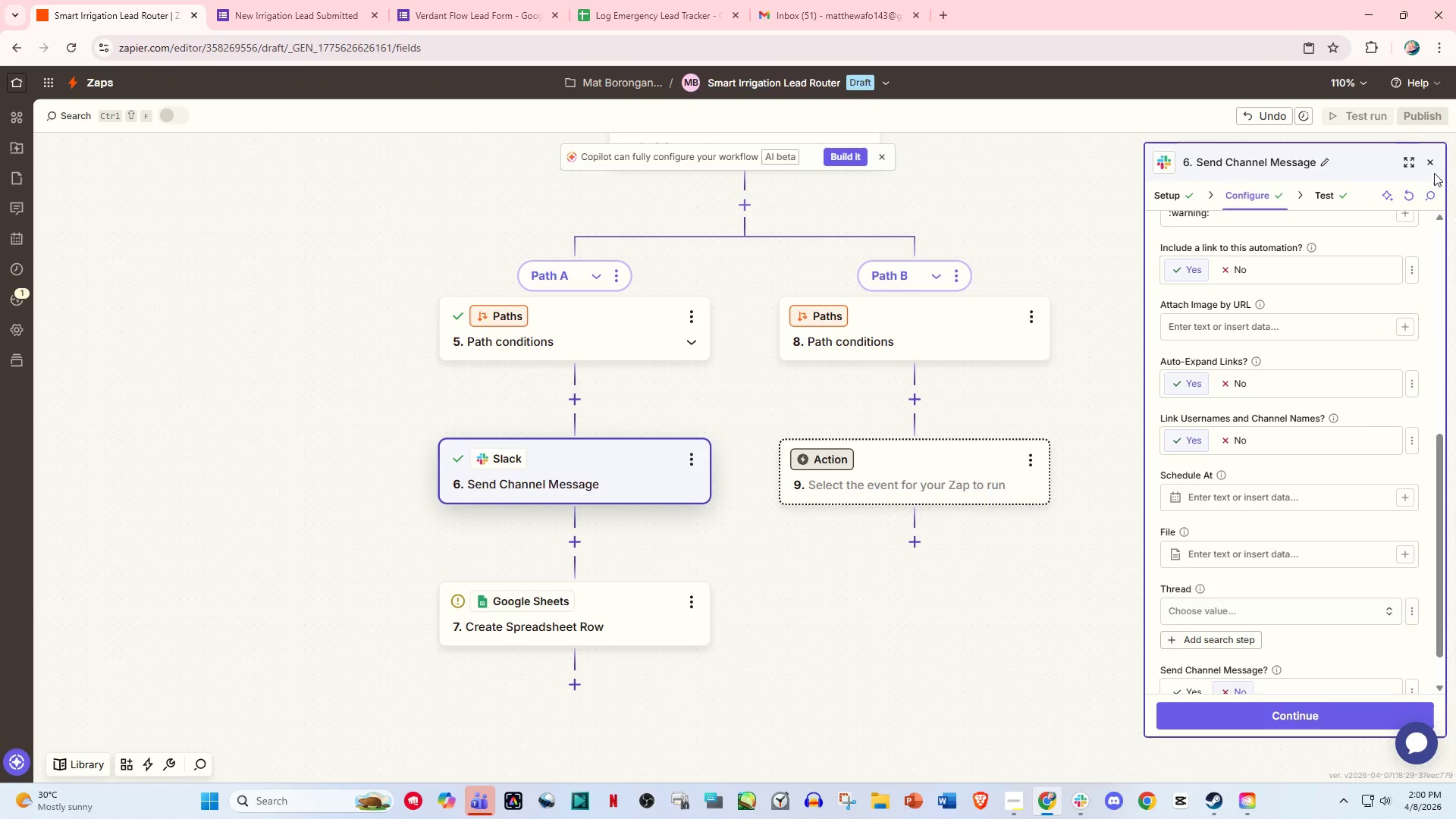 
left_click([1414, 190])
 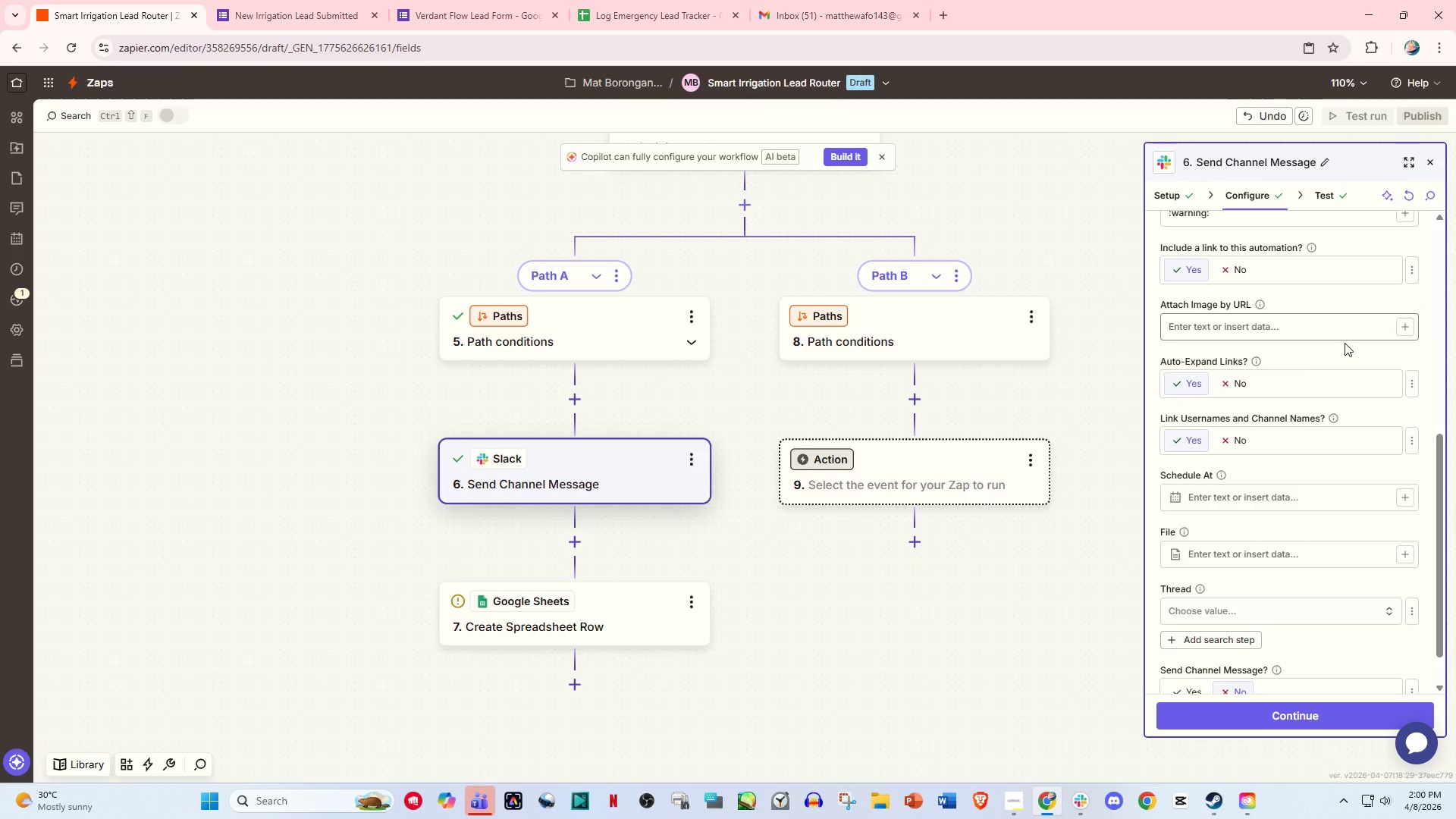 
scroll: coordinate [1318, 417], scroll_direction: down, amount: 4.0
 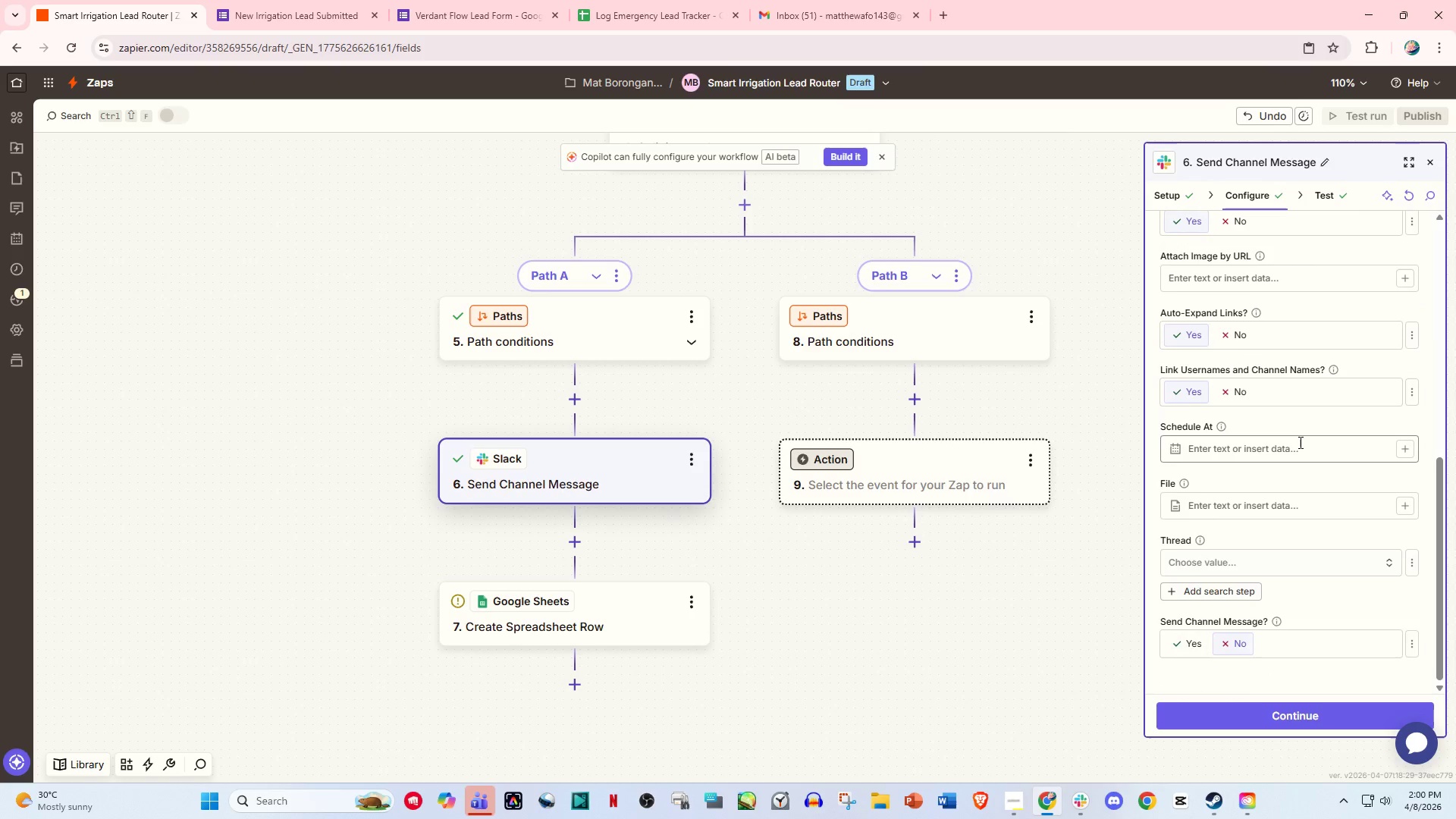 
scroll: coordinate [1236, 371], scroll_direction: up, amount: 3.0
 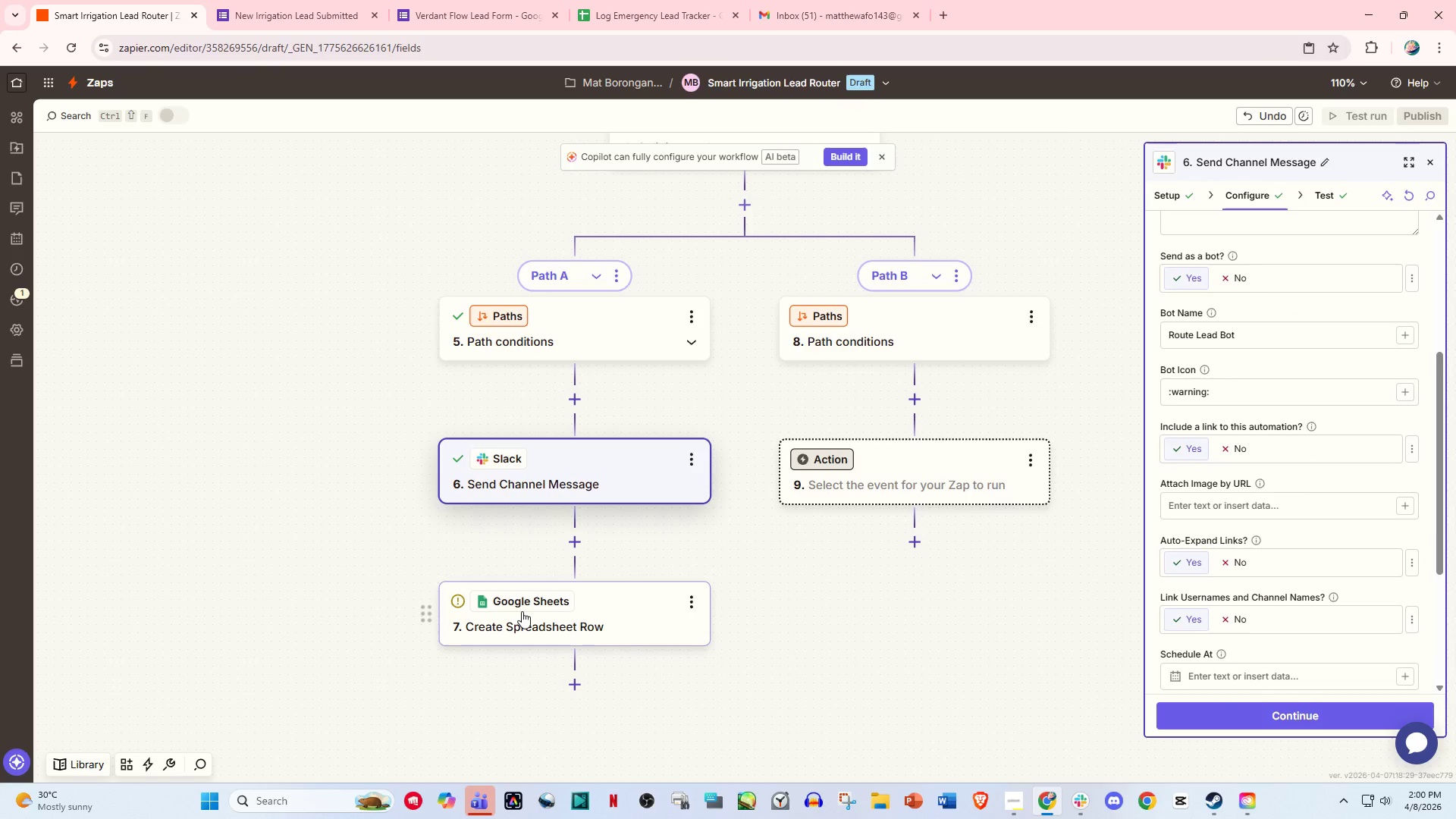 
left_click([522, 611])
 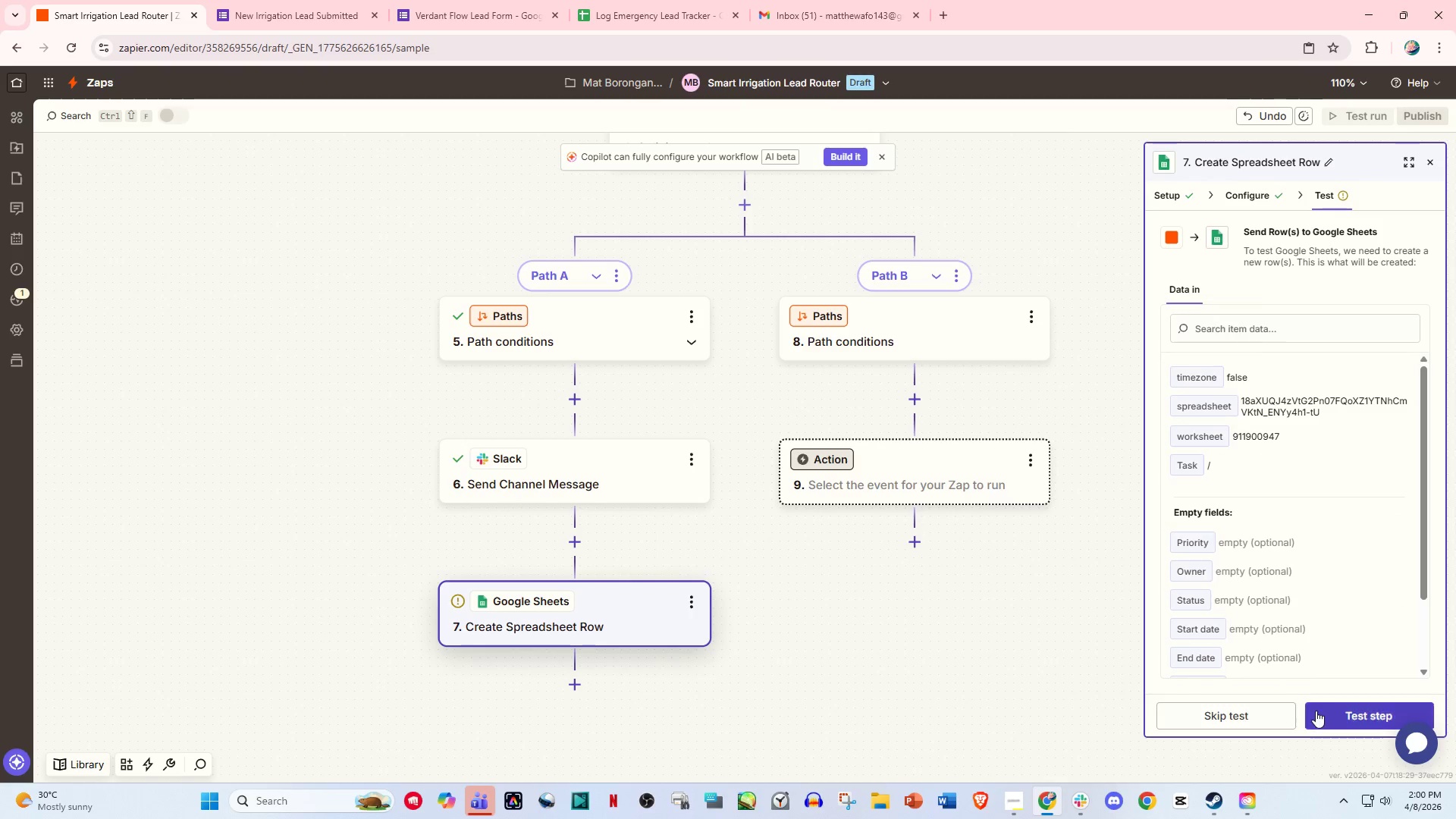 
left_click_drag(start_coordinate=[1341, 704], to_coordinate=[1284, 639])
 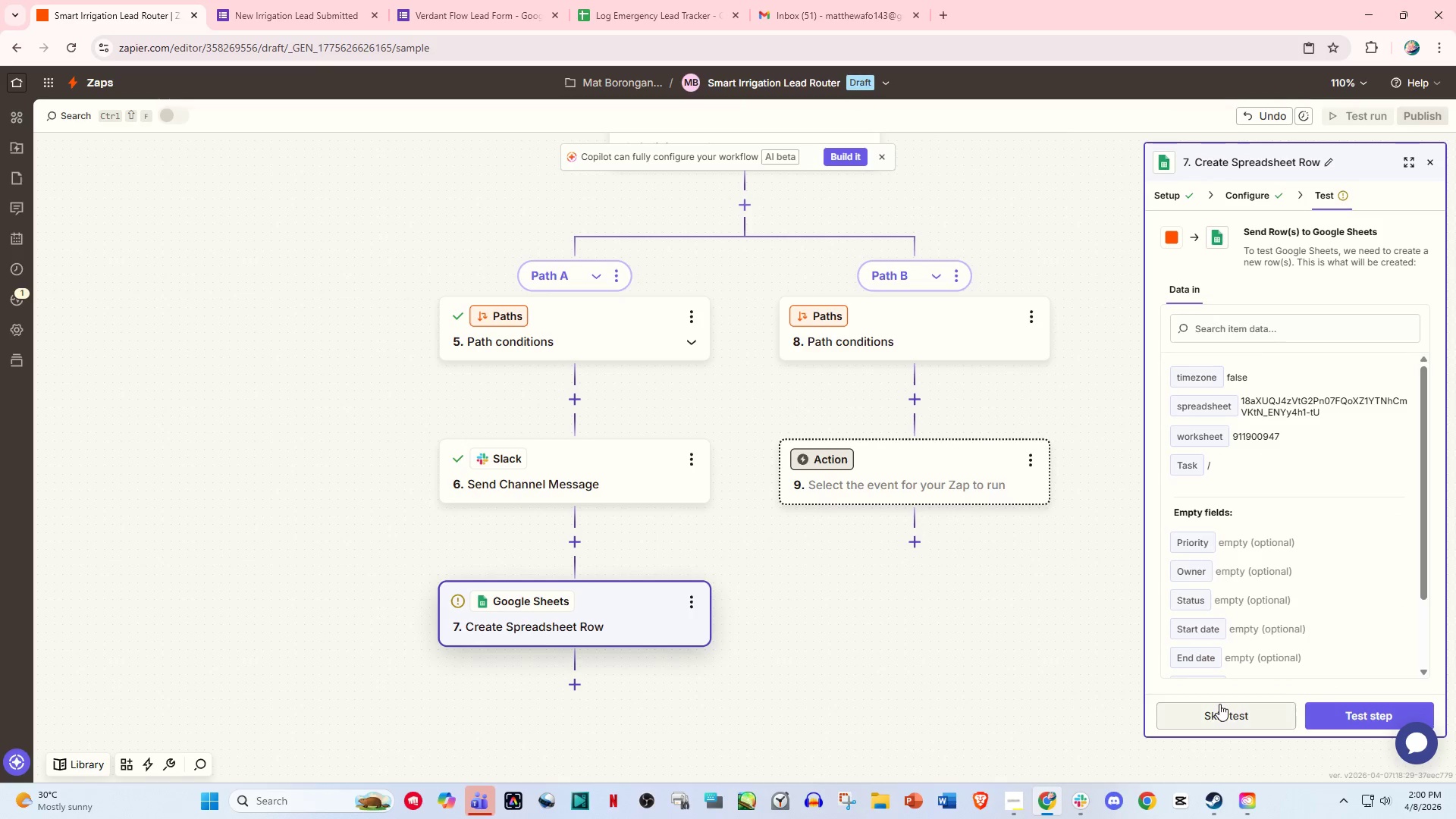 
left_click([1219, 704])
 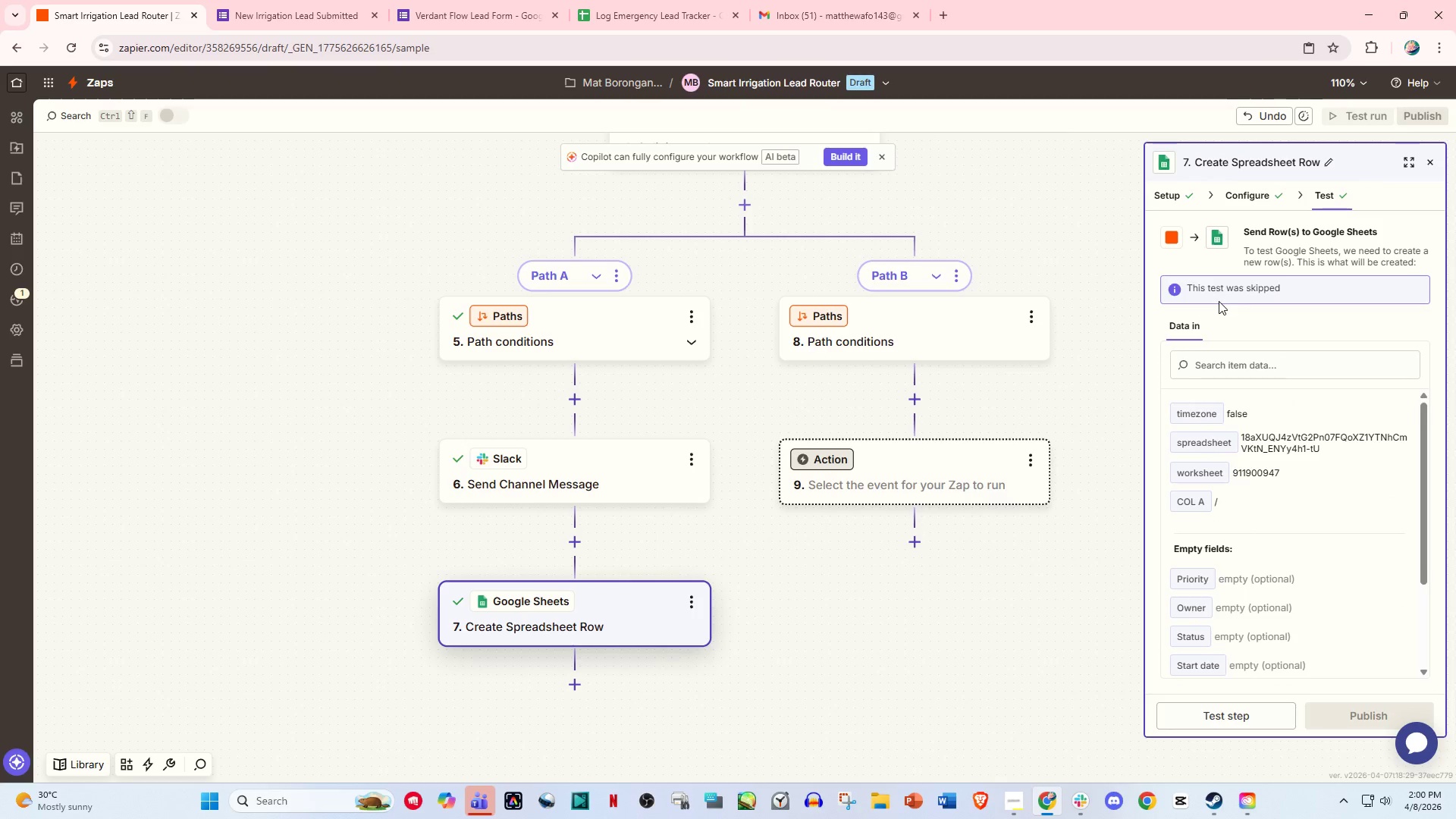 
left_click([1250, 196])
 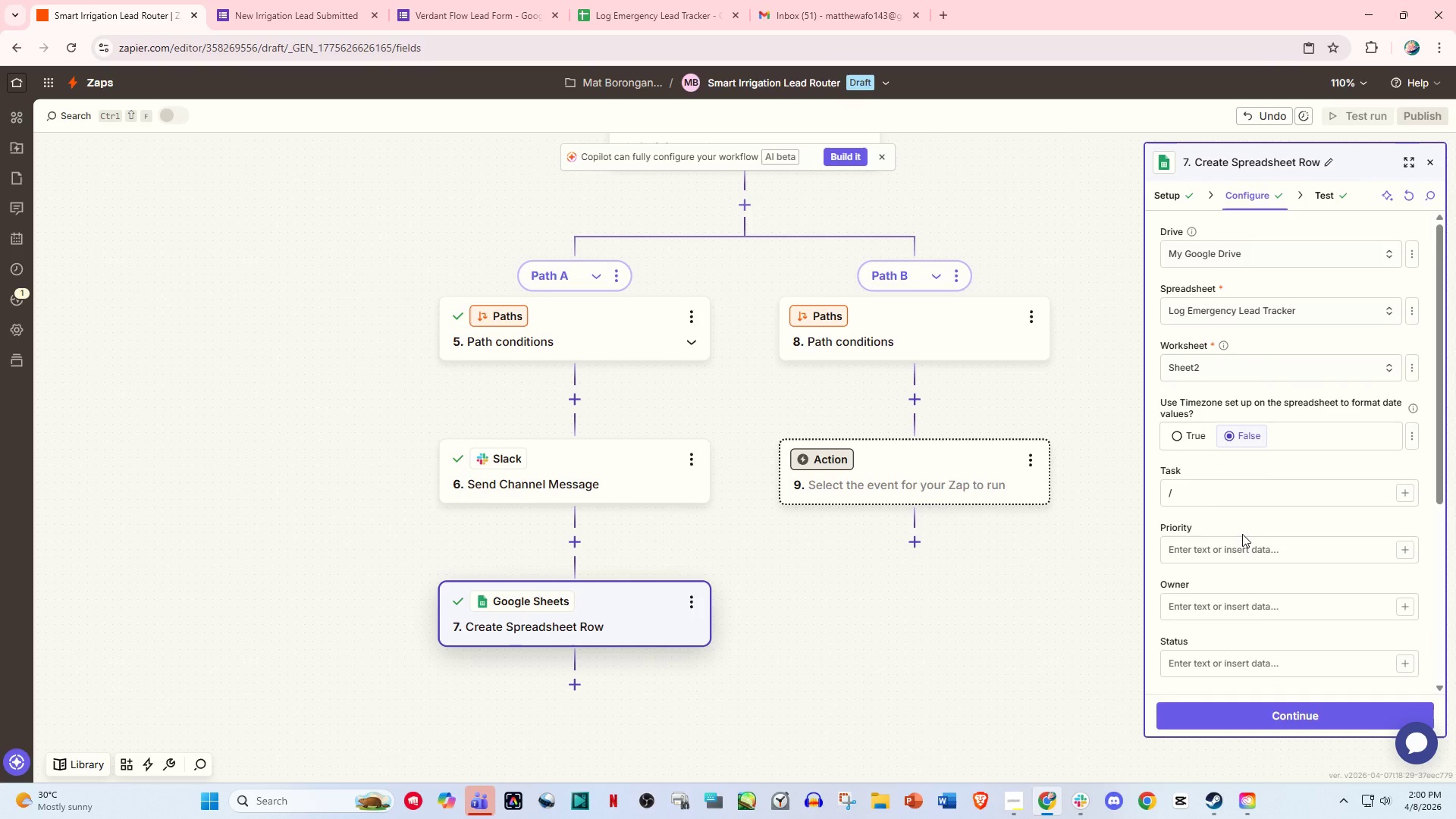 
scroll: coordinate [1242, 542], scroll_direction: down, amount: 3.0
 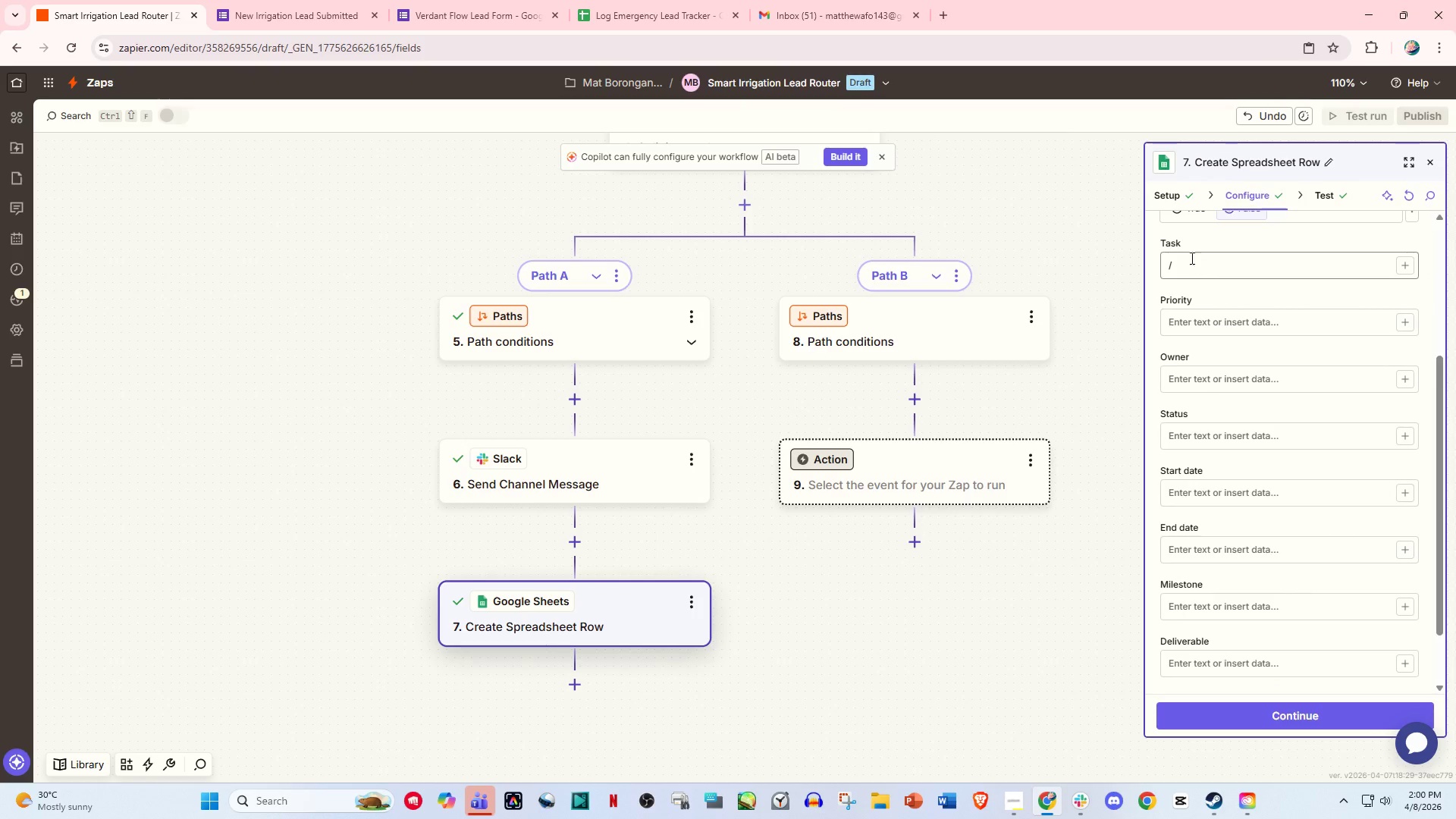 
left_click([1191, 257])
 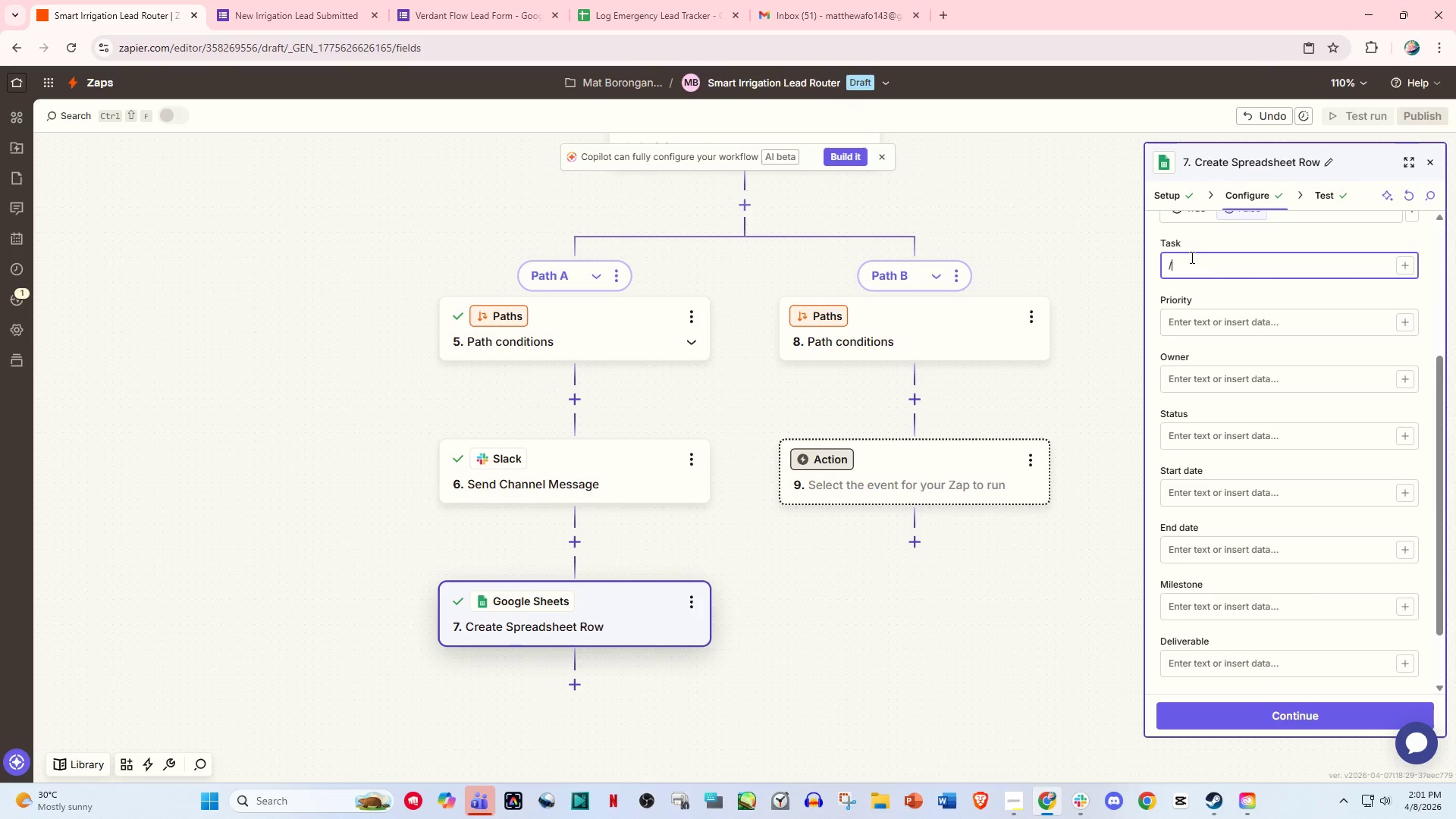 
key(Backspace)
 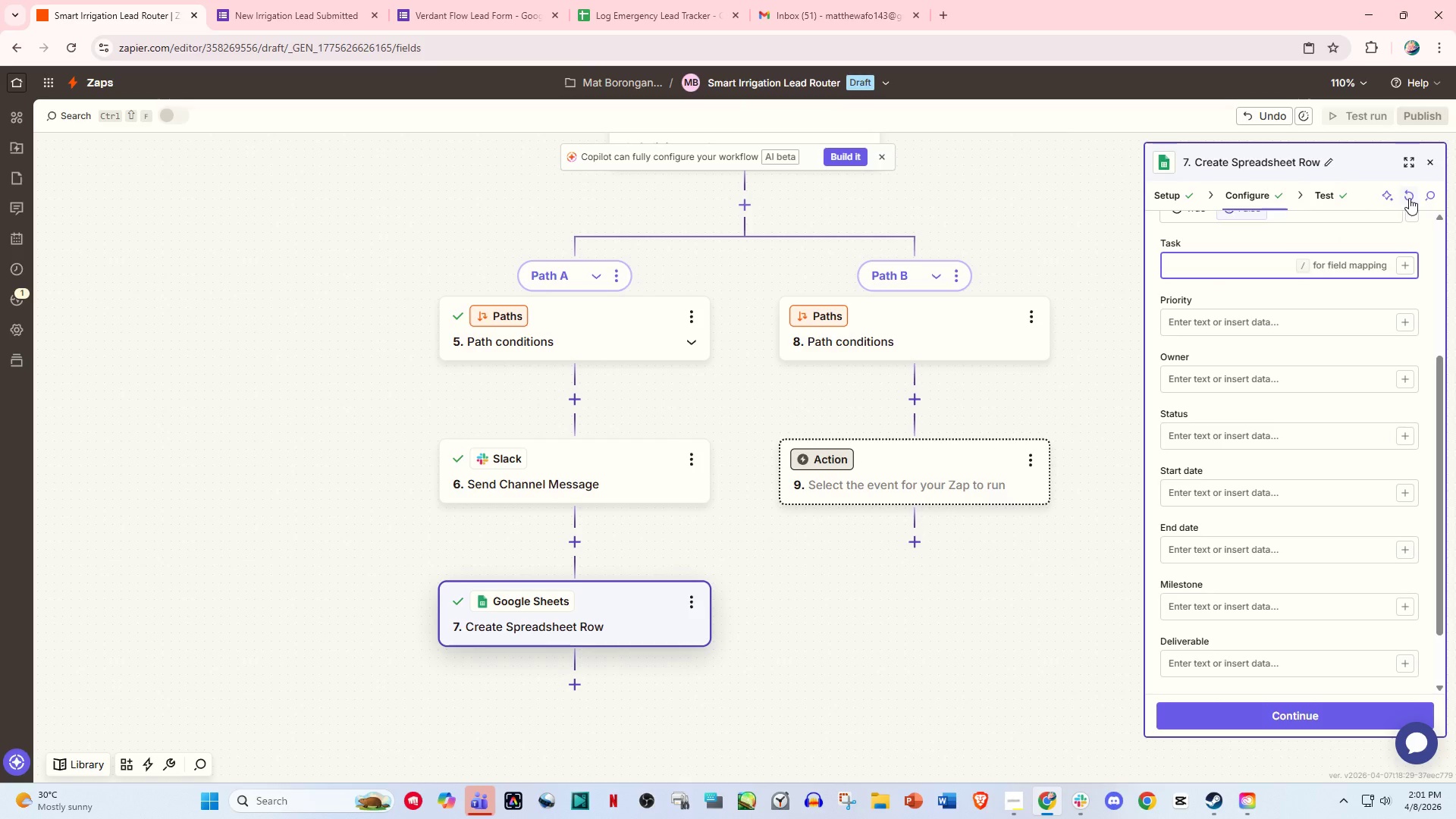 
left_click([1409, 198])
 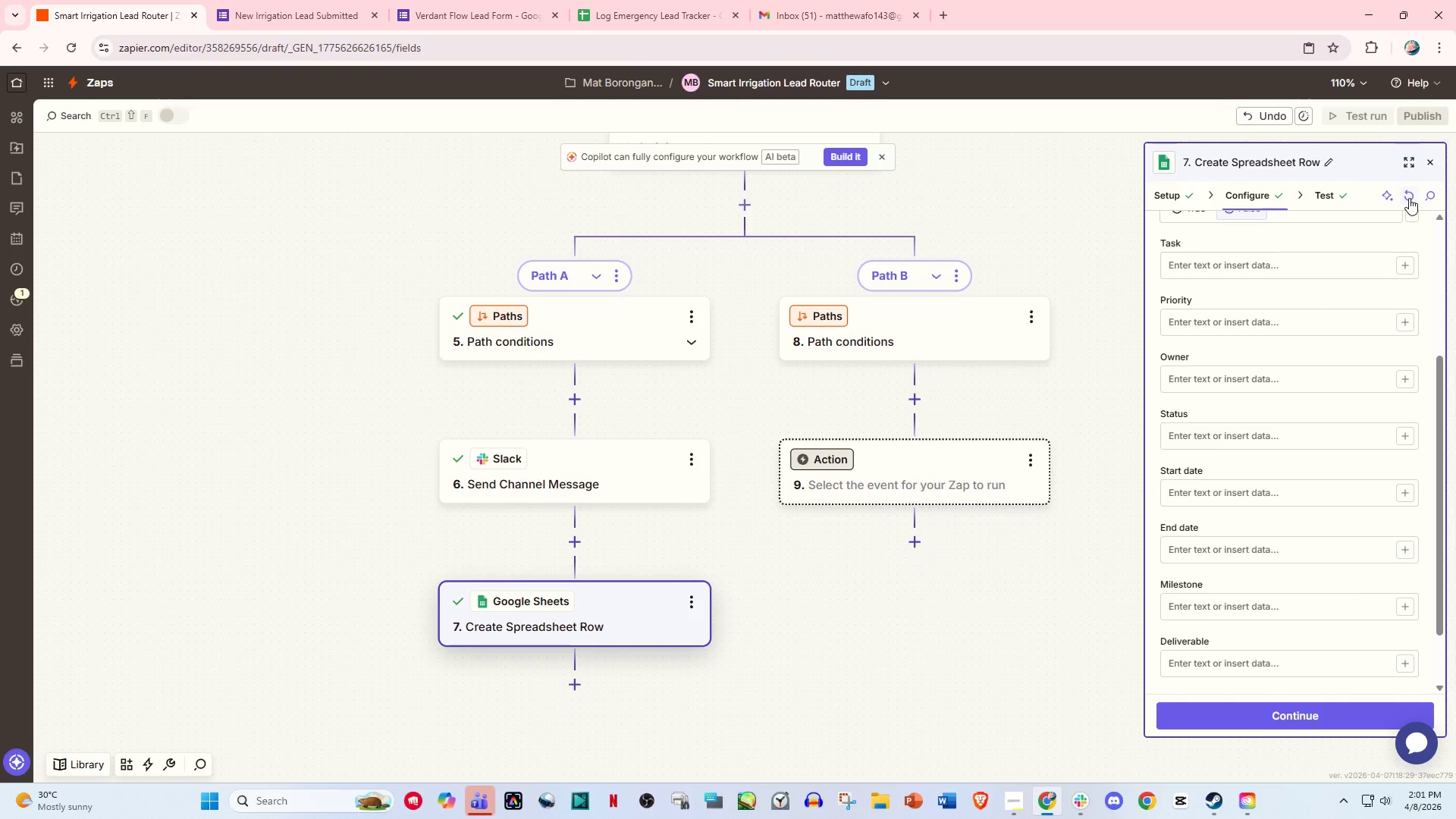 
left_click([1409, 198])
 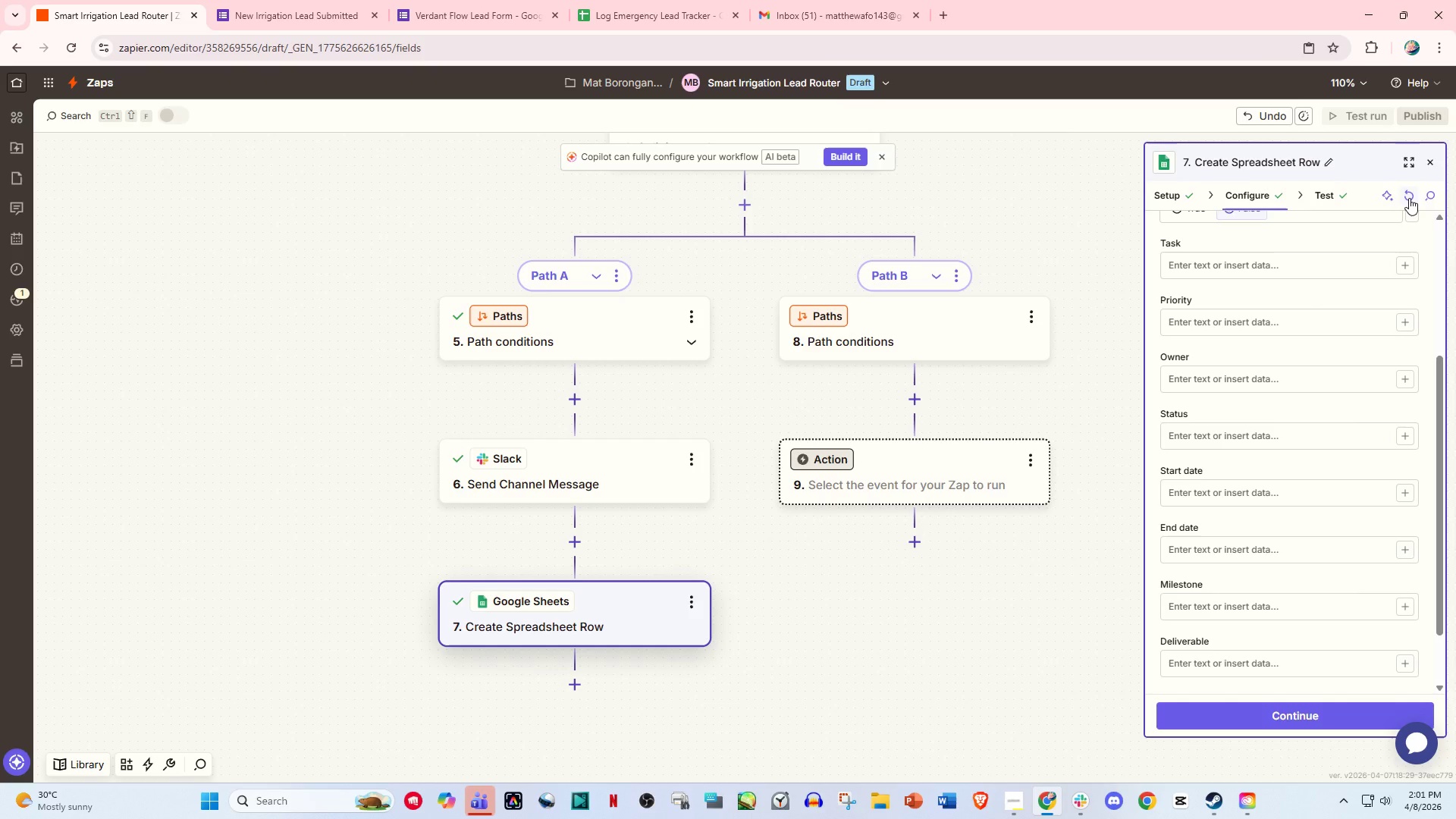 
left_click([1409, 198])
 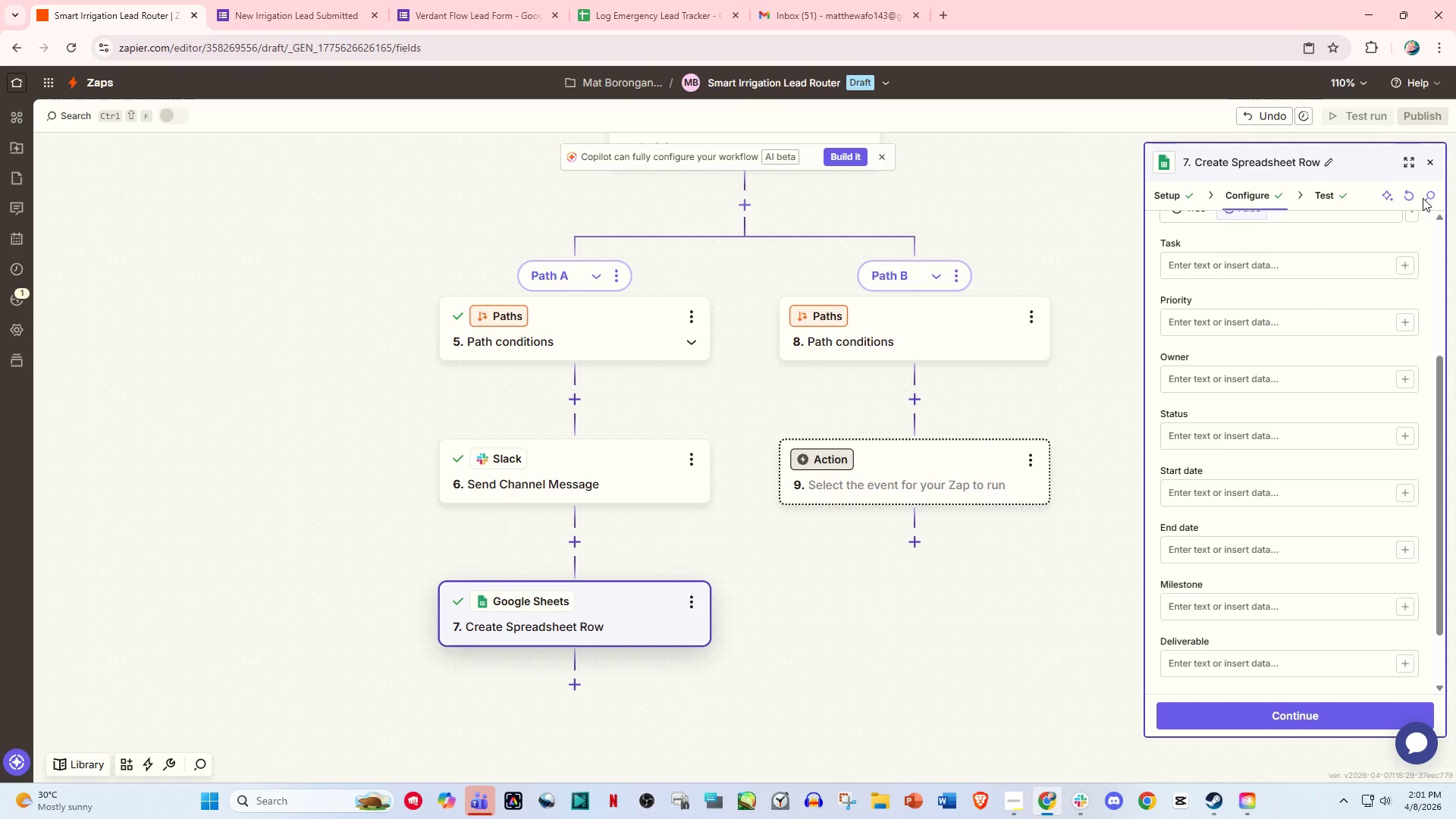 
left_click([1423, 198])
 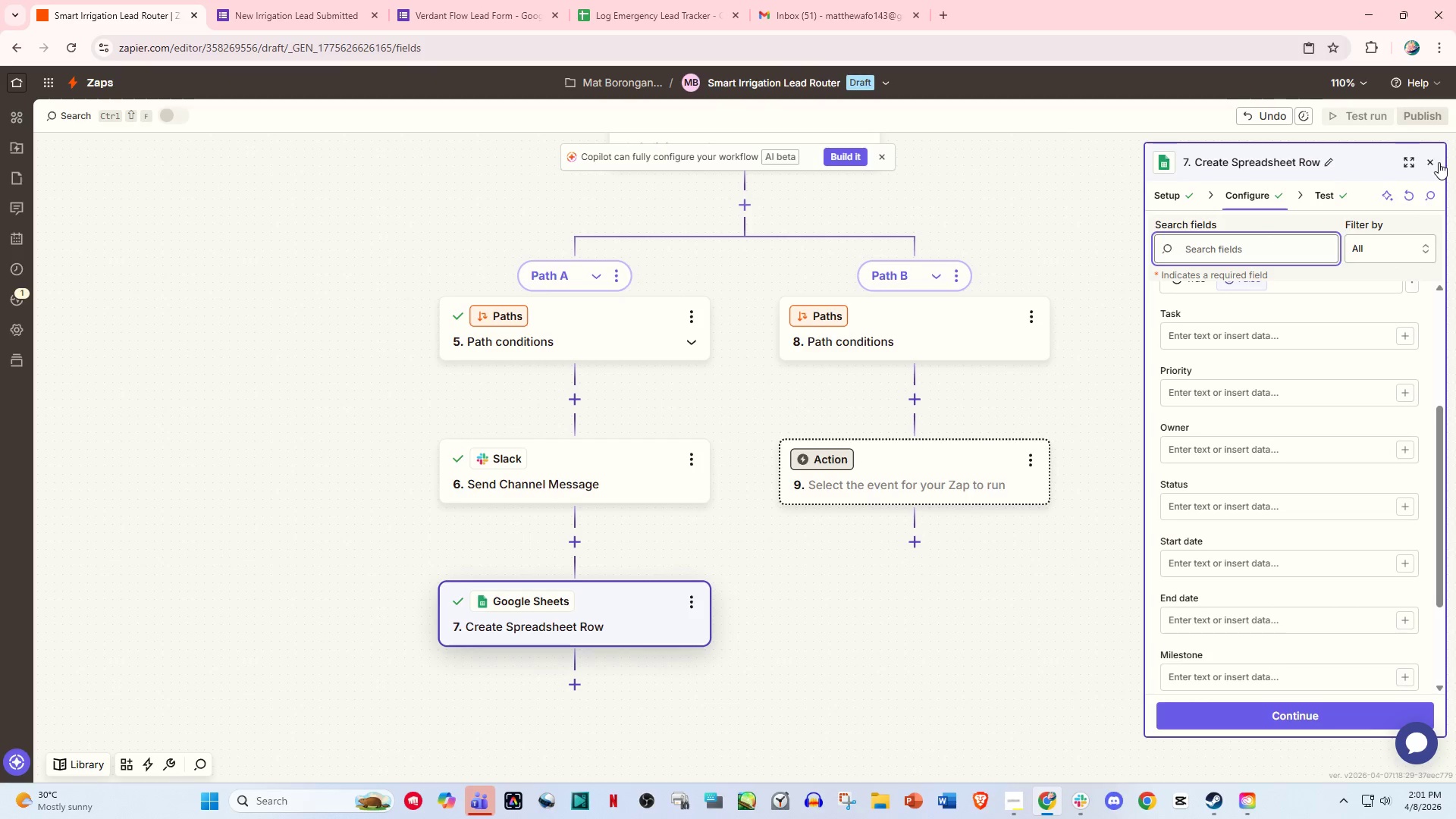 
left_click([1438, 162])
 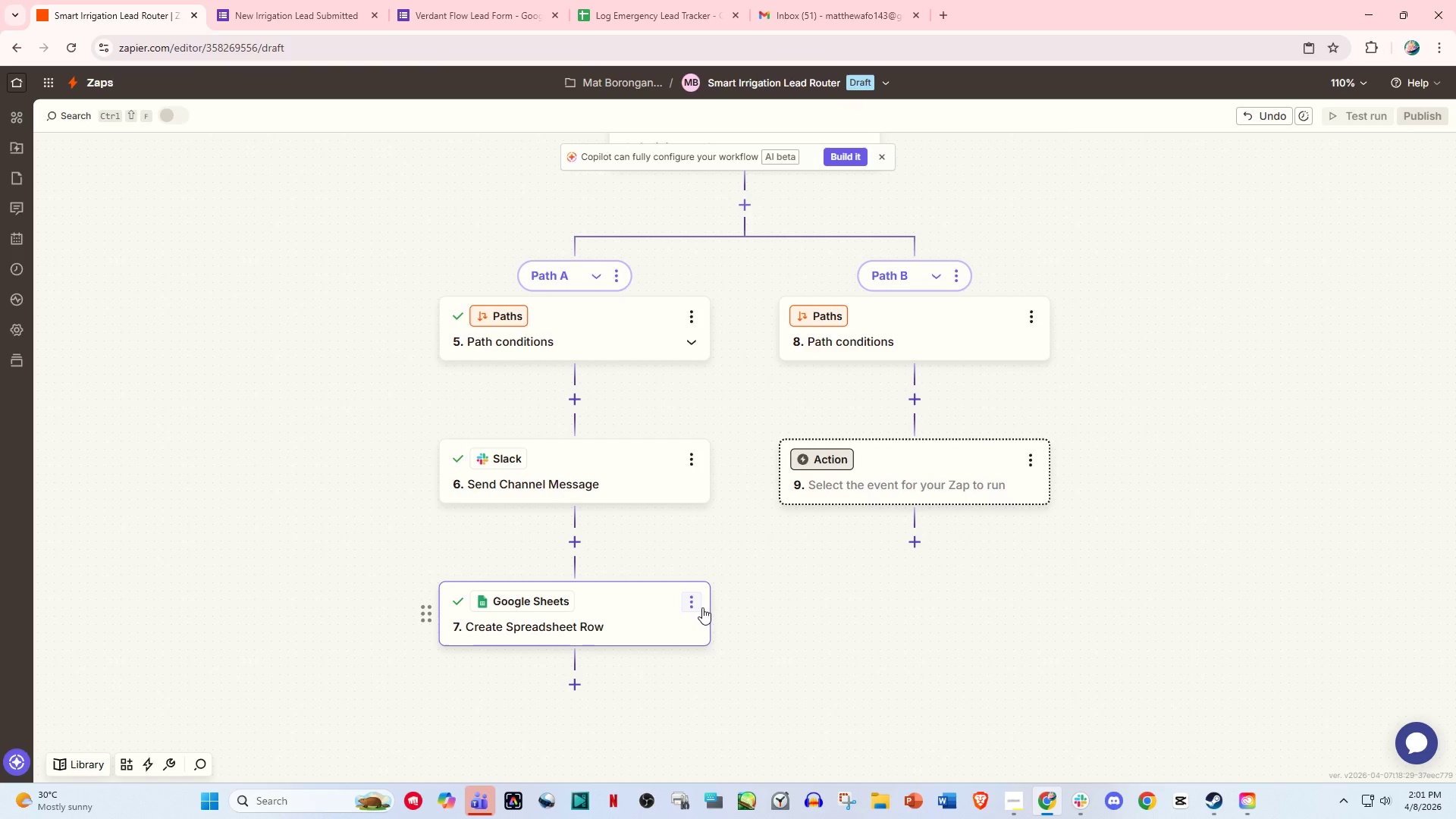 
left_click([698, 601])
 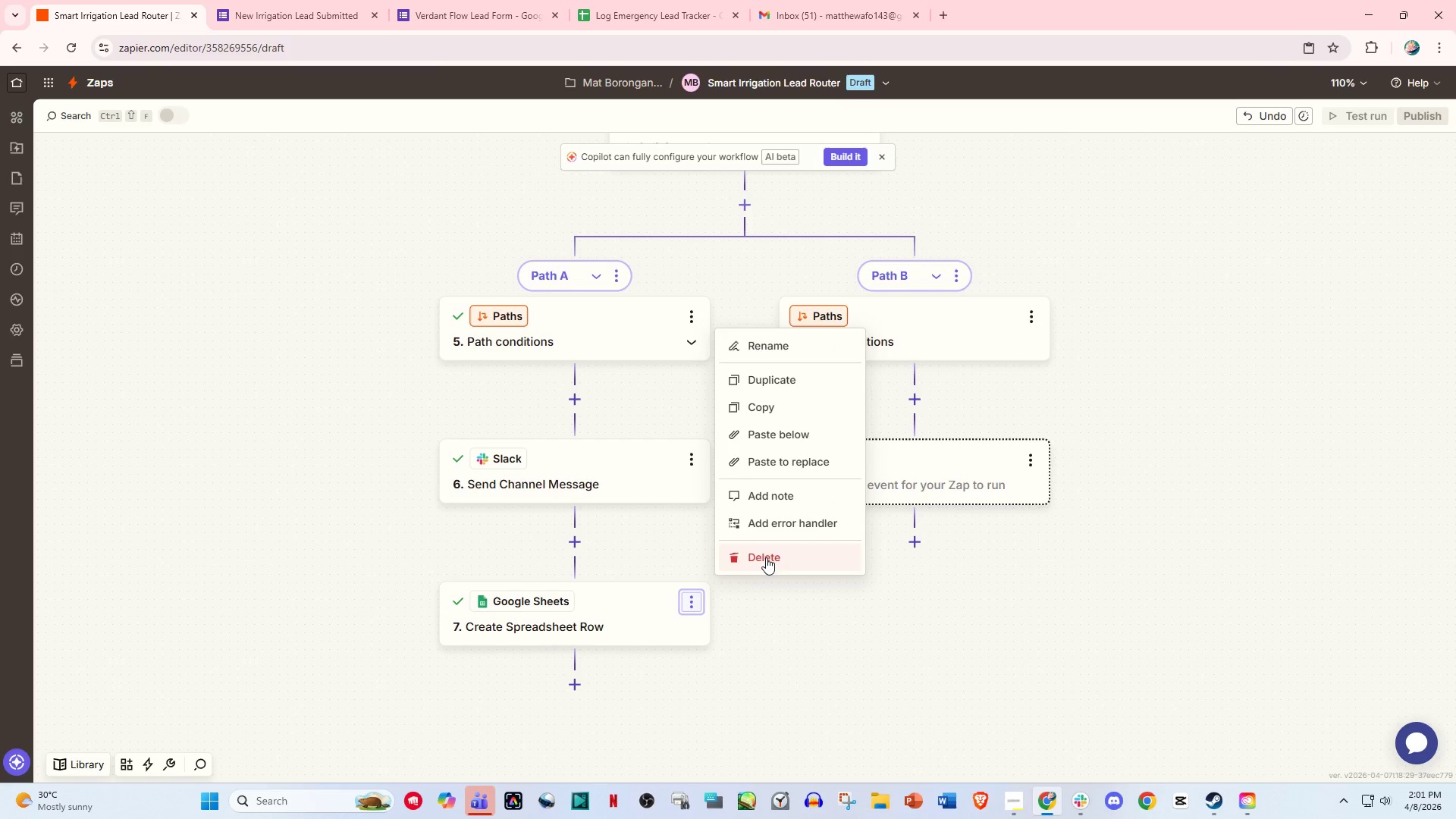 
left_click([766, 554])
 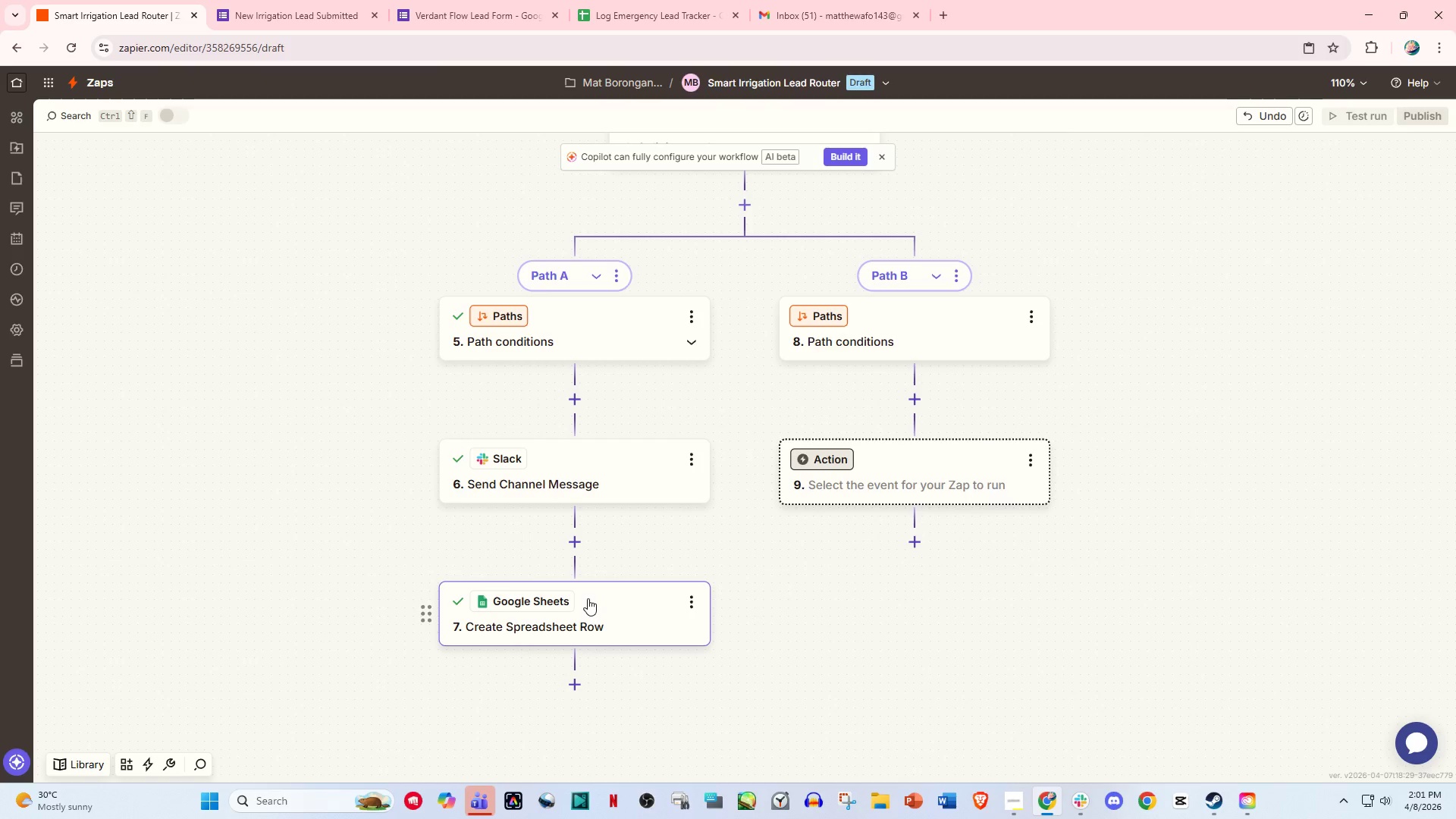 
double_click([542, 597])
 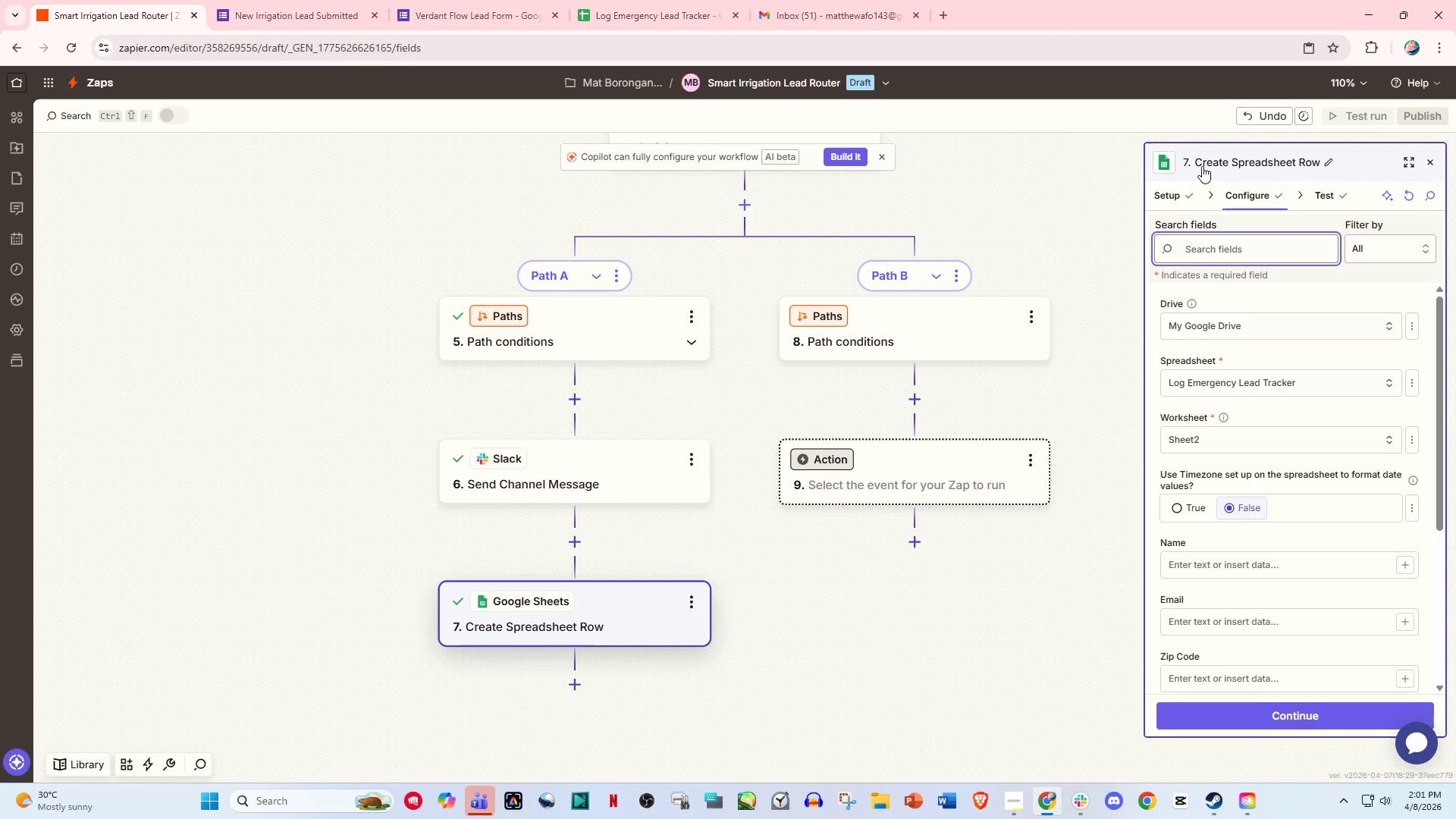 
left_click([1181, 194])
 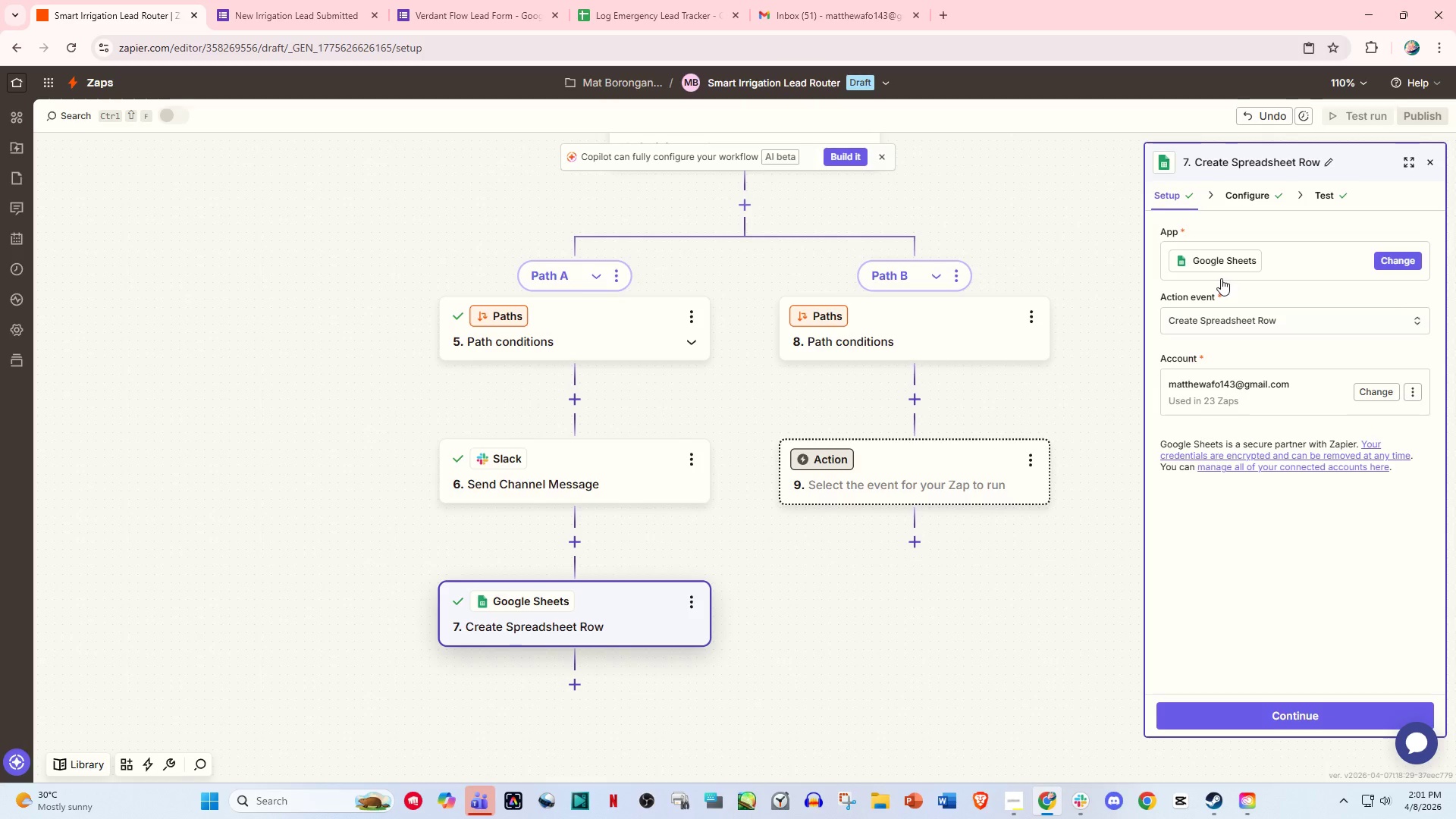 
double_click([1229, 255])
 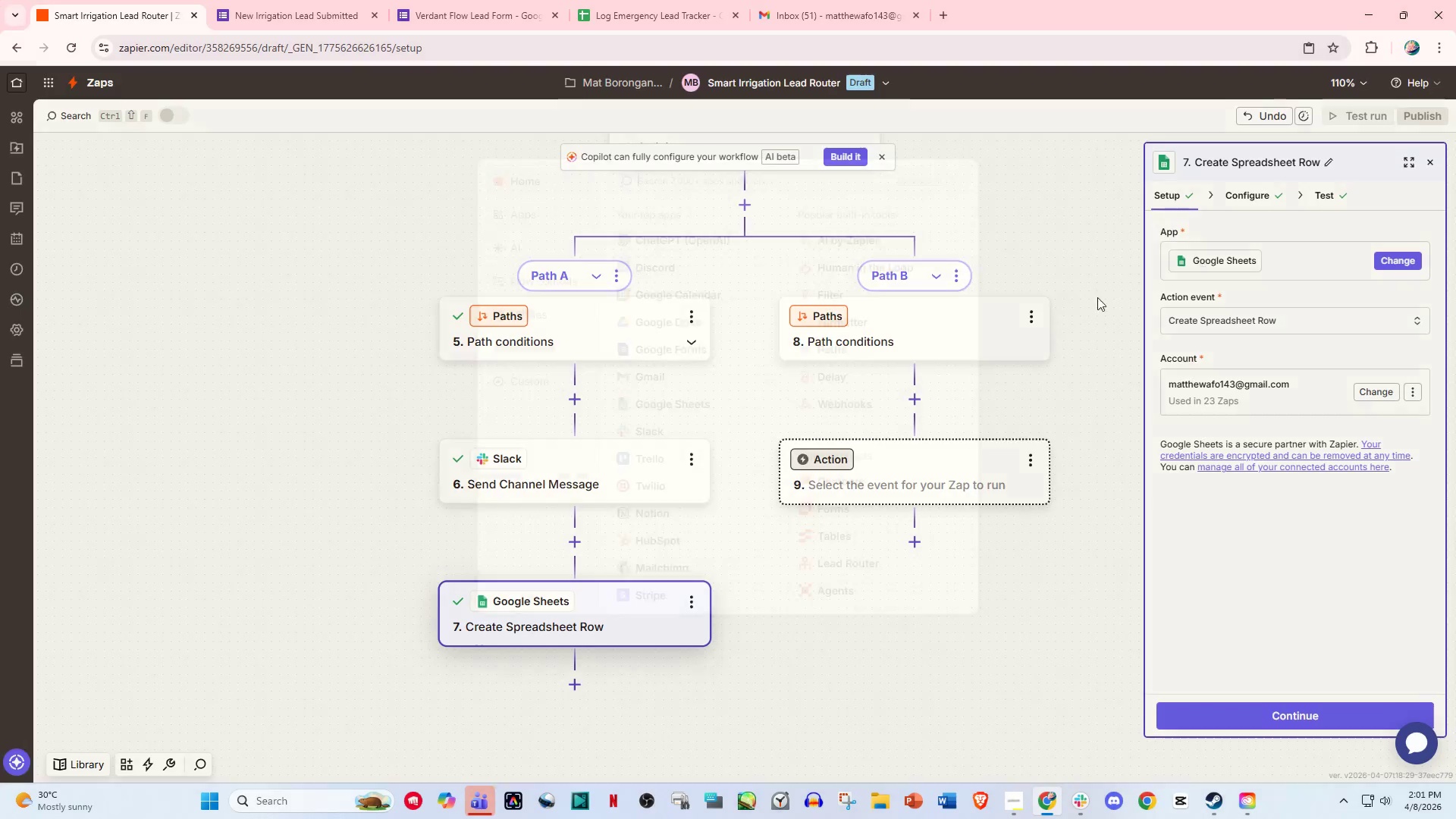 
double_click([853, 385])
 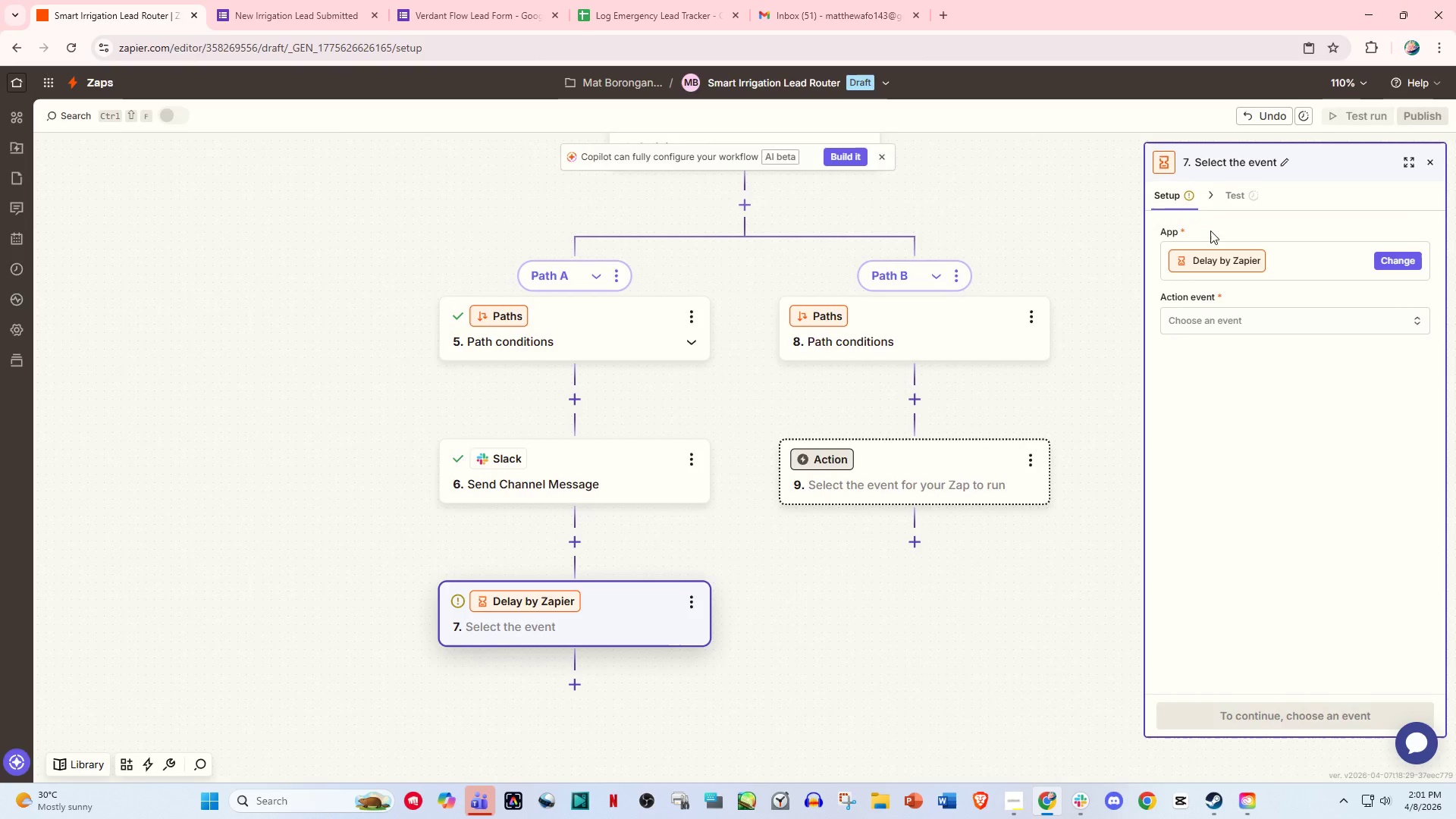 
left_click([1209, 265])
 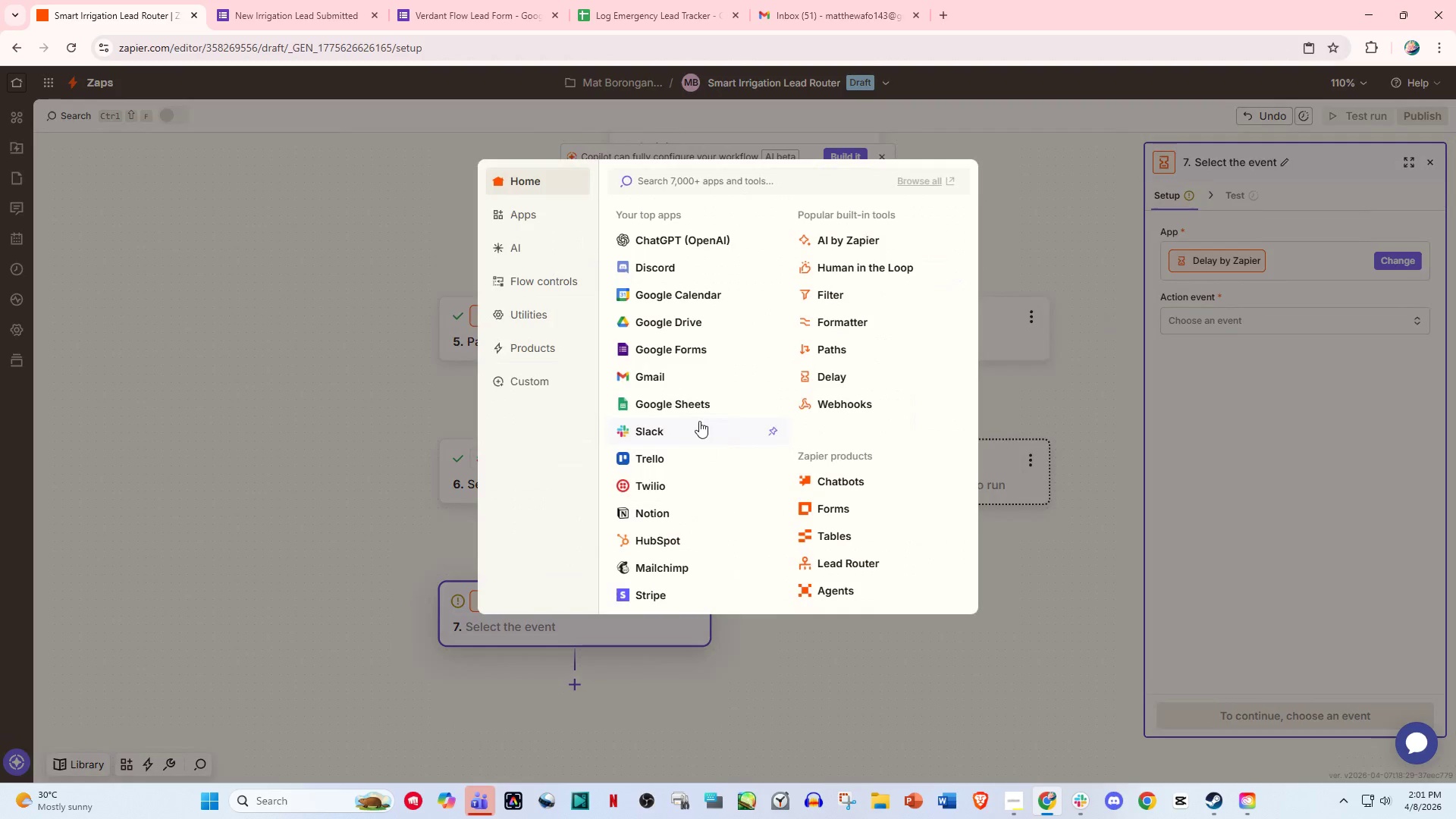 
left_click([678, 406])
 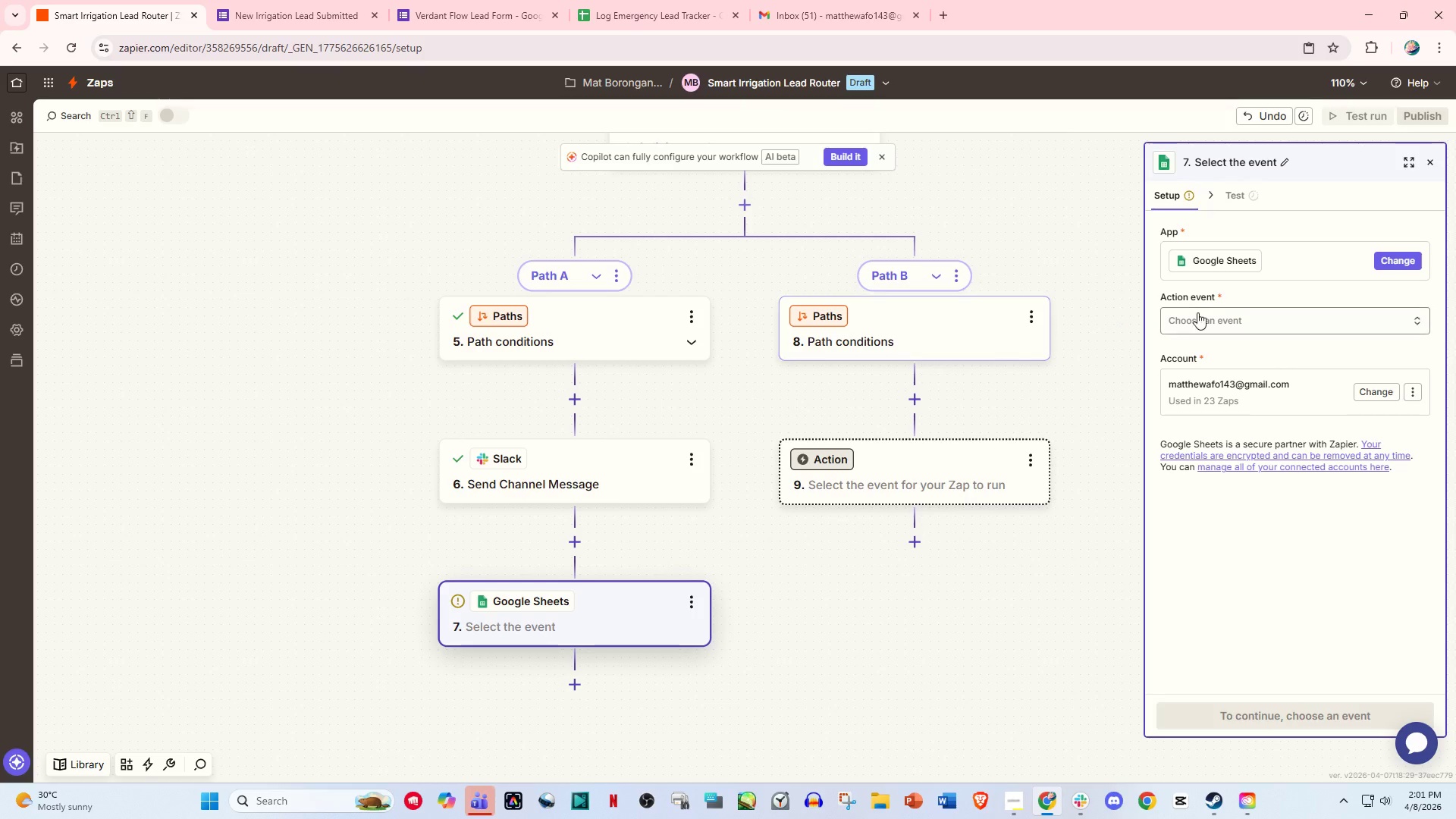 
left_click([1219, 309])
 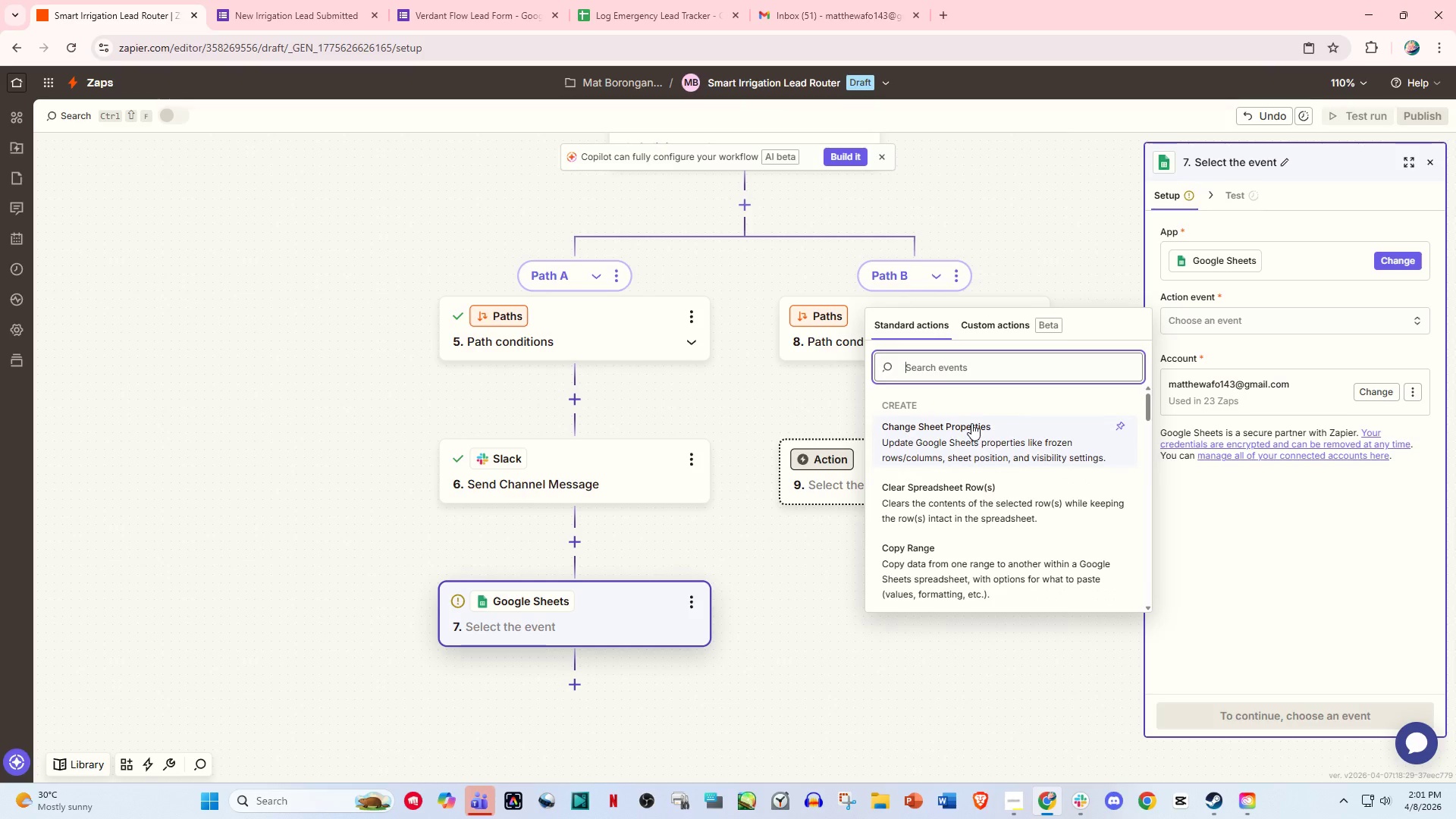 
type(seb)
key(Backspace)
key(Backspace)
key(Backspace)
key(Backspace)
type(cre)
 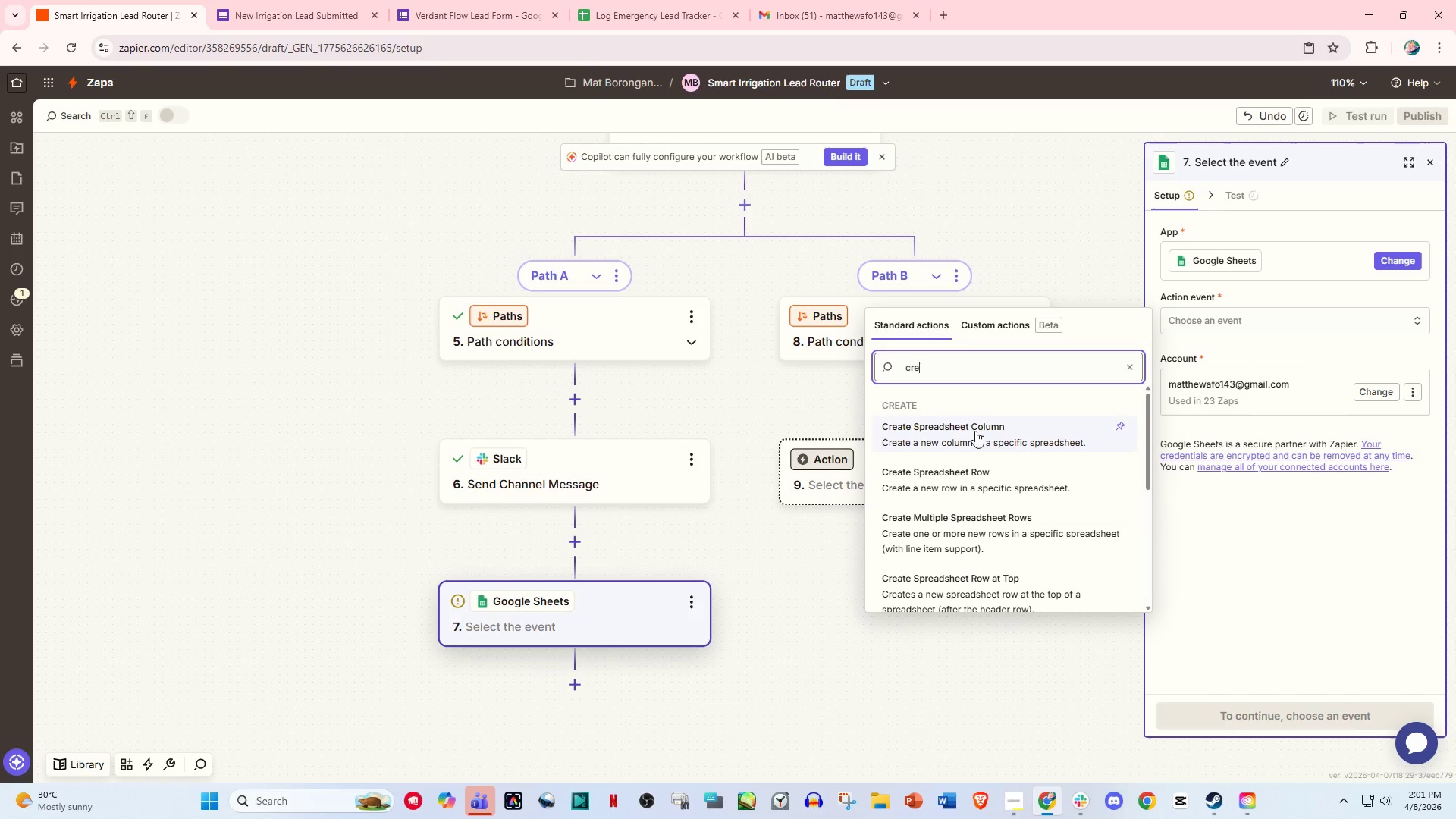 
left_click([984, 470])
 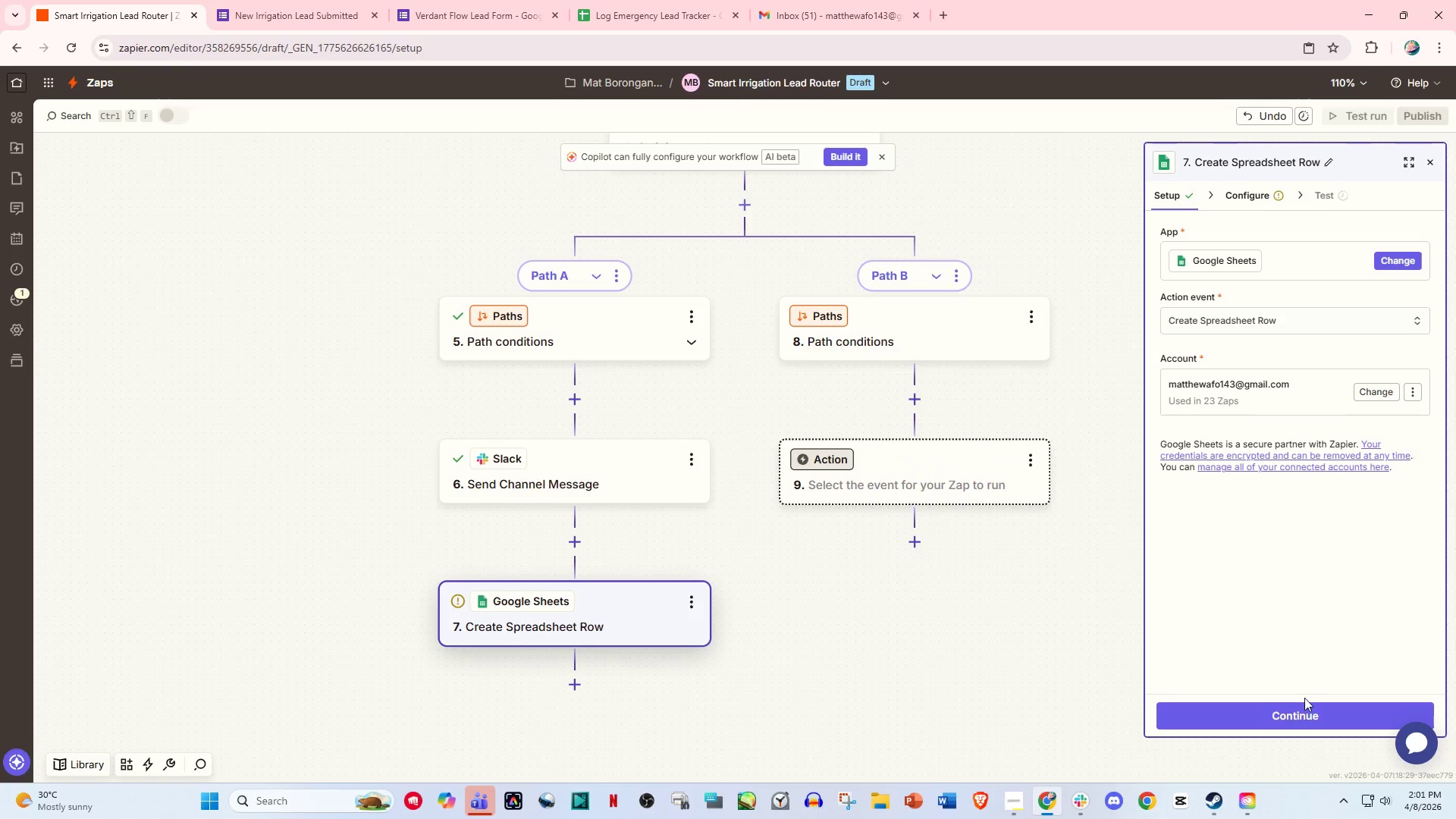 
left_click([1304, 704])
 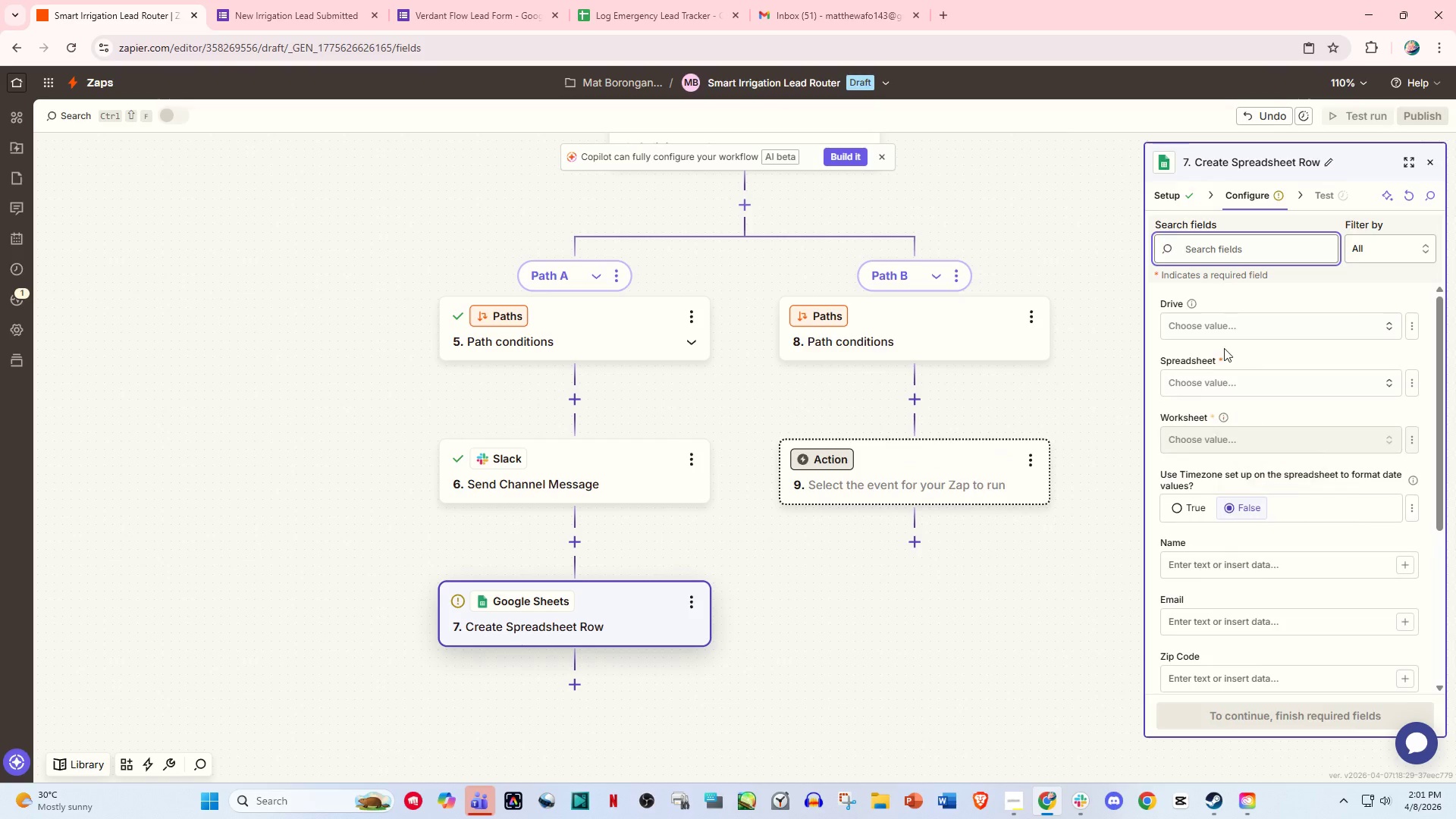 
left_click([1206, 323])
 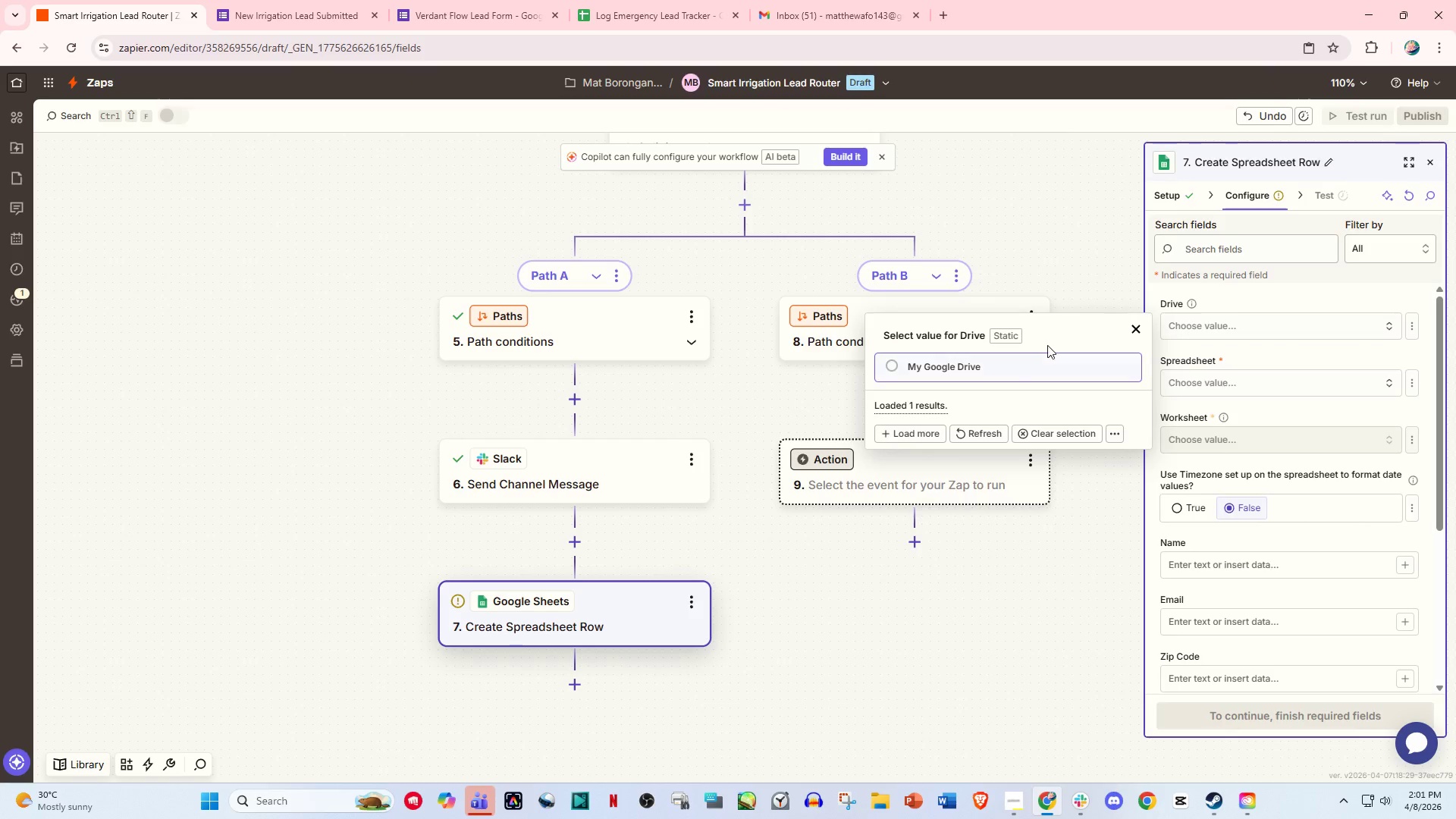 
left_click([996, 372])
 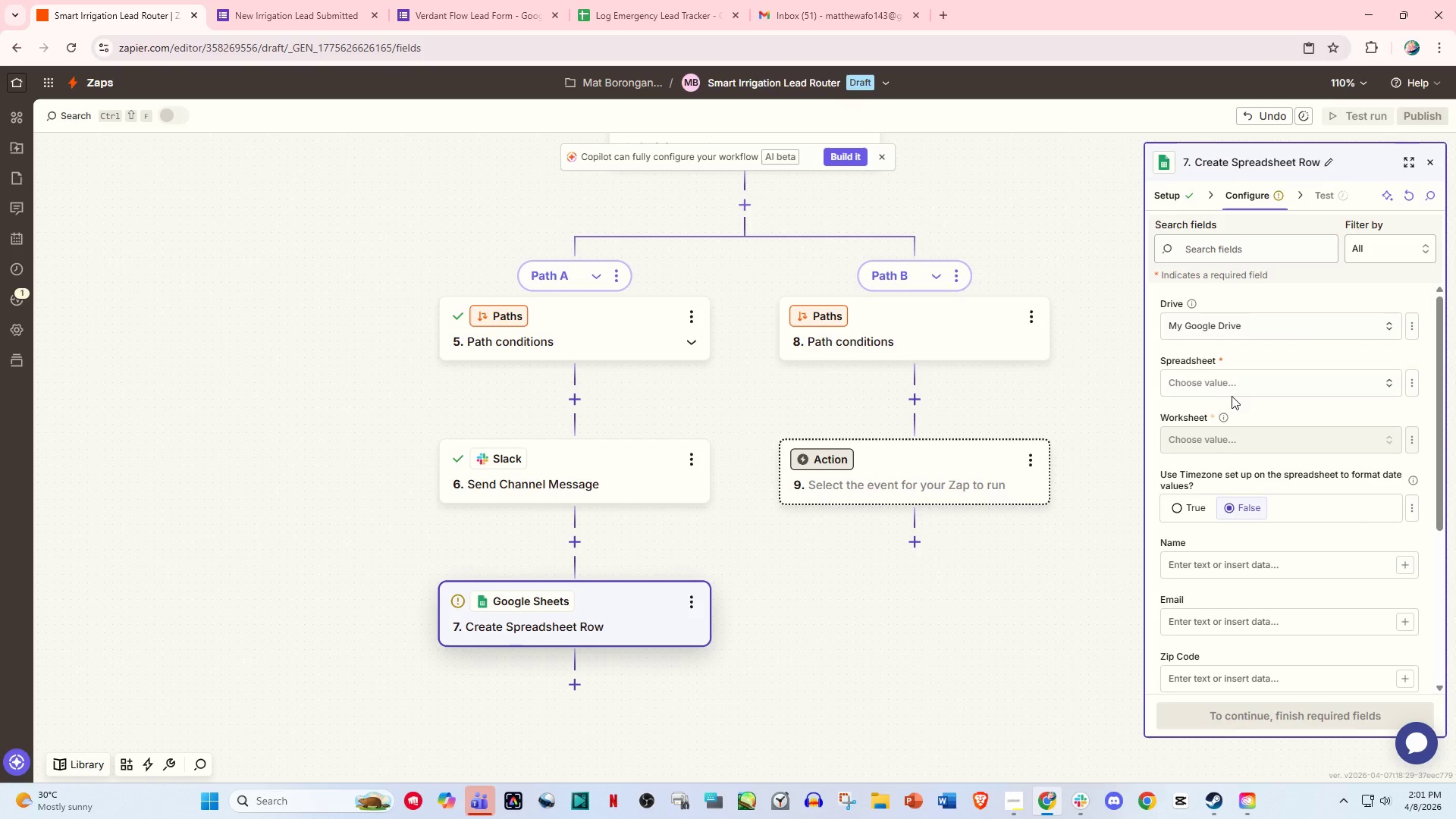 
double_click([1231, 387])
 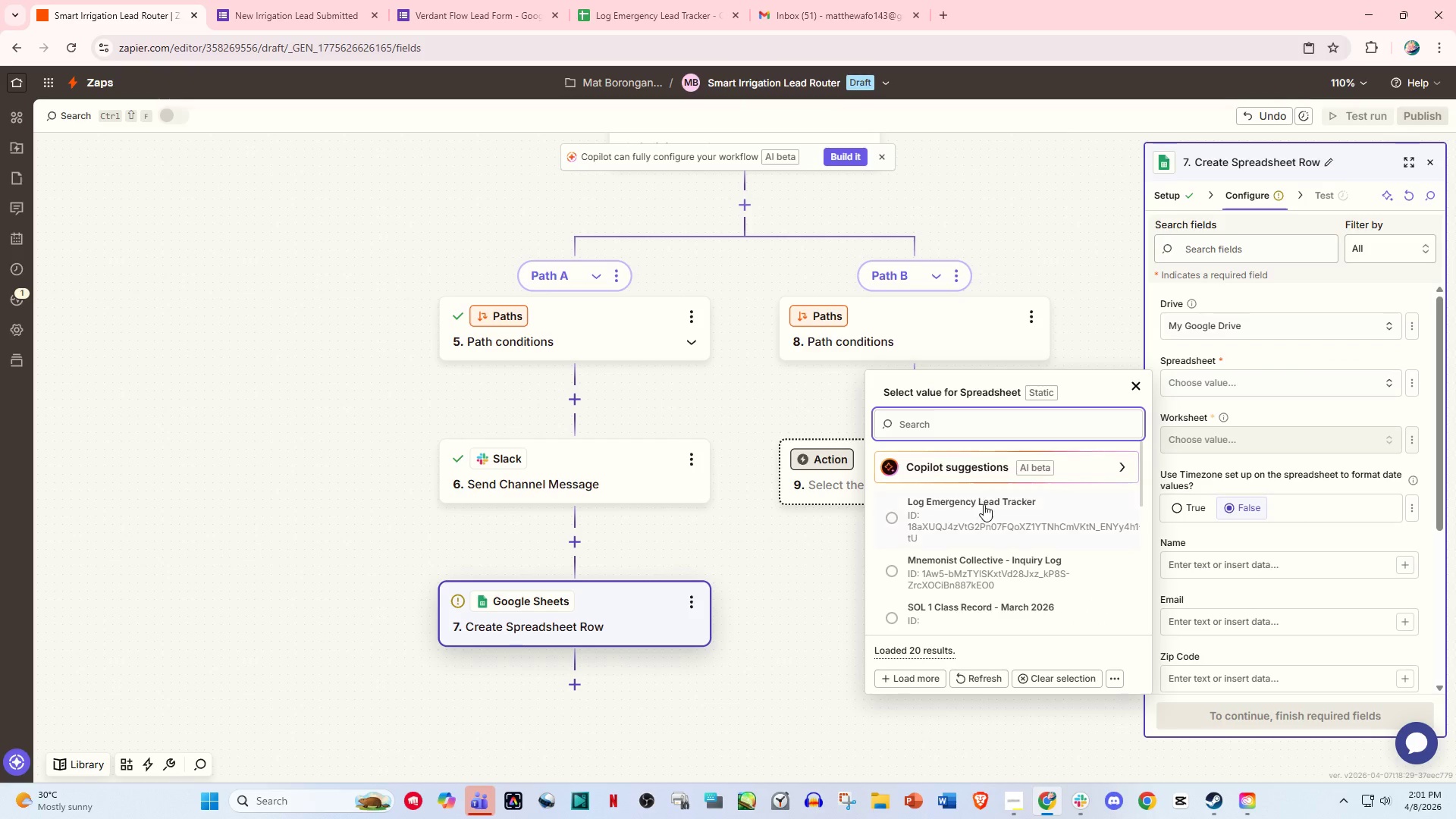 
left_click([986, 507])
 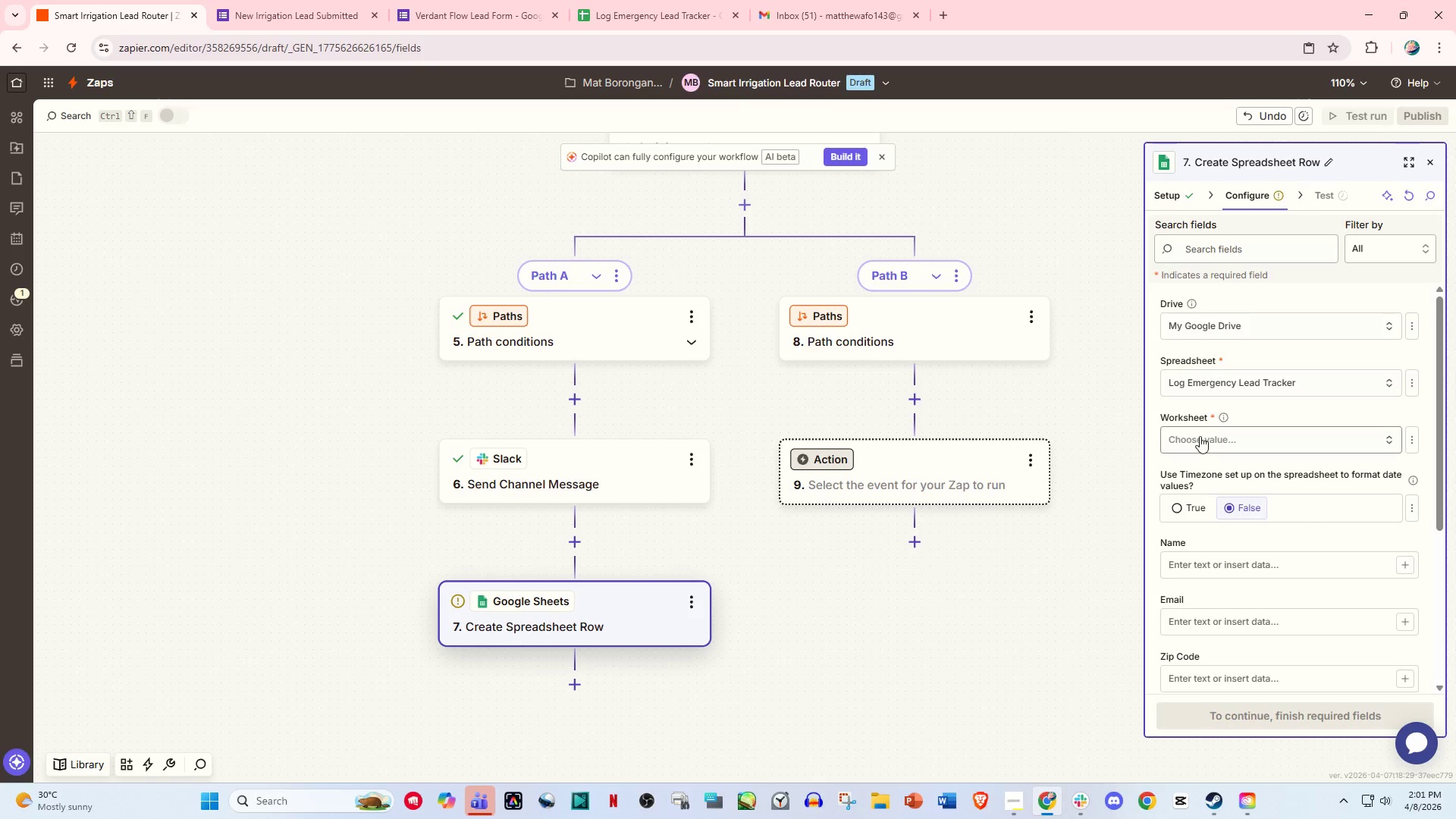 
left_click([1199, 440])
 